 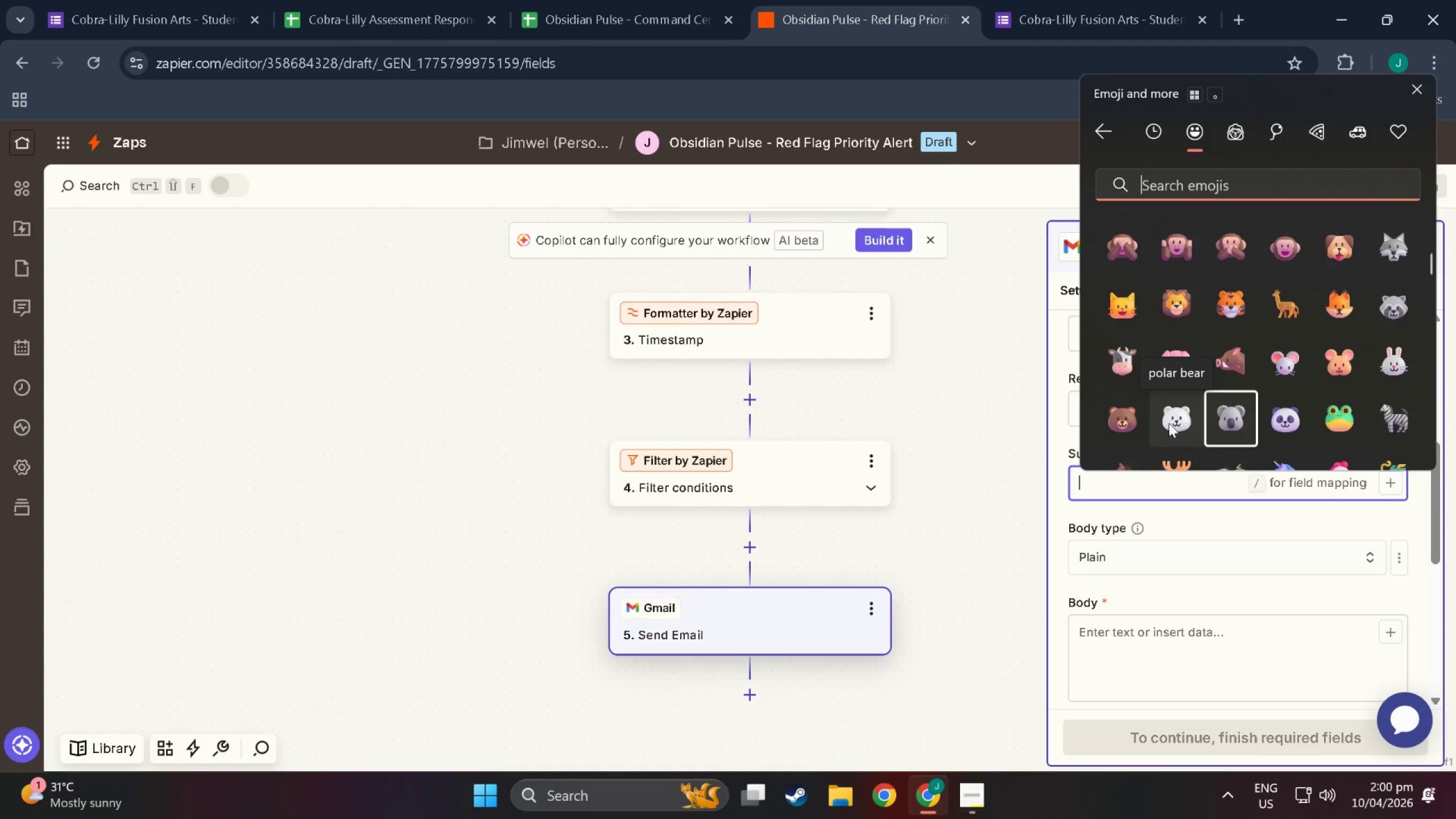 
mouse_move([1106, 449])
 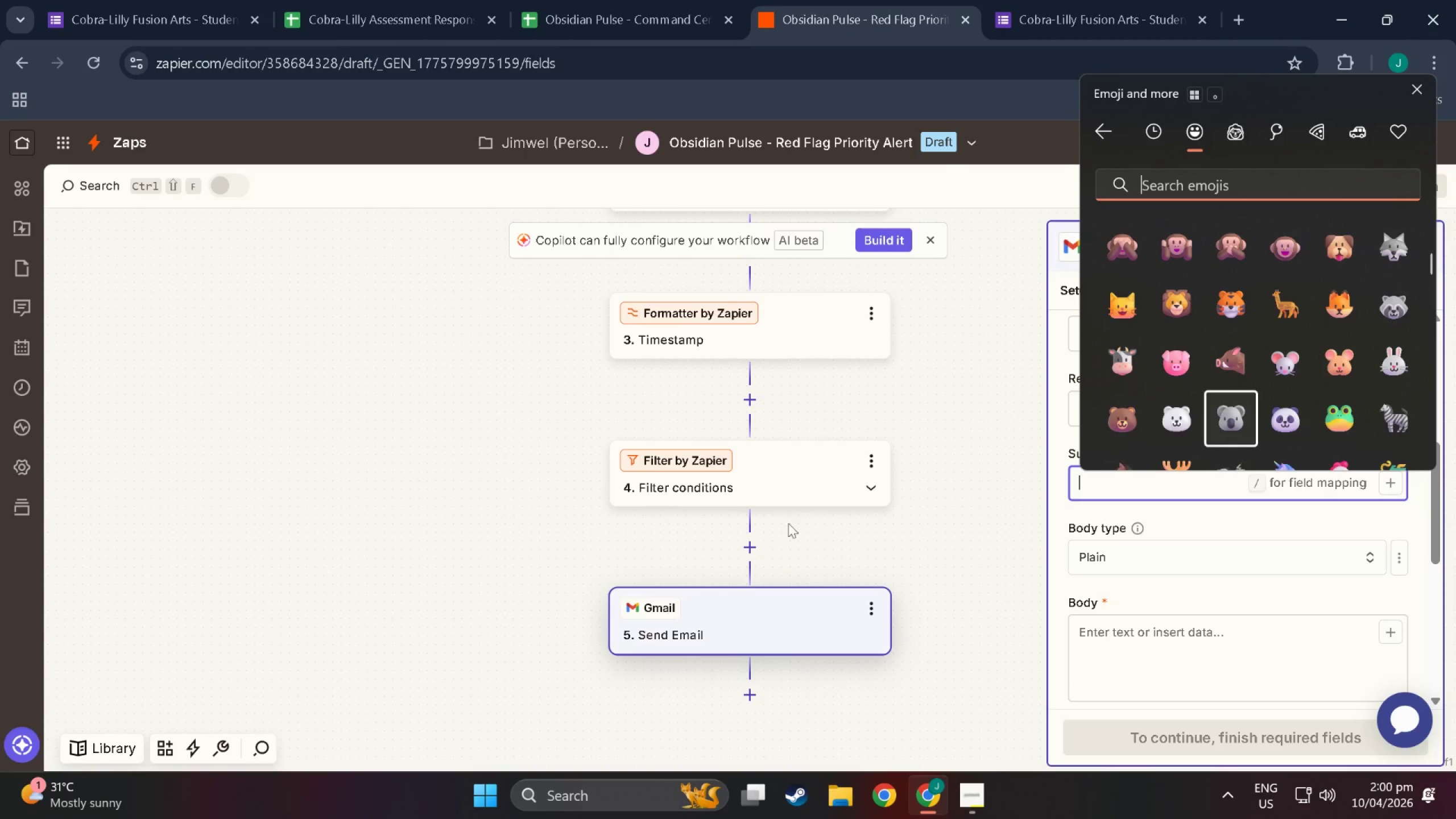 
scroll: coordinate [1202, 427], scroll_direction: down, amount: 37.0
 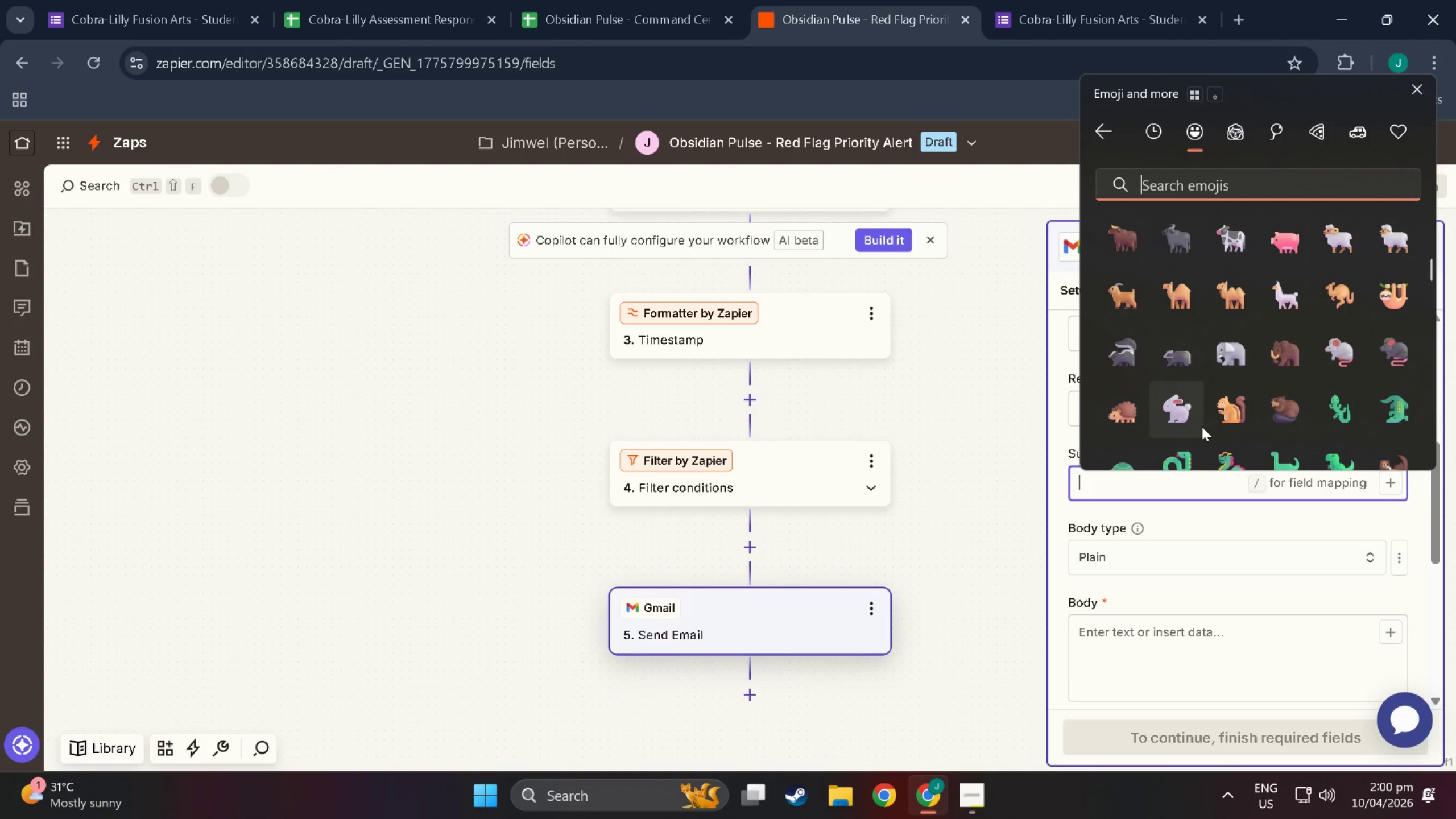 
scroll: coordinate [1235, 278], scroll_direction: down, amount: 326.0
 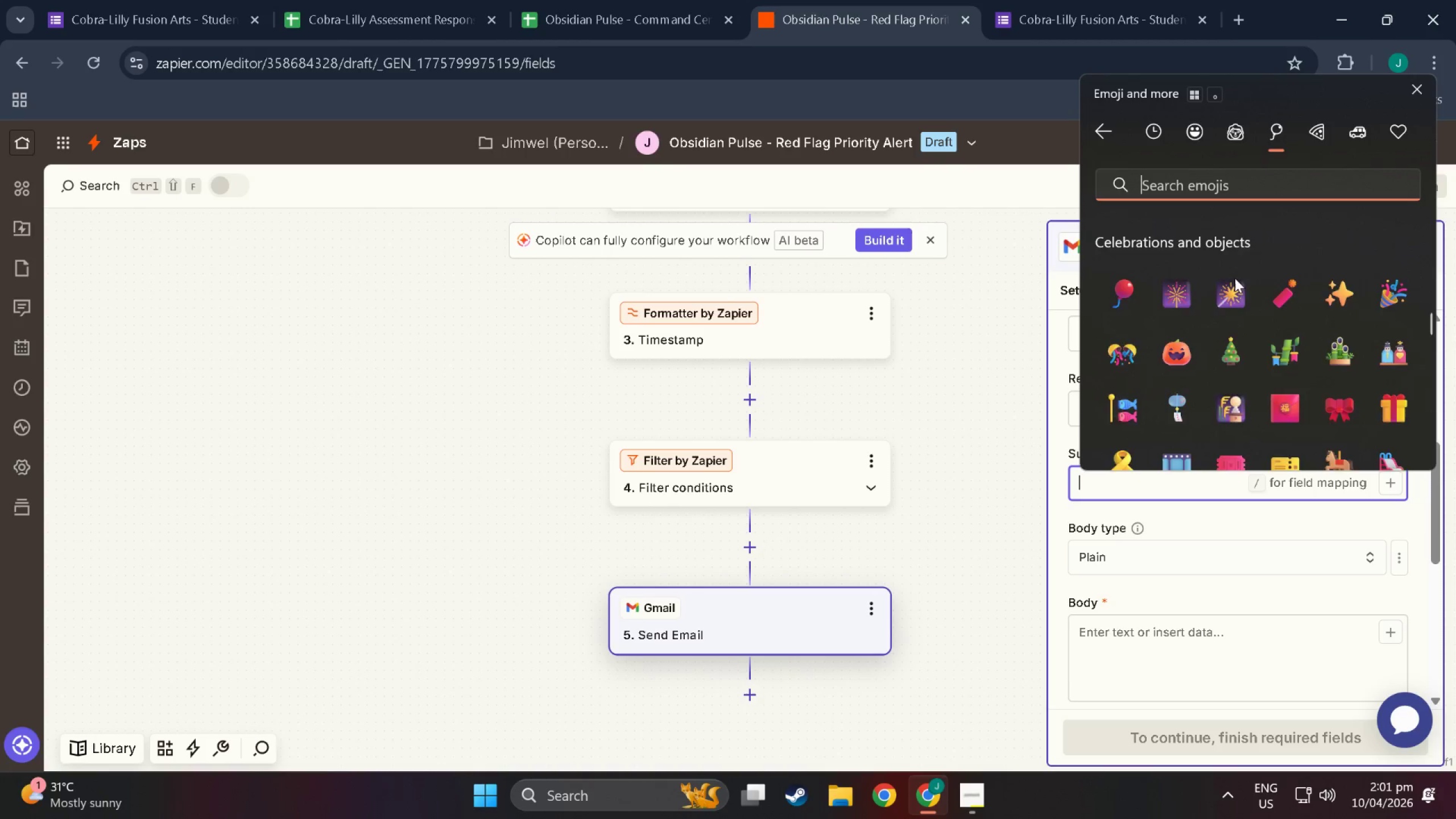 
scroll: coordinate [1231, 317], scroll_direction: down, amount: 58.0
 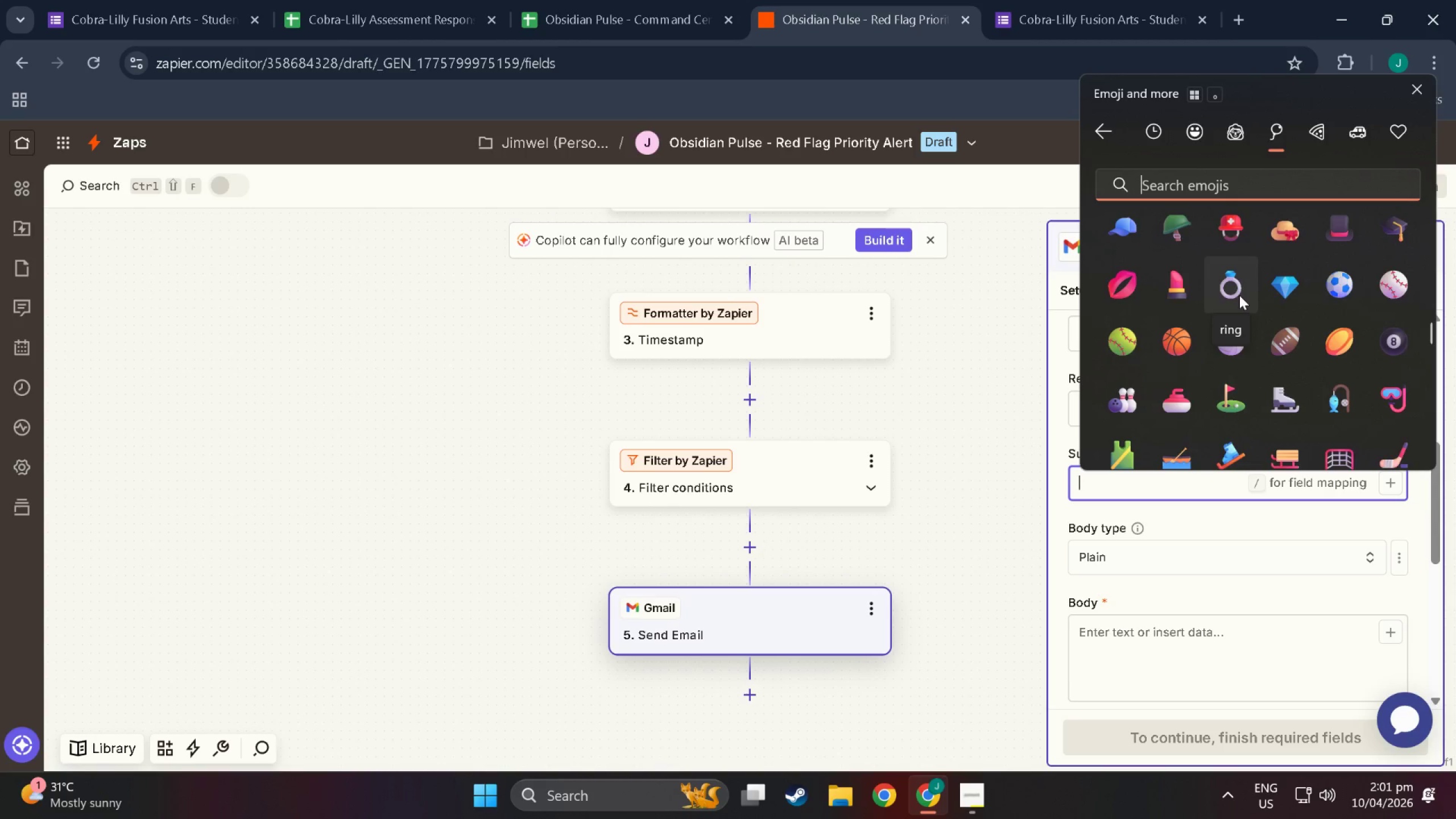 
scroll: coordinate [1239, 295], scroll_direction: down, amount: 3.0
 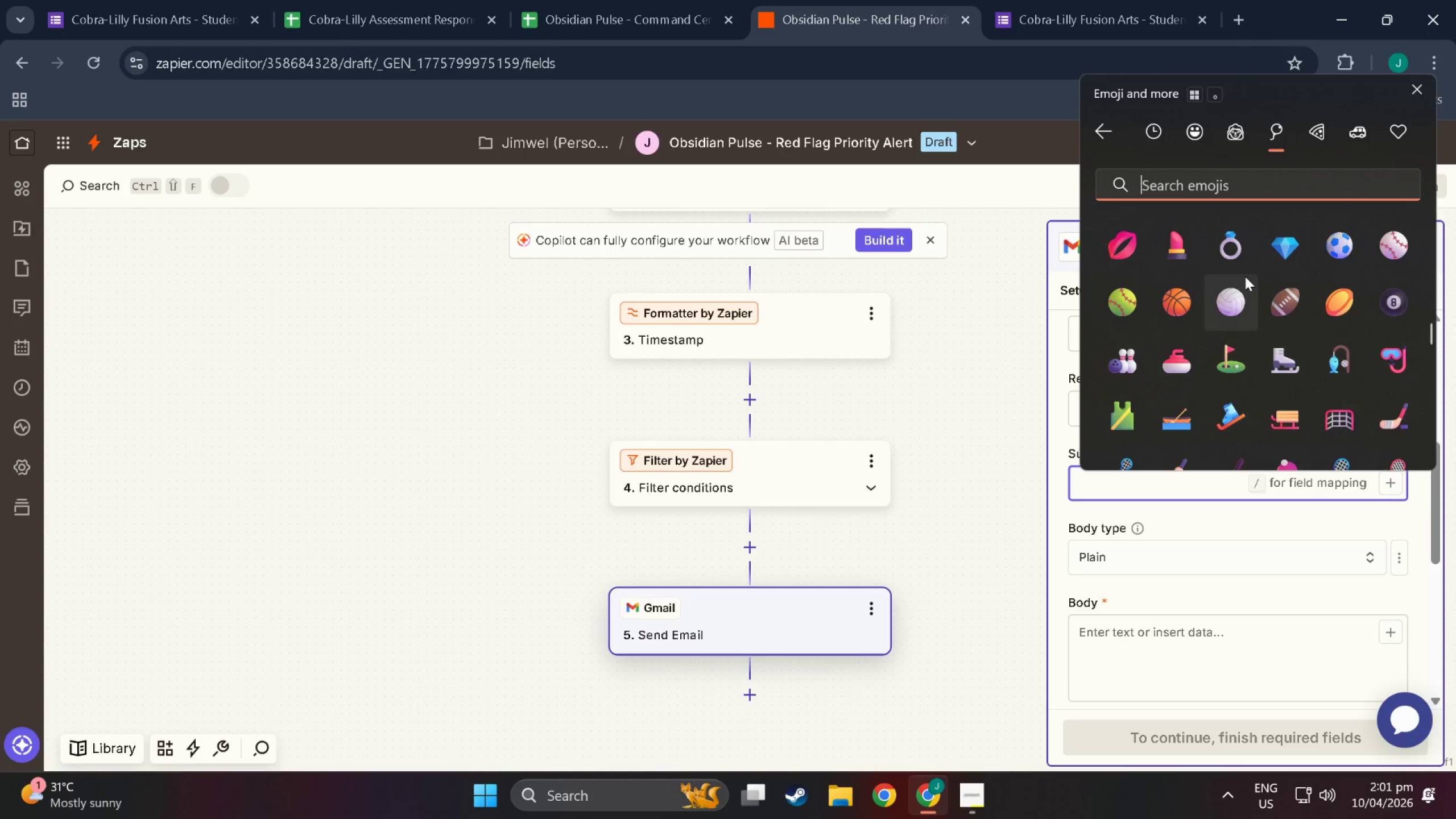 
mouse_move([1250, 263])
 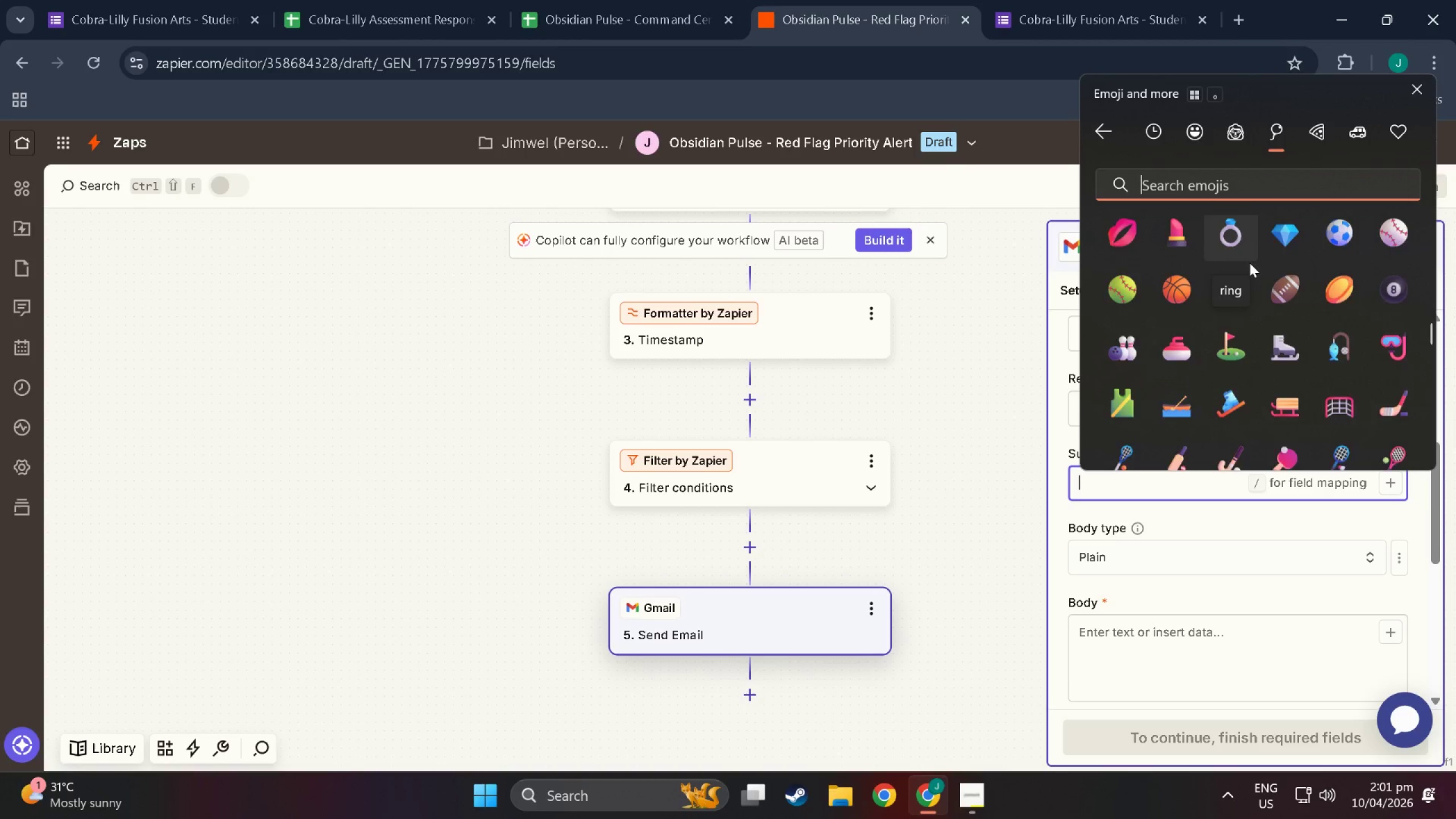 
scroll: coordinate [1250, 263], scroll_direction: down, amount: 5.0
 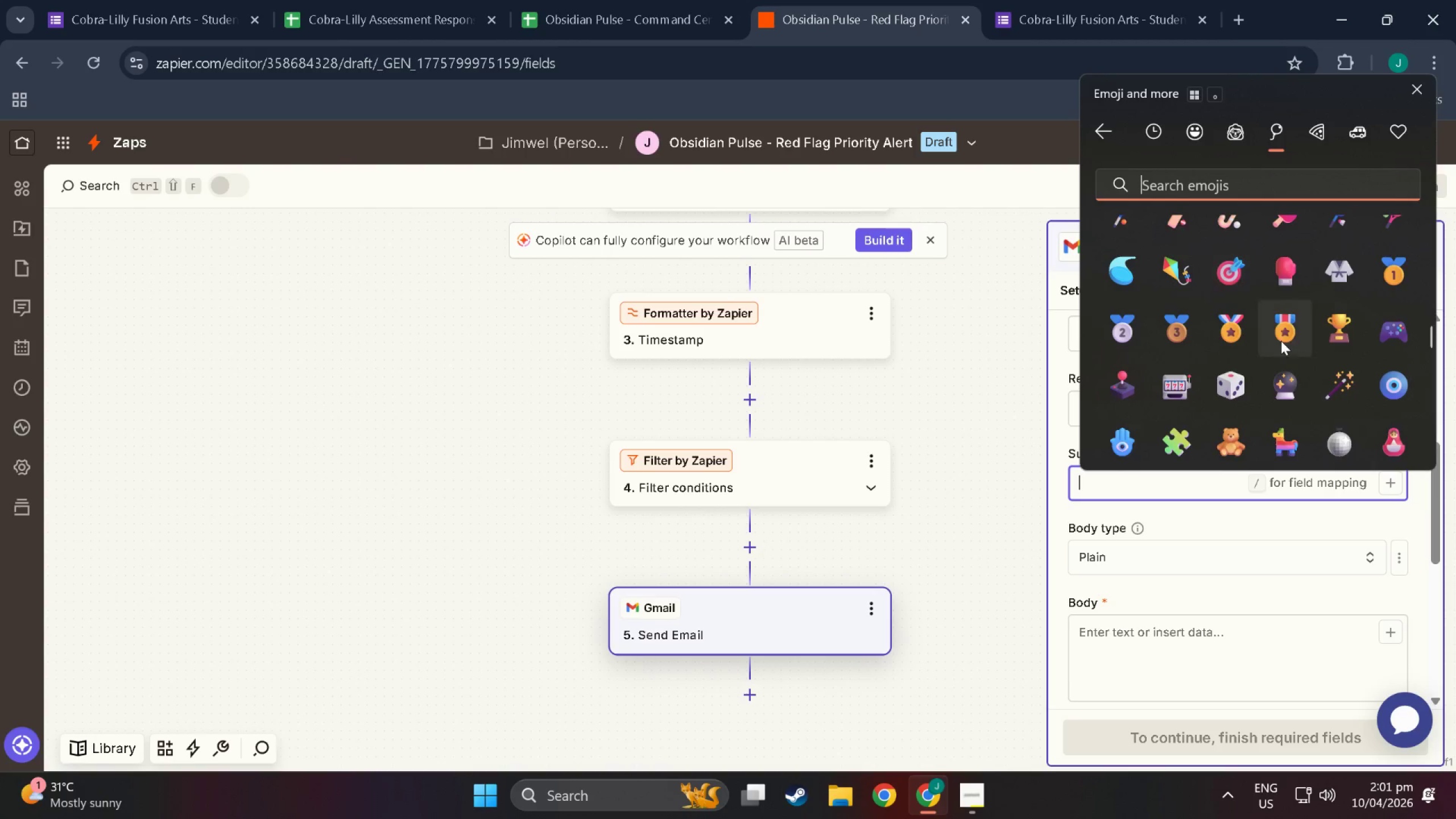 
scroll: coordinate [1312, 333], scroll_direction: up, amount: 25.0
 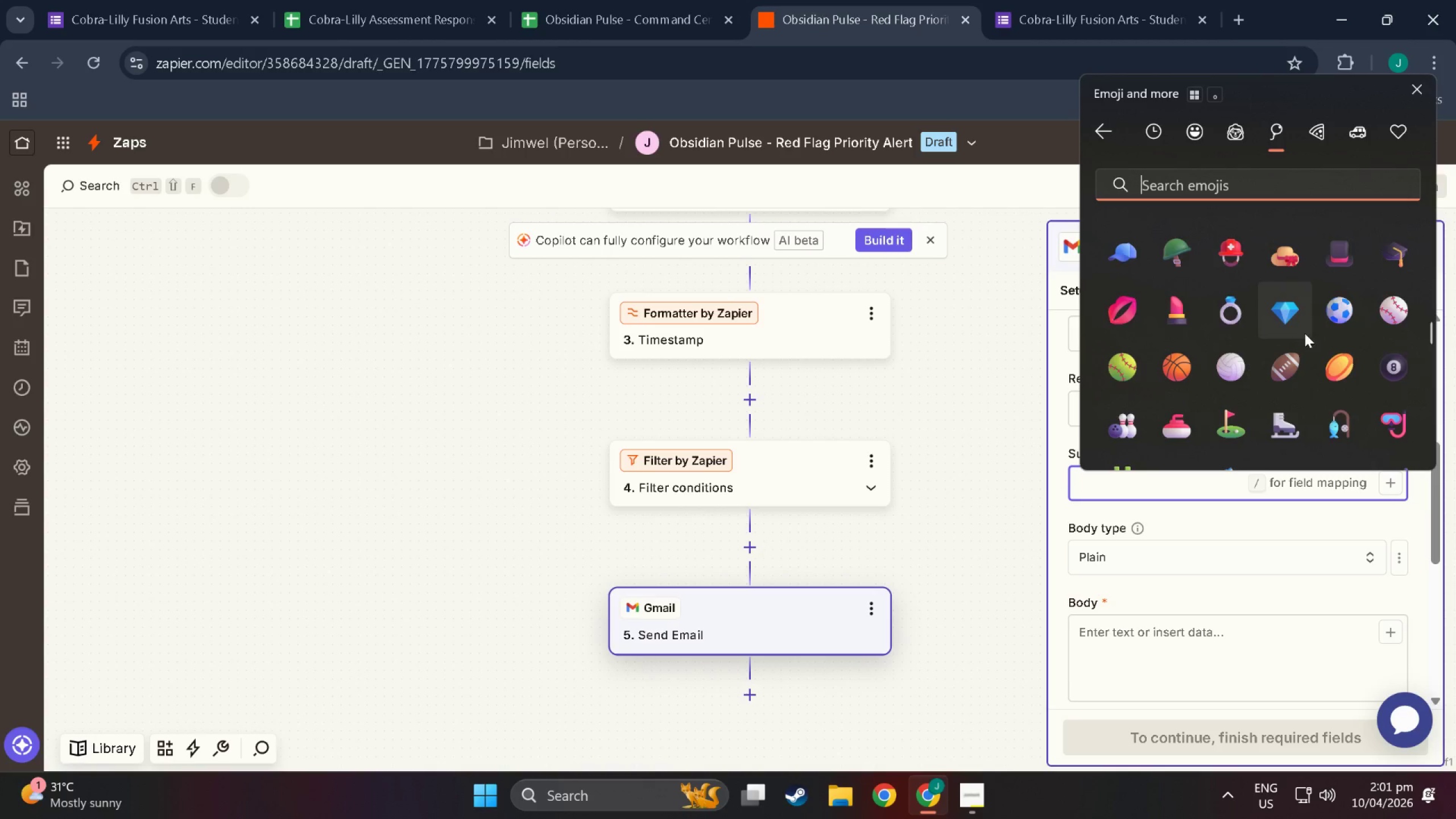 
scroll: coordinate [1260, 609], scroll_direction: down, amount: 36.0
 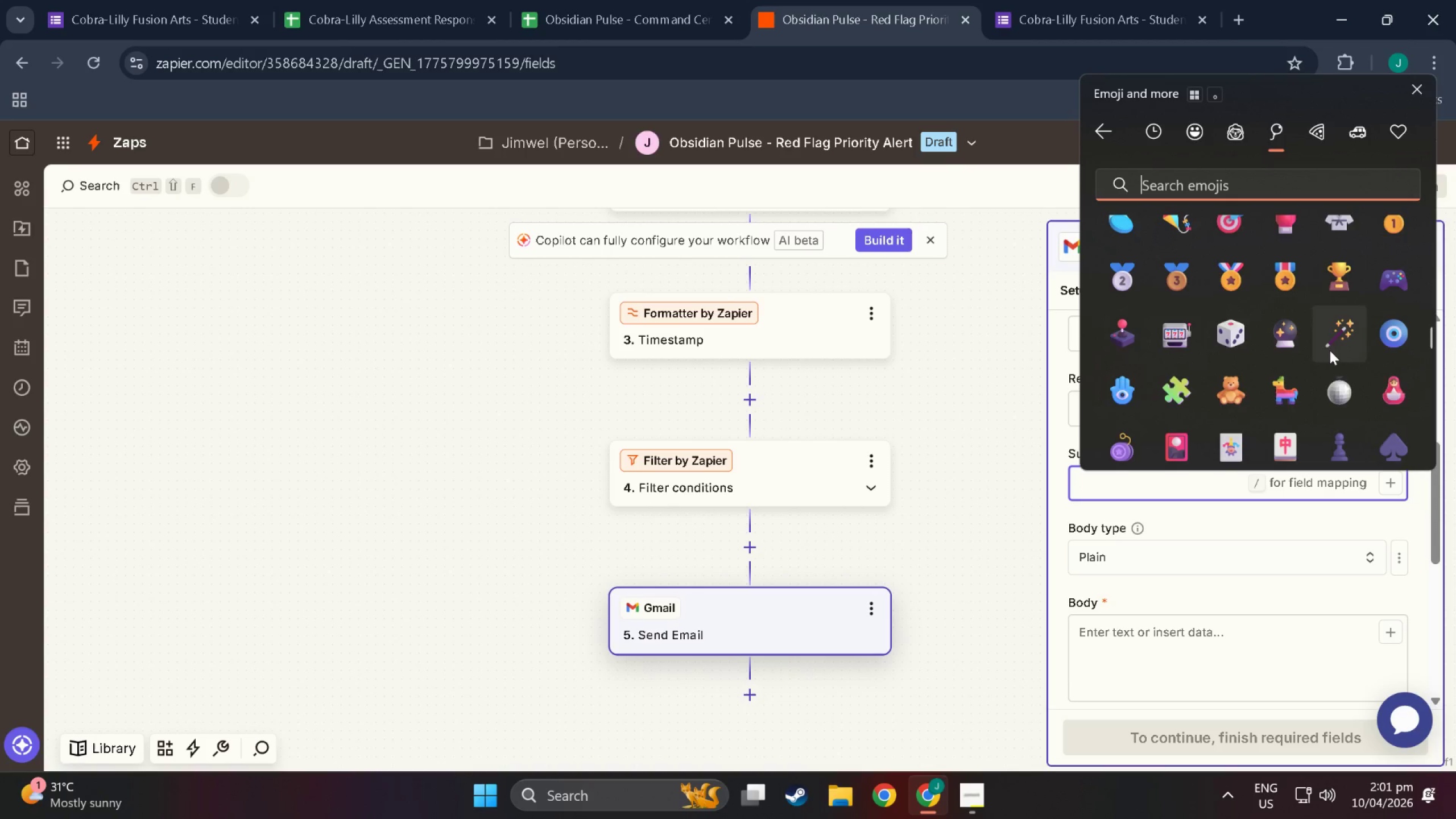 
scroll: coordinate [1286, 317], scroll_direction: down, amount: 72.0
 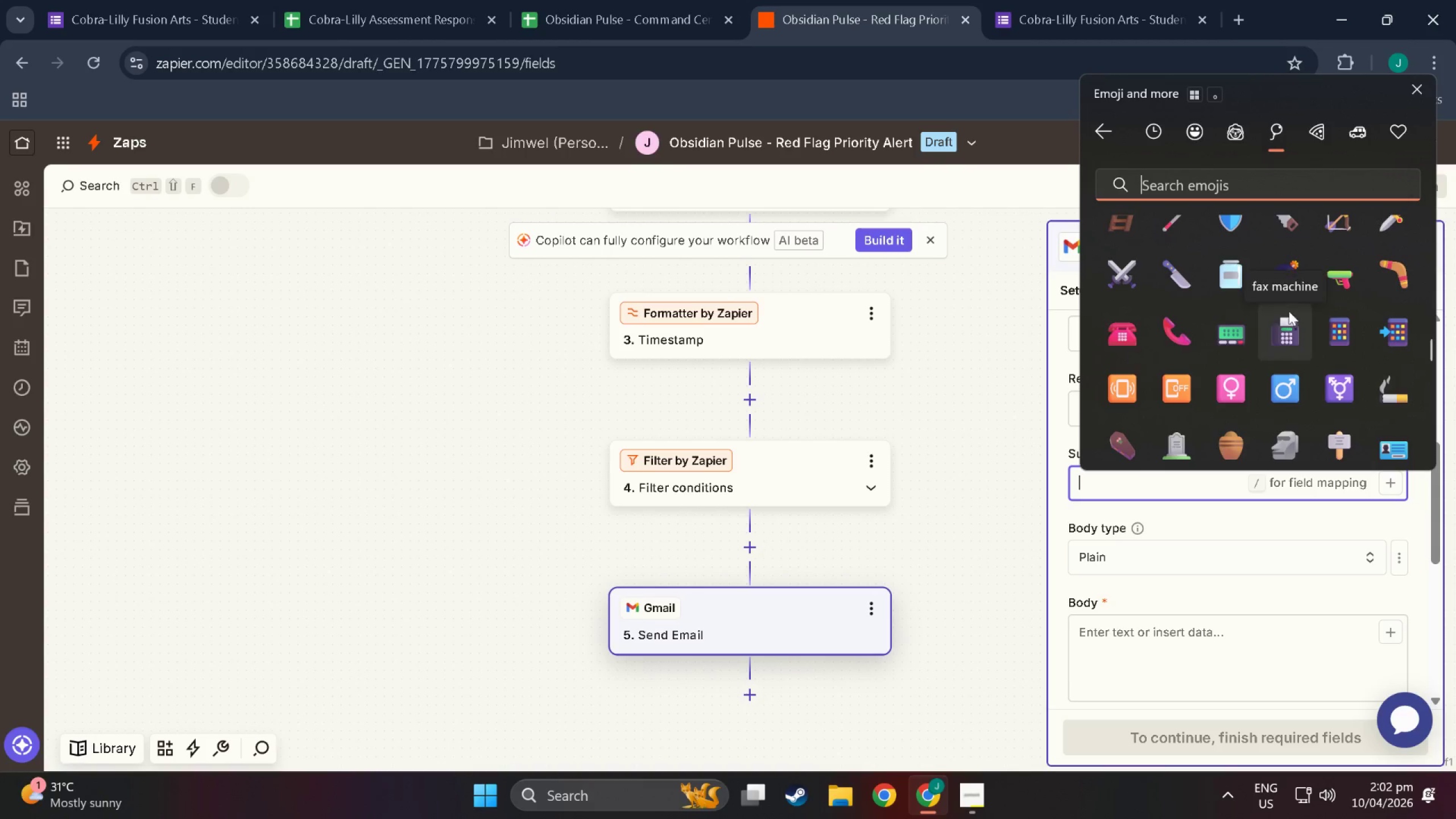 
scroll: coordinate [1290, 340], scroll_direction: down, amount: 97.0
 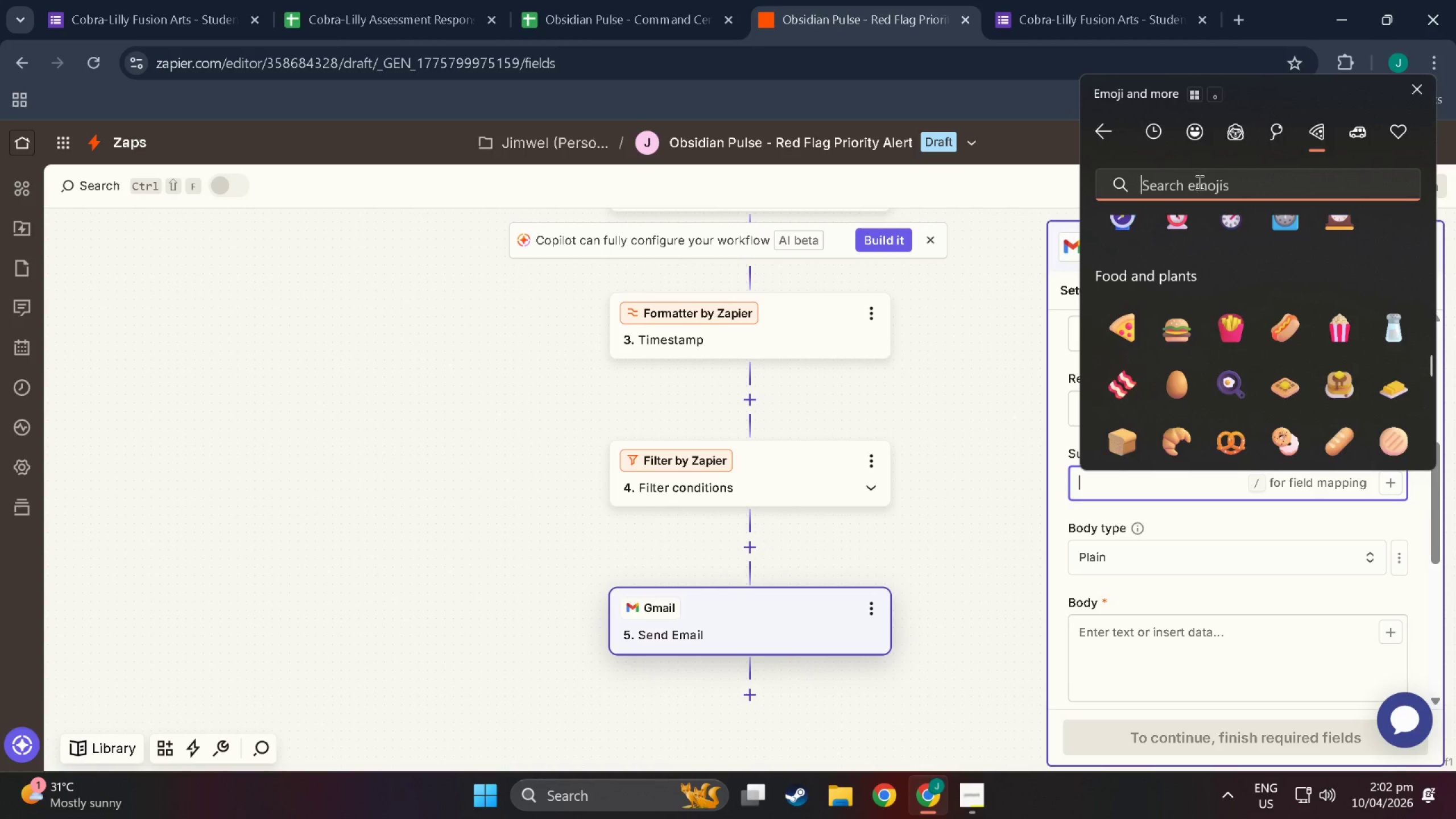 
left_click([1198, 182])
 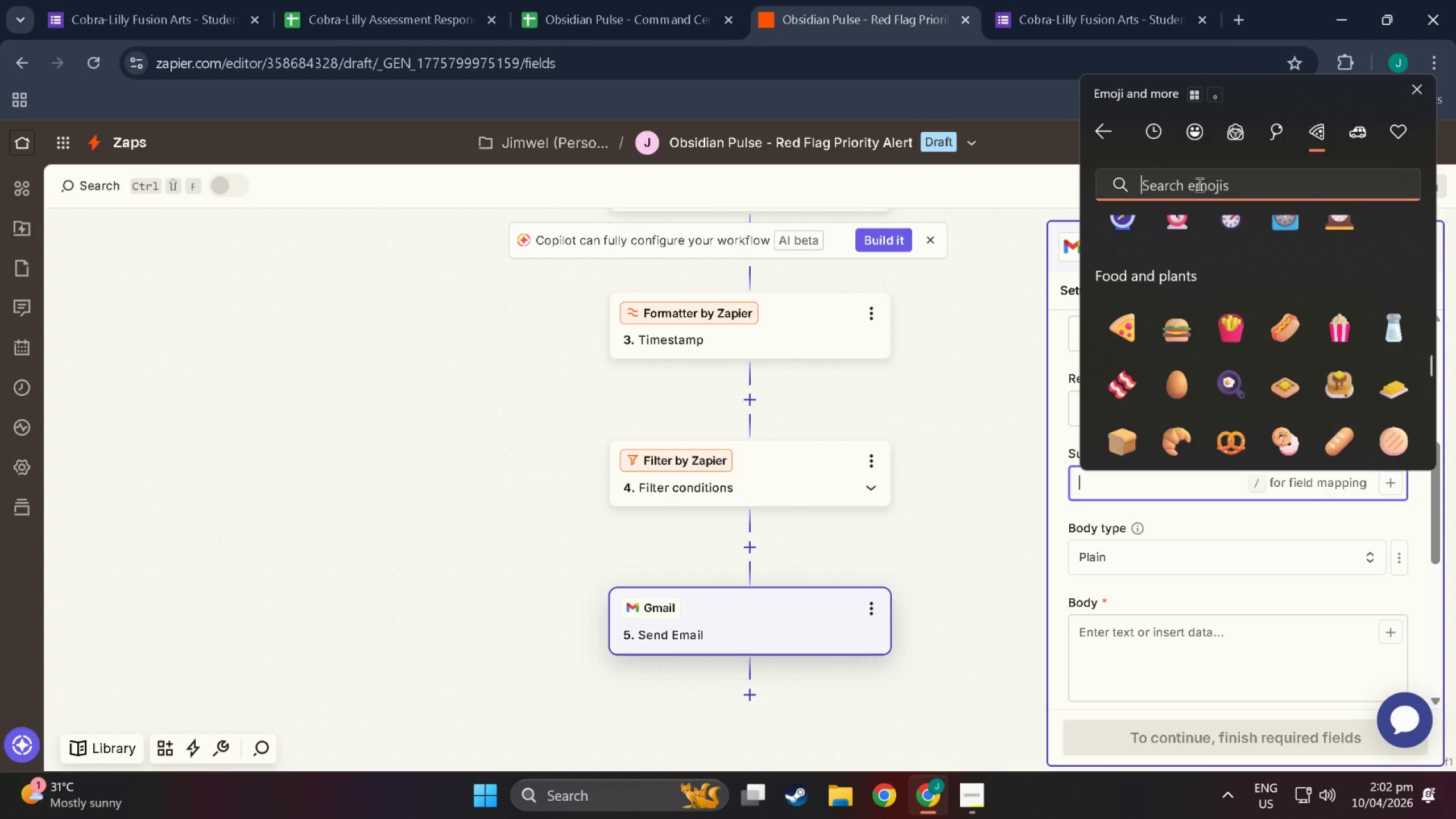 
scroll: coordinate [1311, 374], scroll_direction: down, amount: 160.0
 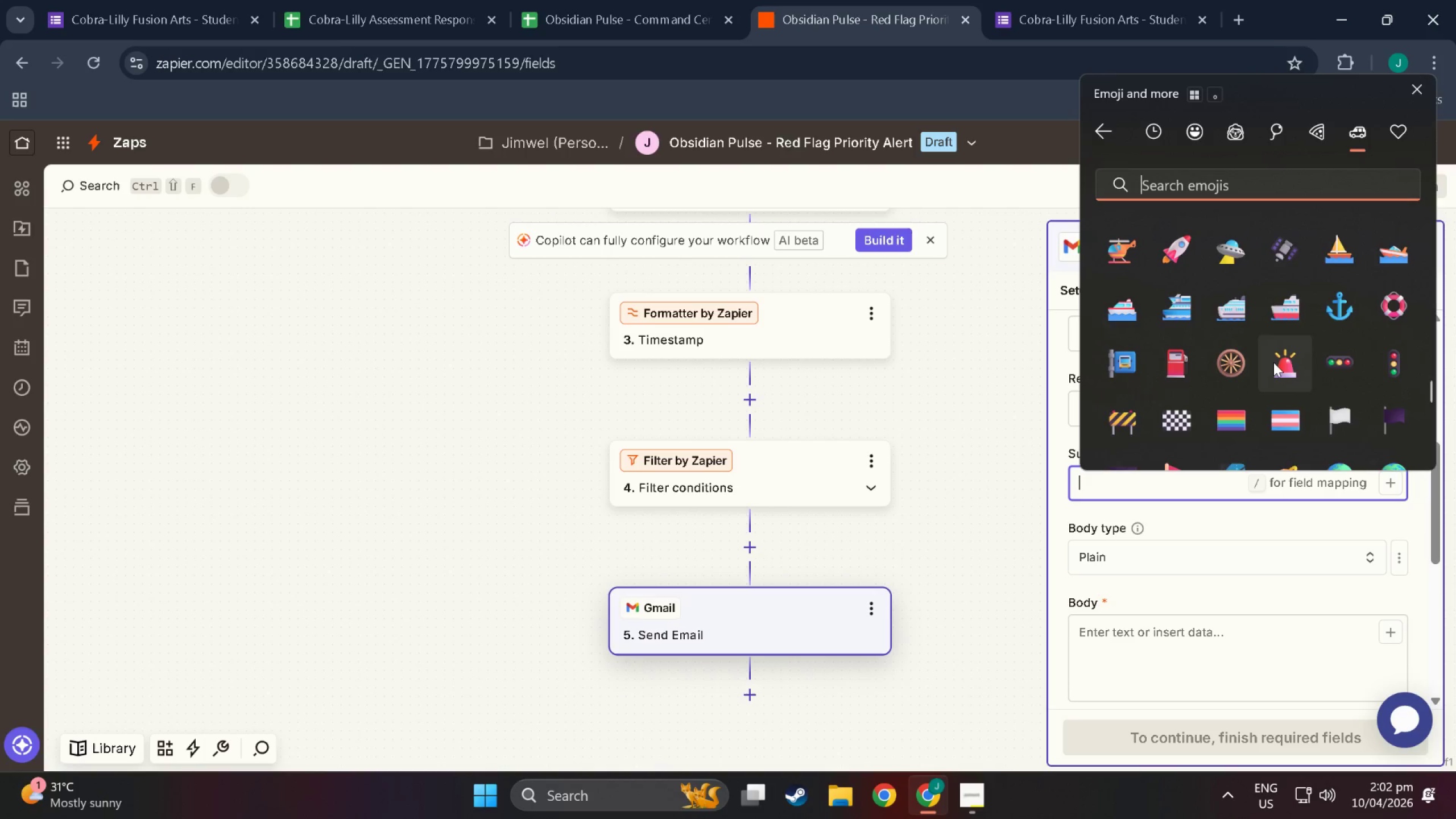 
left_click([1273, 362])
 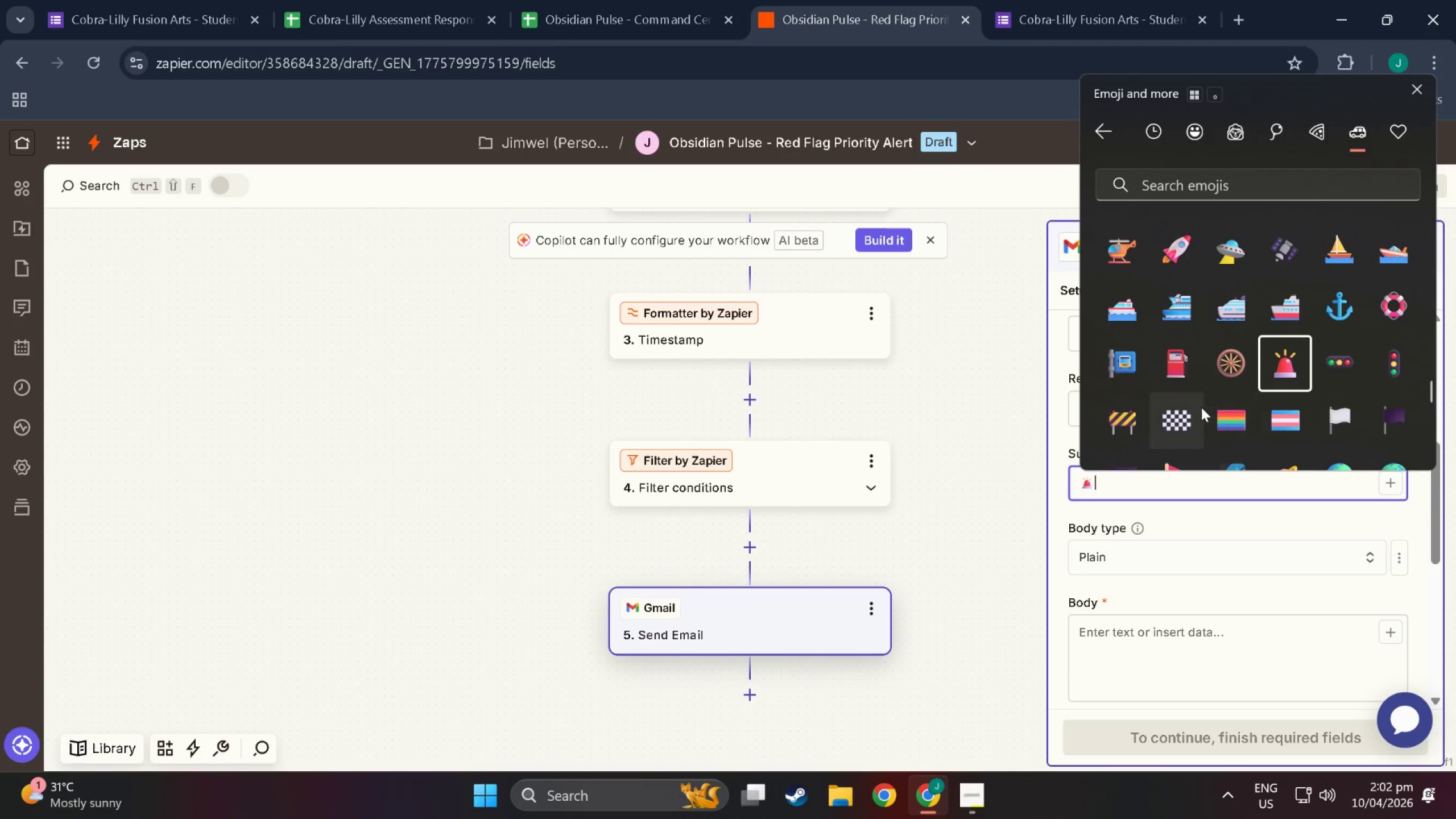 
scroll: coordinate [1298, 278], scroll_direction: down, amount: 230.0
 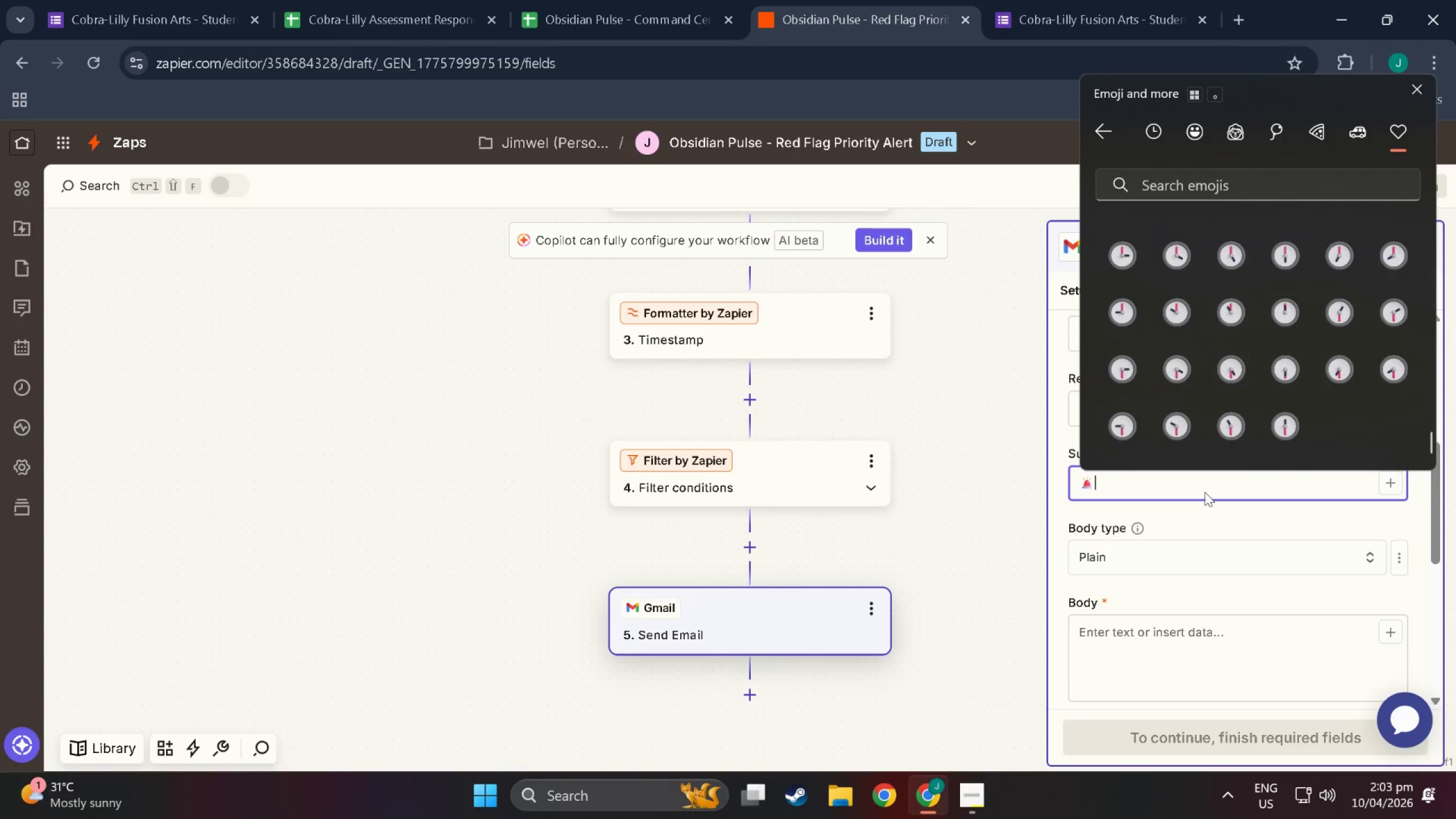 
left_click([1204, 488])
 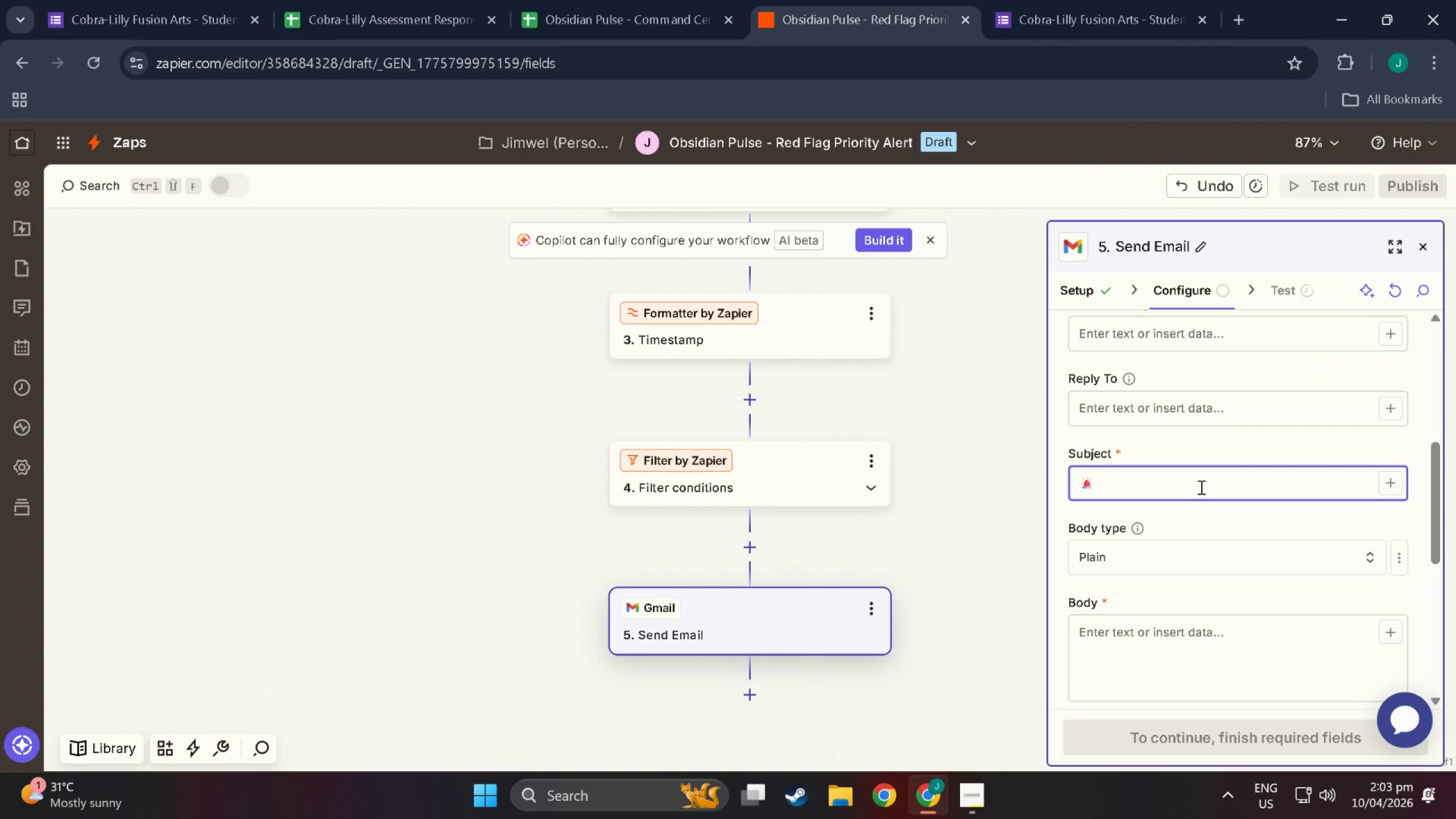 
left_click([1194, 485])
 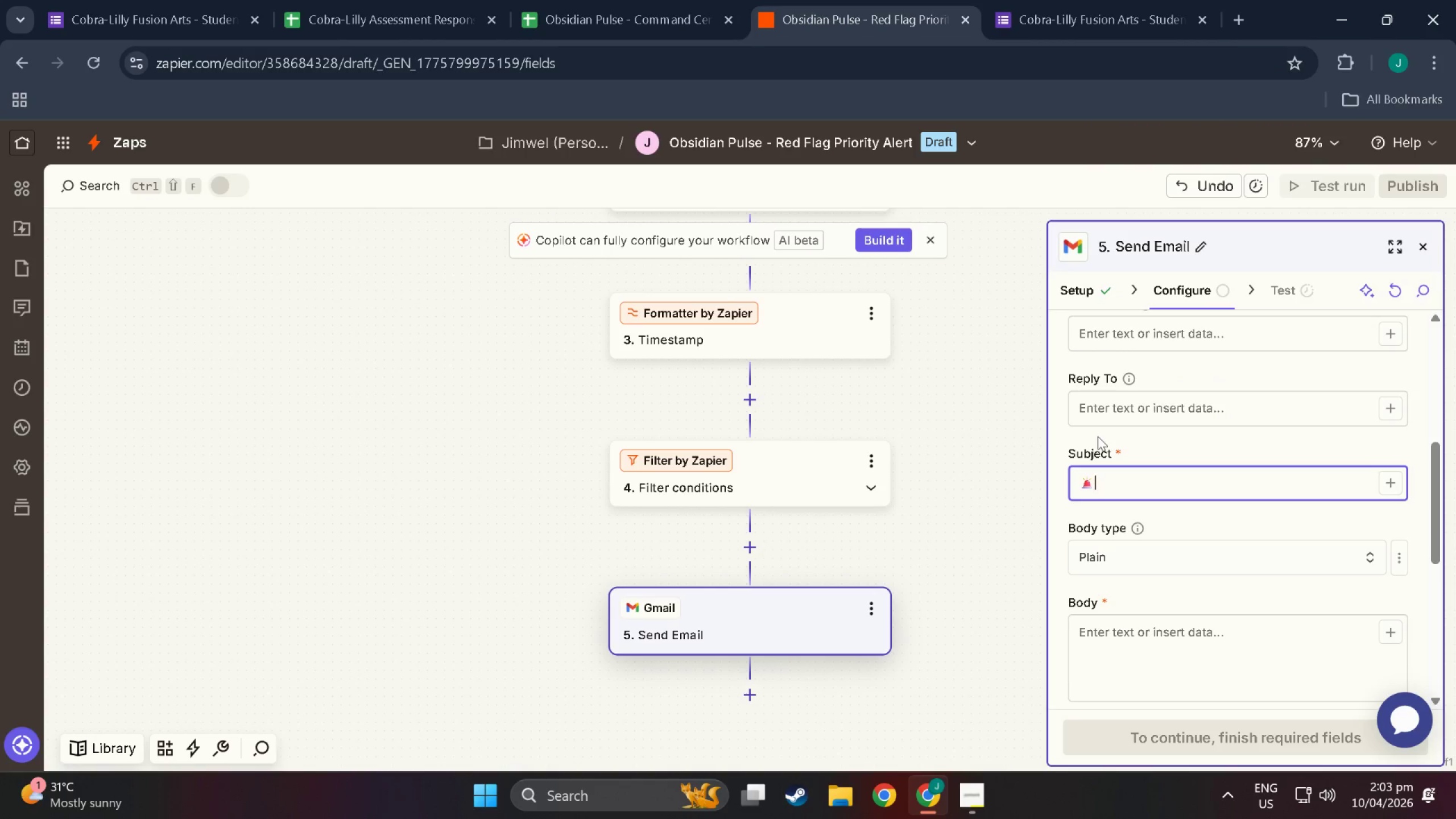 
key(ArrowLeft)
 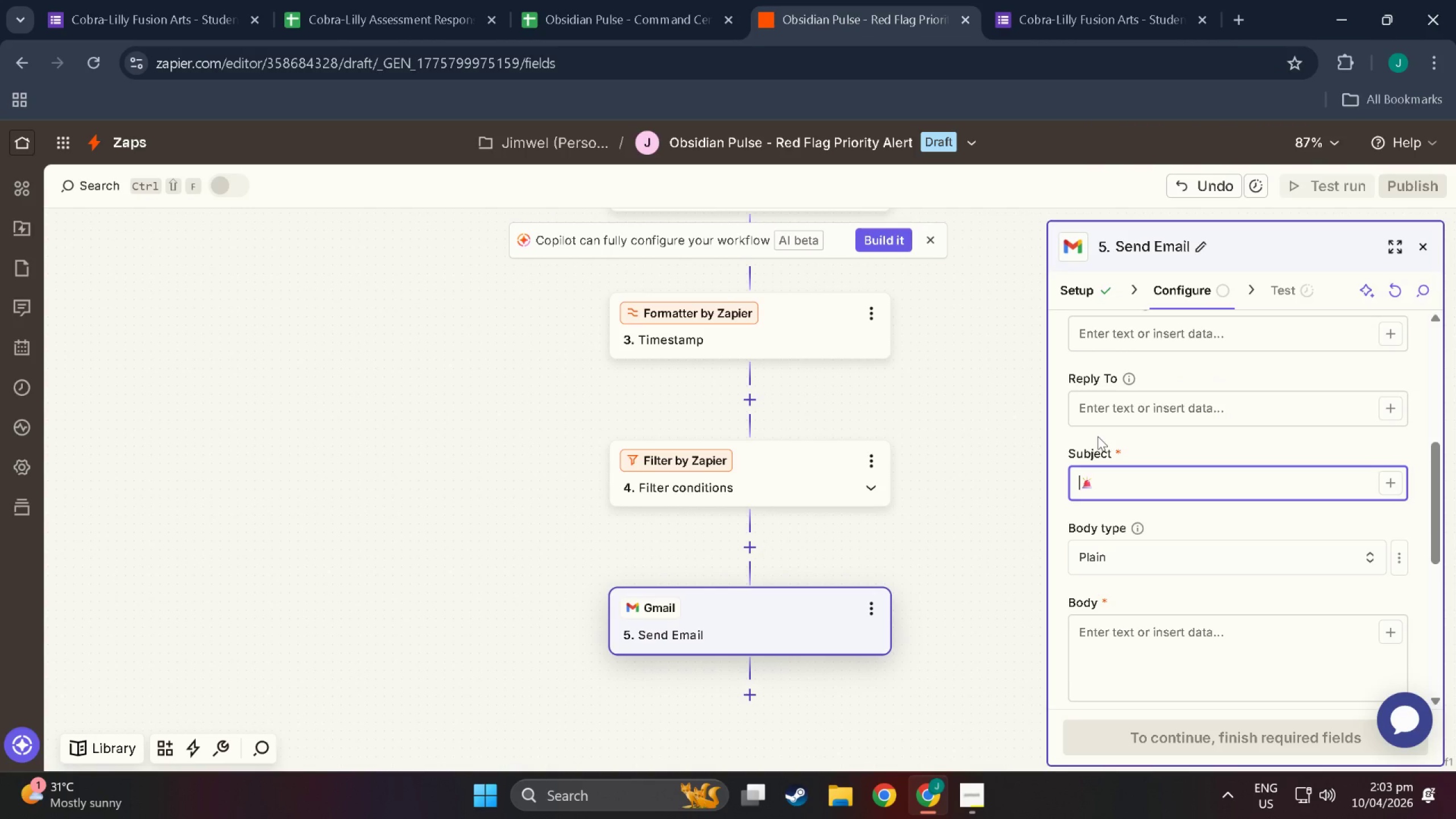 
key(ArrowRight)
 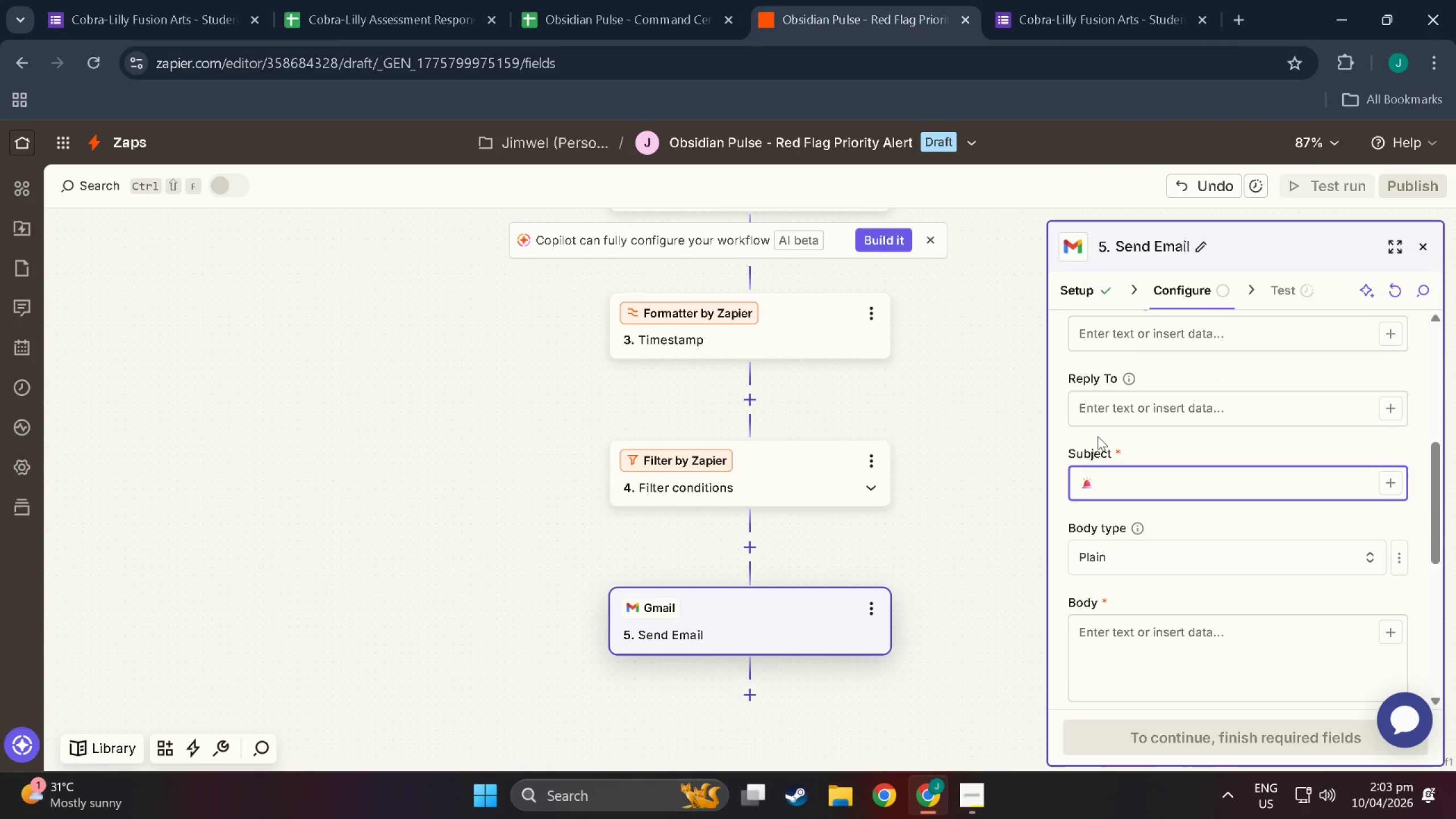 
type( RED  FLAG ALERT  -)
key(Backspace)
key(Backspace)
key(Backspace)
key(Backspace)
key(Backspace)
key(Backspace)
type( ALERT - Immediate Attention Required: )
 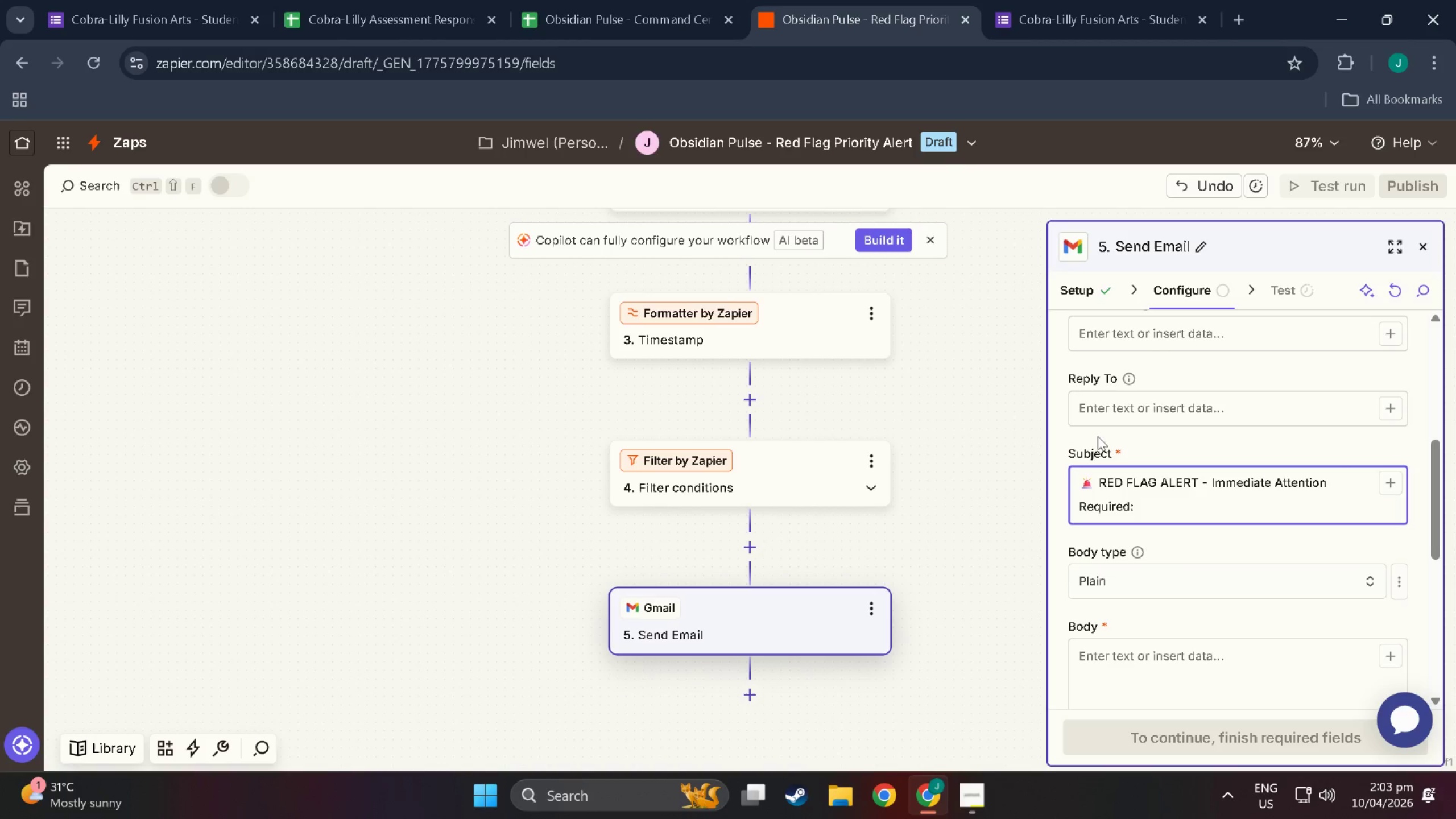 
left_click([1385, 484])
 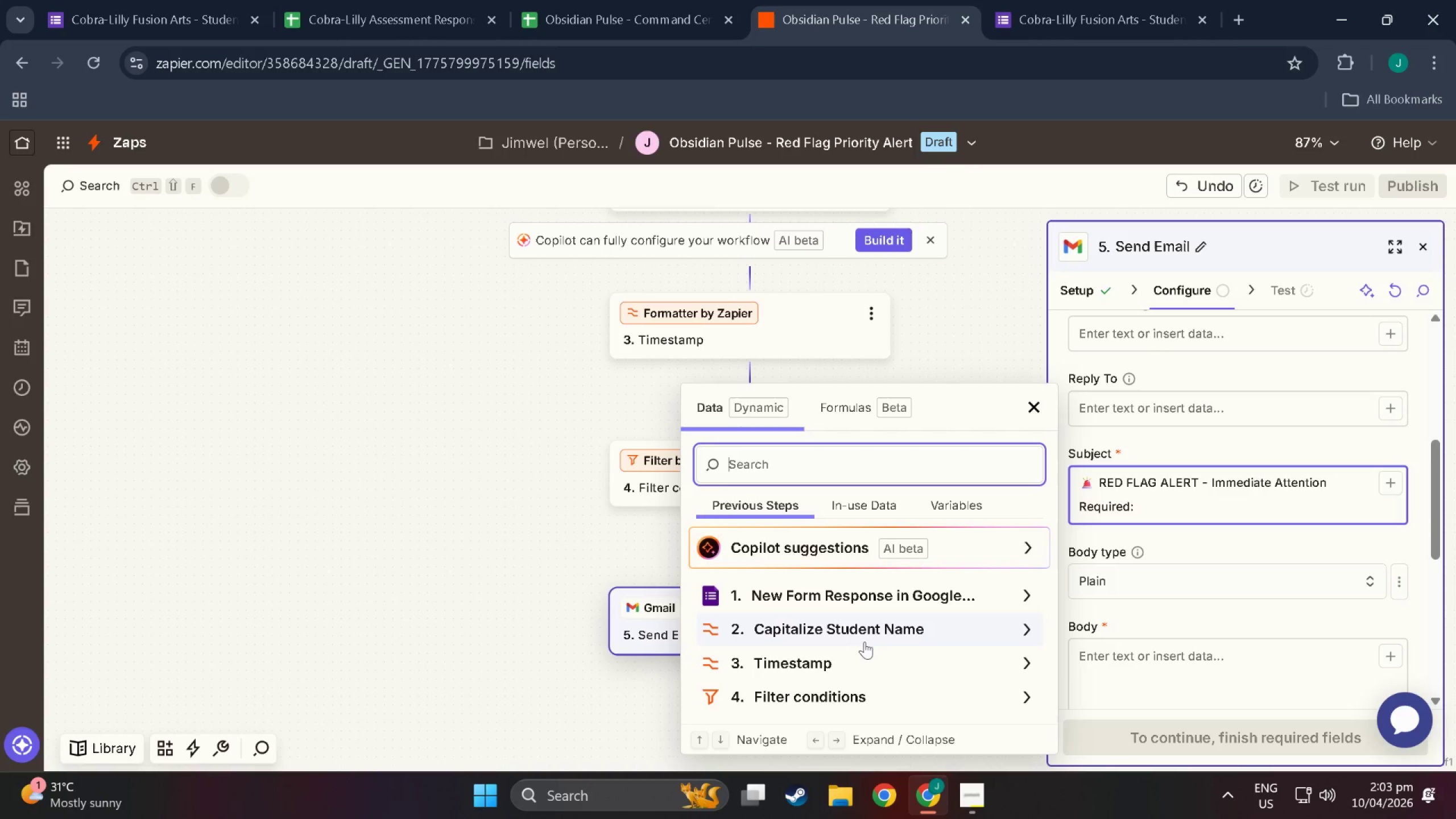 
left_click([859, 628])
 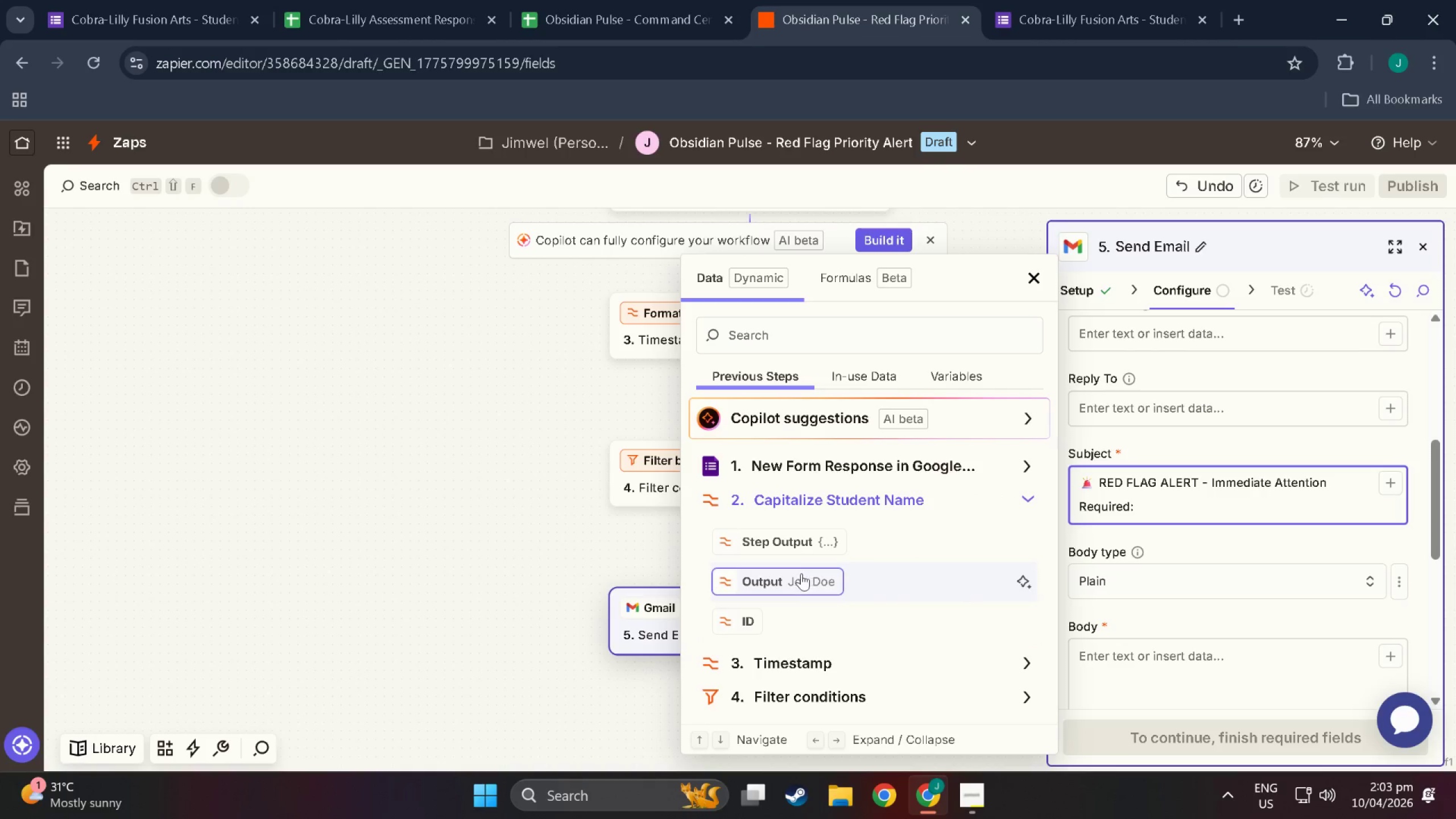 
left_click([798, 578])
 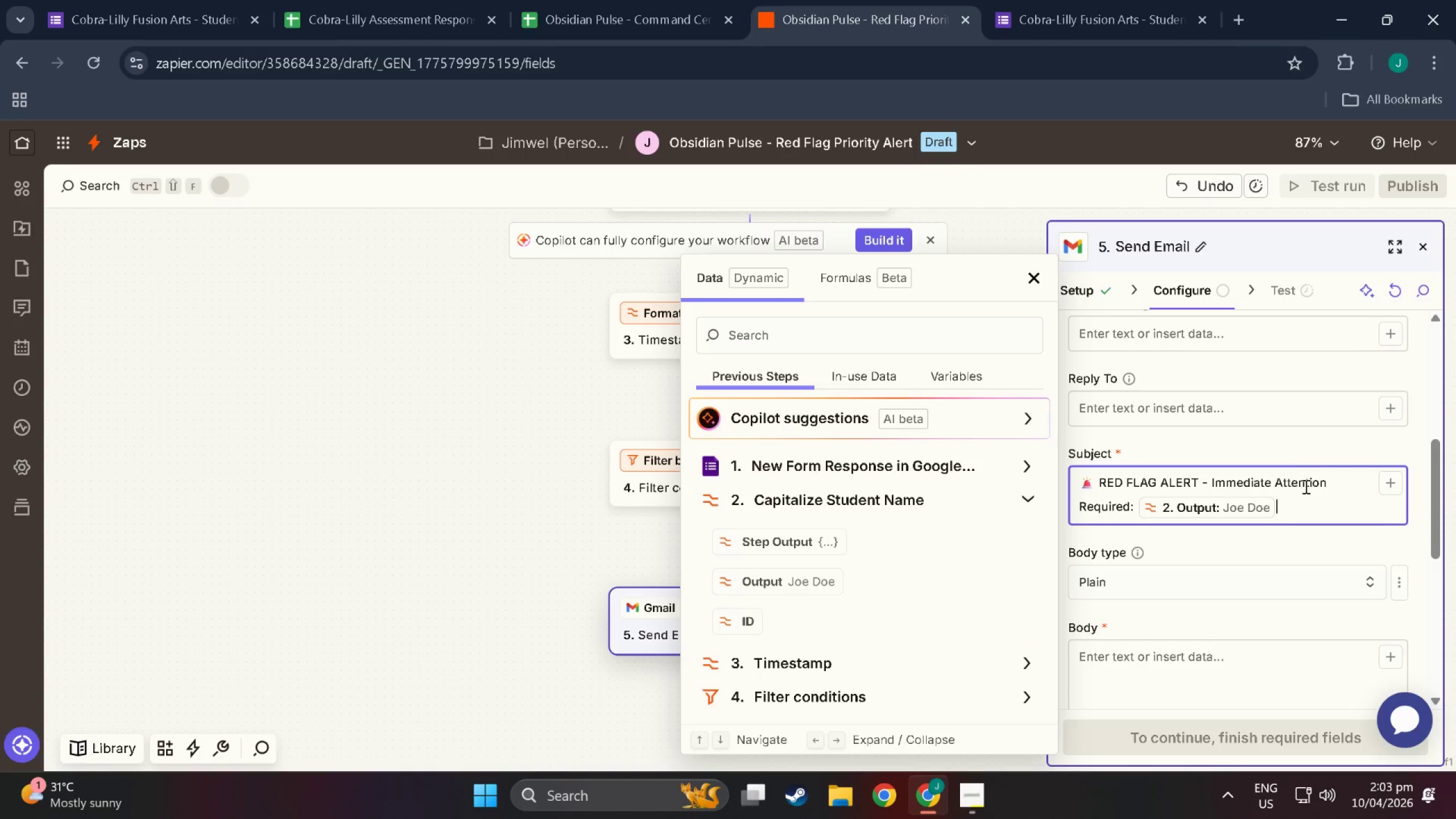 
left_click([1319, 505])
 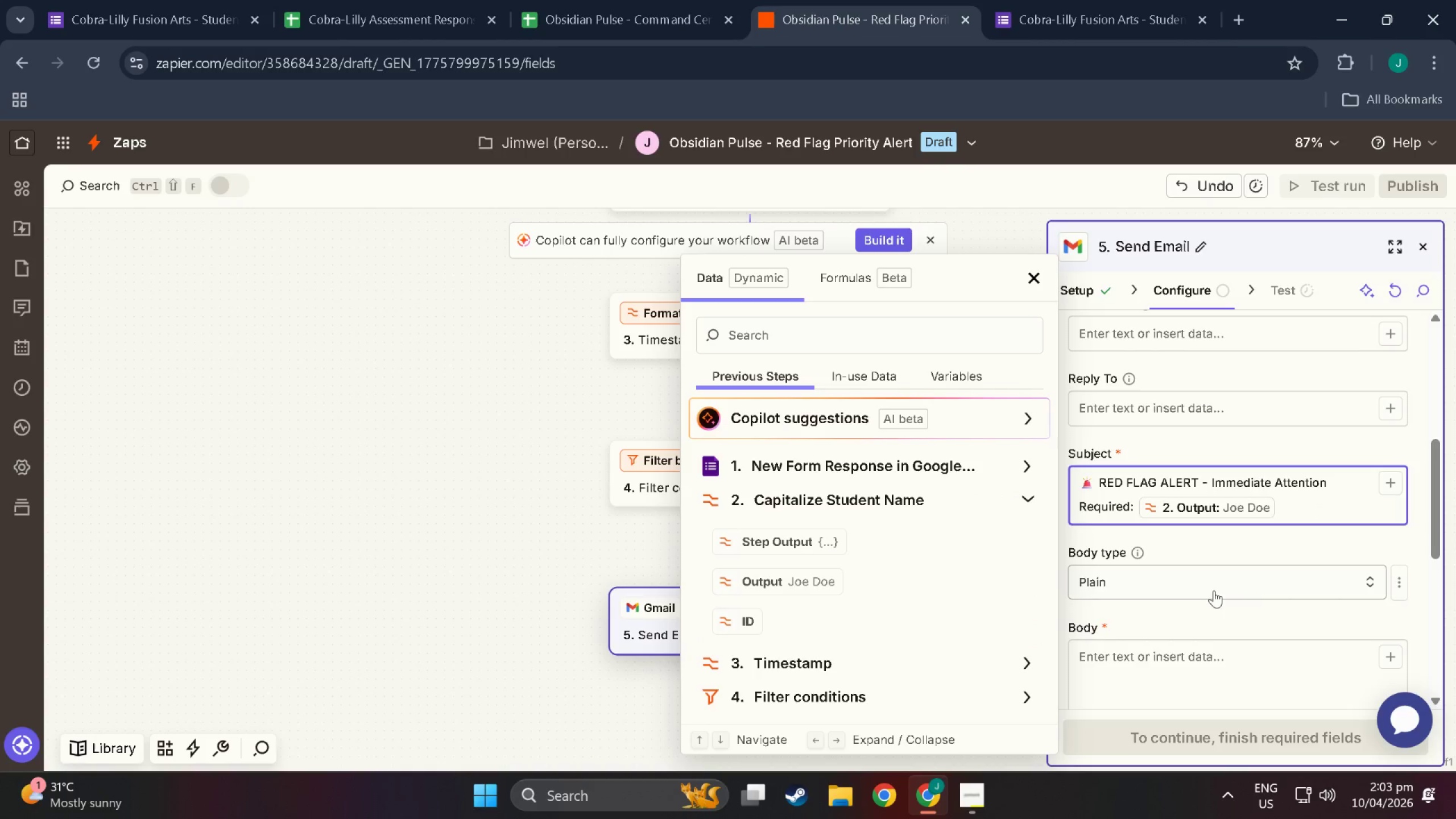 
scroll: coordinate [1210, 589], scroll_direction: down, amount: 1.0
 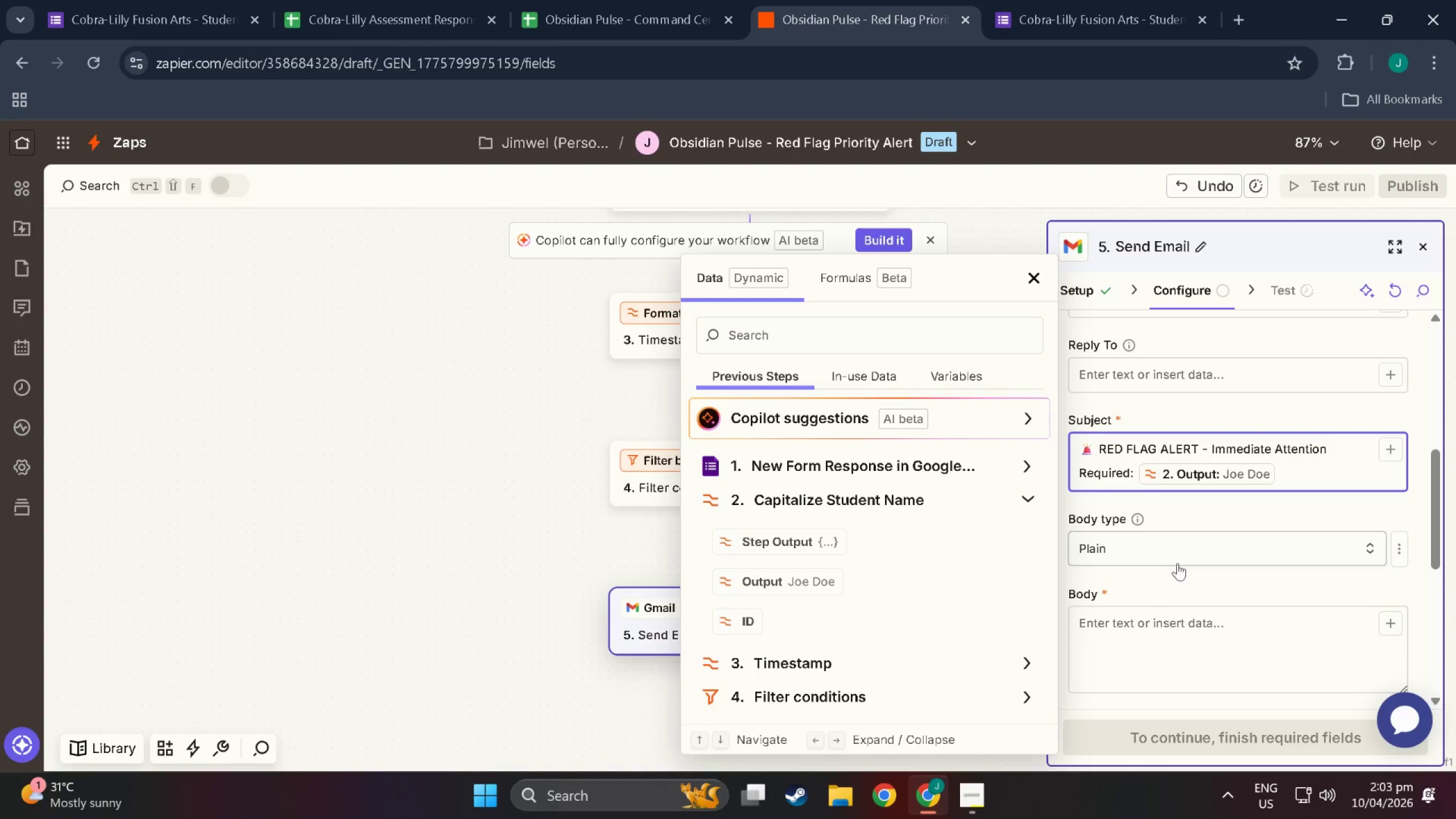 
left_click([1182, 623])
 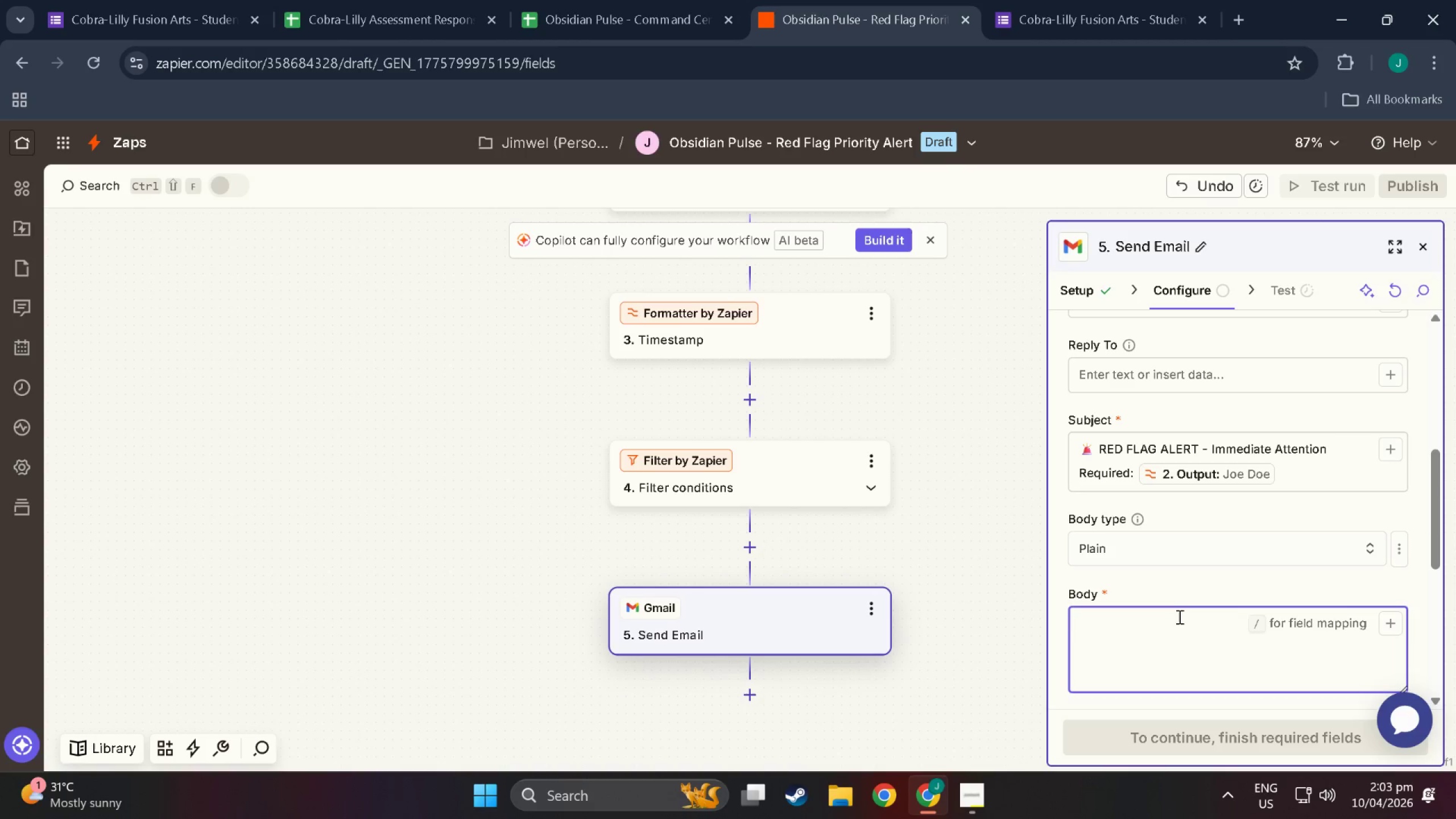 
key(Meta+Period)
 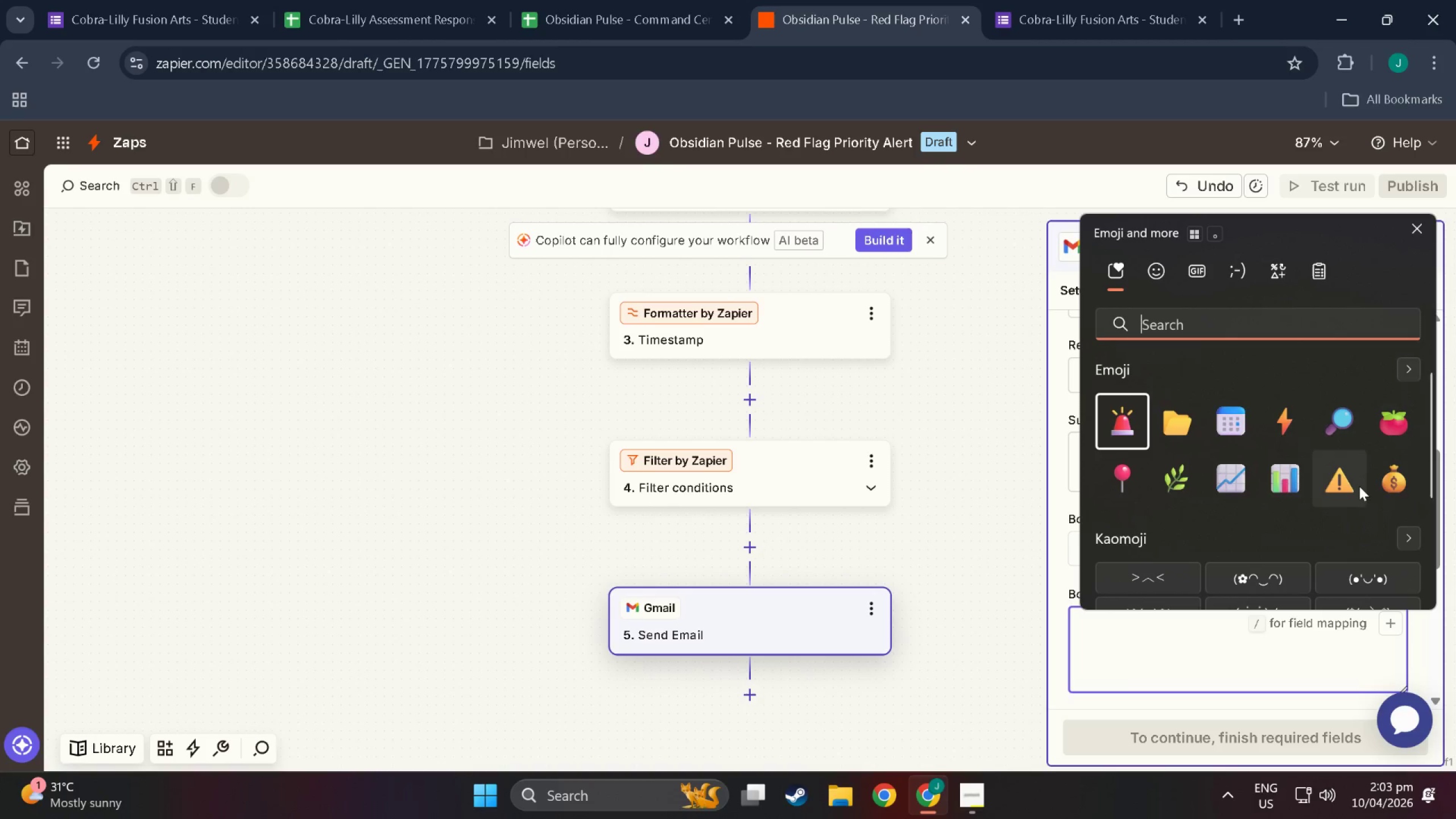 
left_click([1360, 490])
 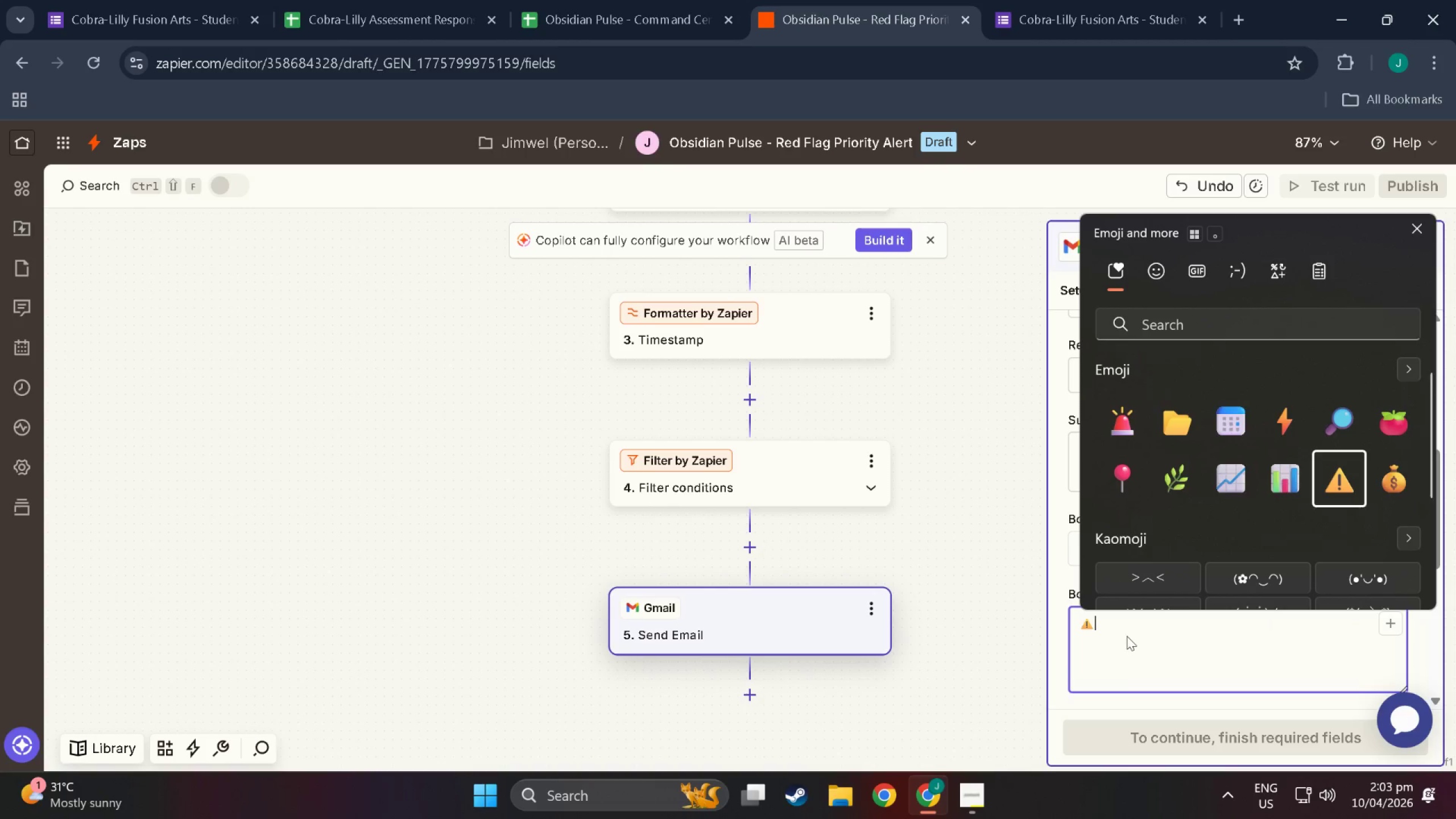 
left_click([1127, 624])
 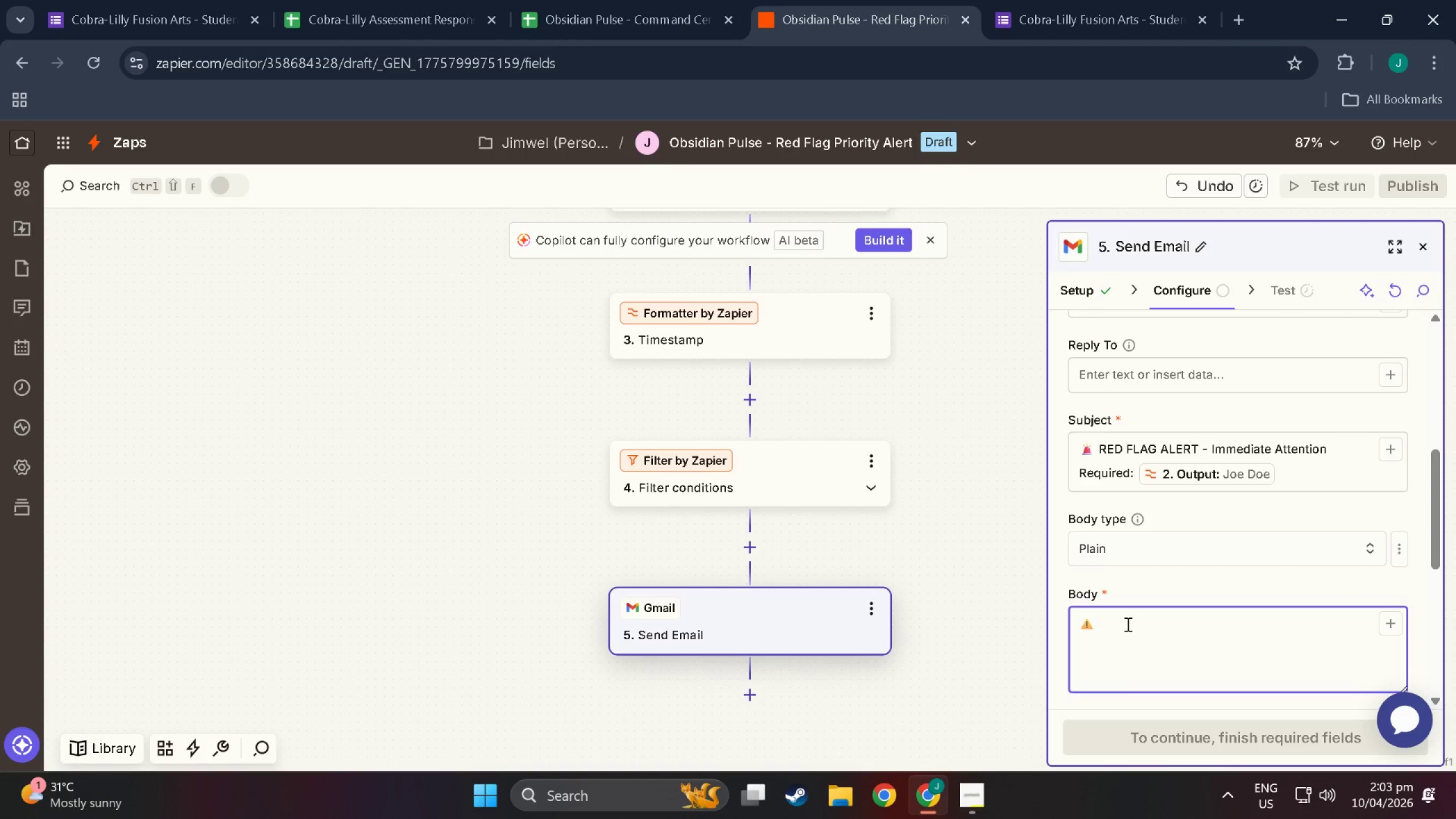 
left_click([1127, 624])
 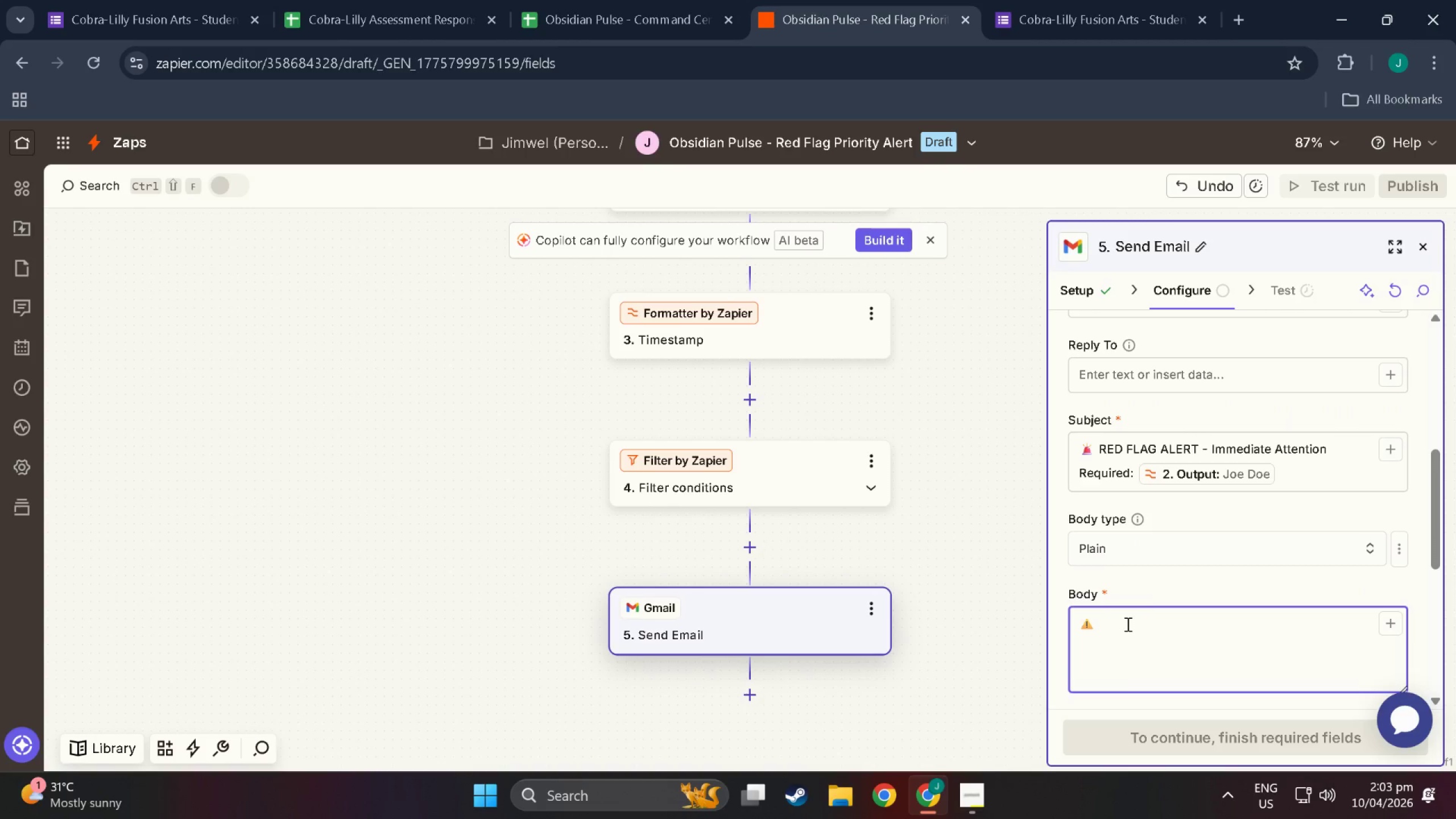 
type( PRIORITY NOTIFICATION -==)
key(Backspace)
key(Backspace)
type(=)
key(Backspace)
key(Backspace)
type(- COBRA LILLY  F)
key(Backspace)
type( FUSIOI)
key(Backspace)
type(NB)
key(Backspace)
key(Backspace)
type(N  ARTS    )
 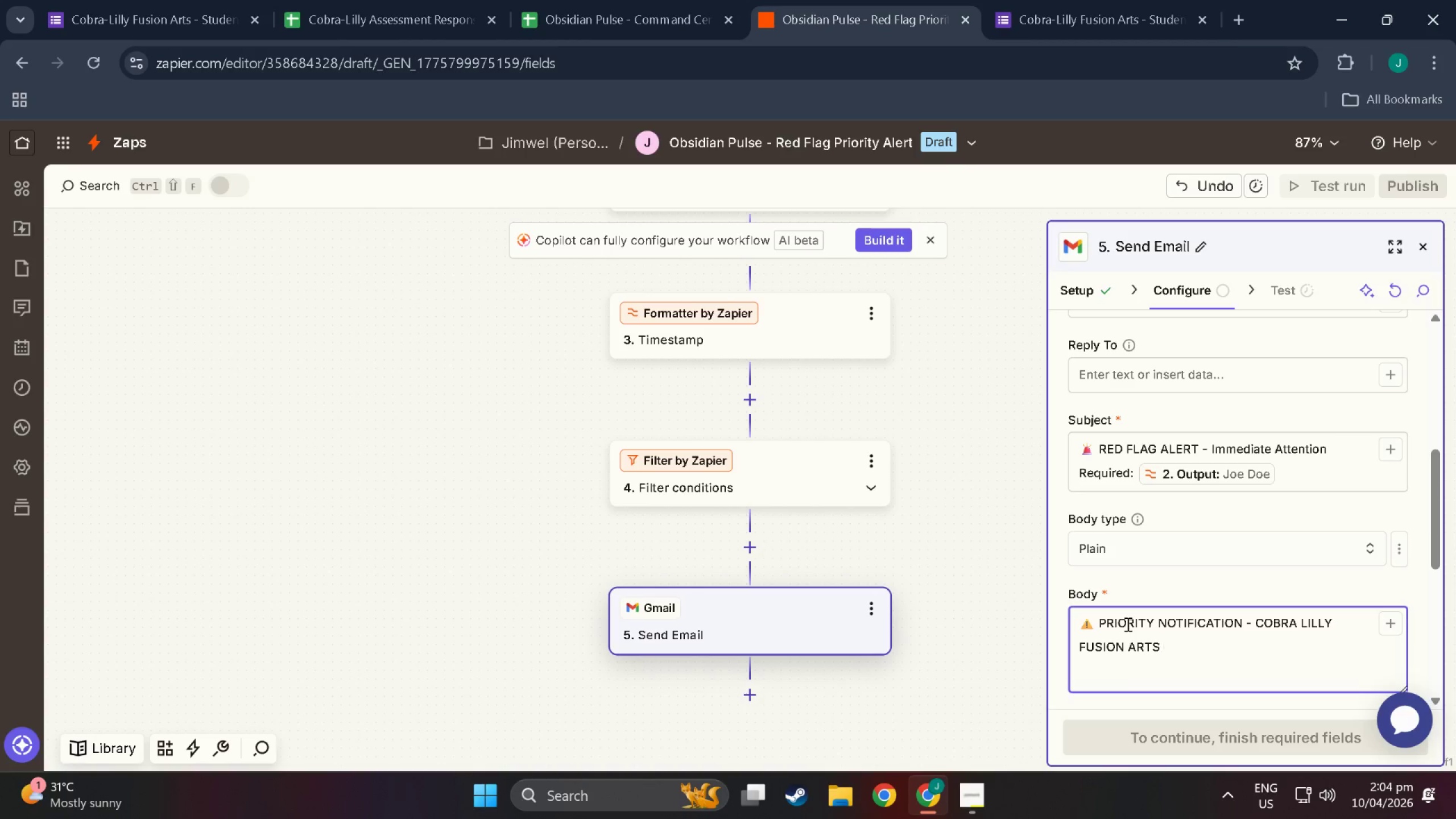 
key(Meta+Period)
 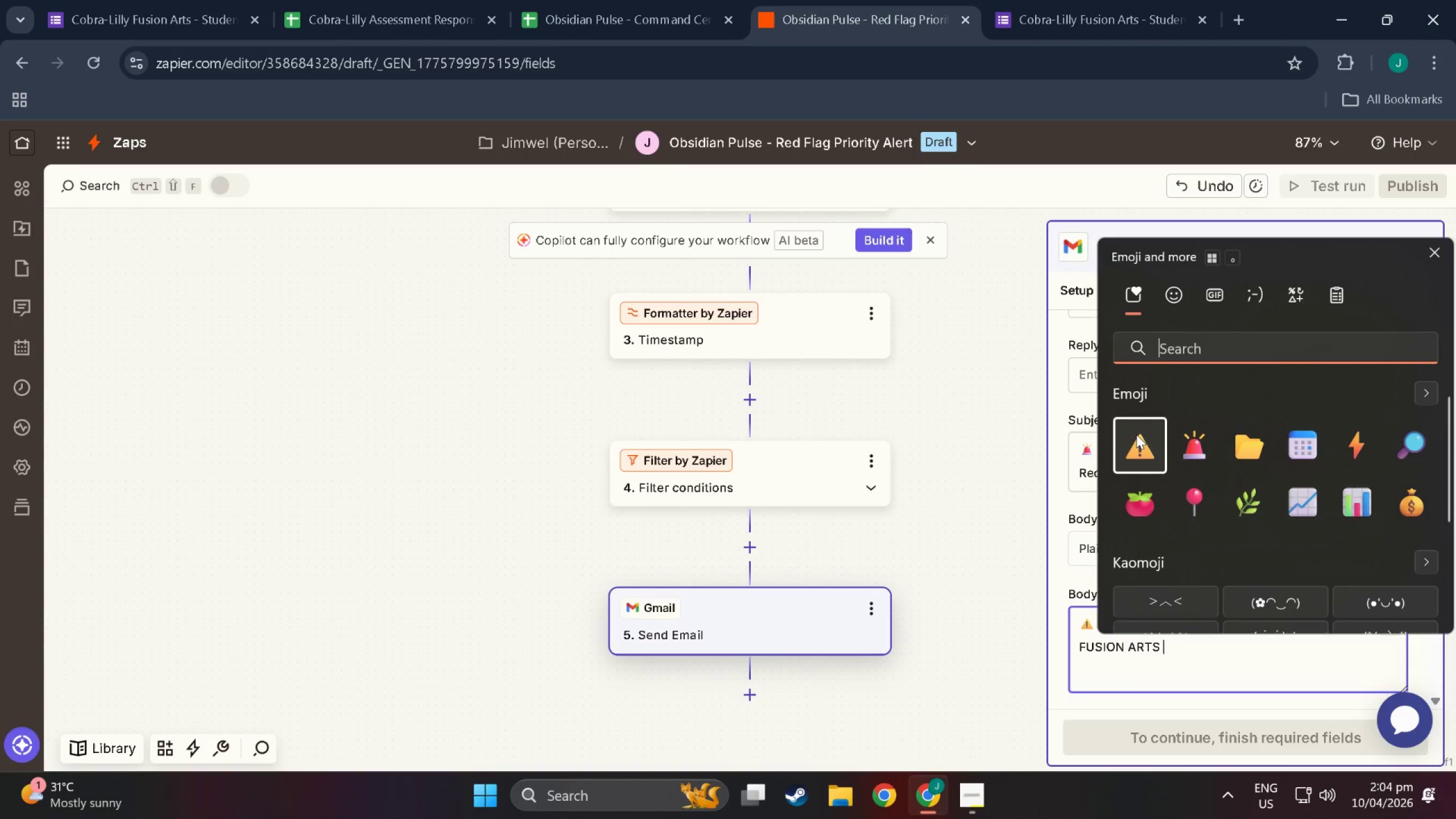 
left_click([1136, 435])
 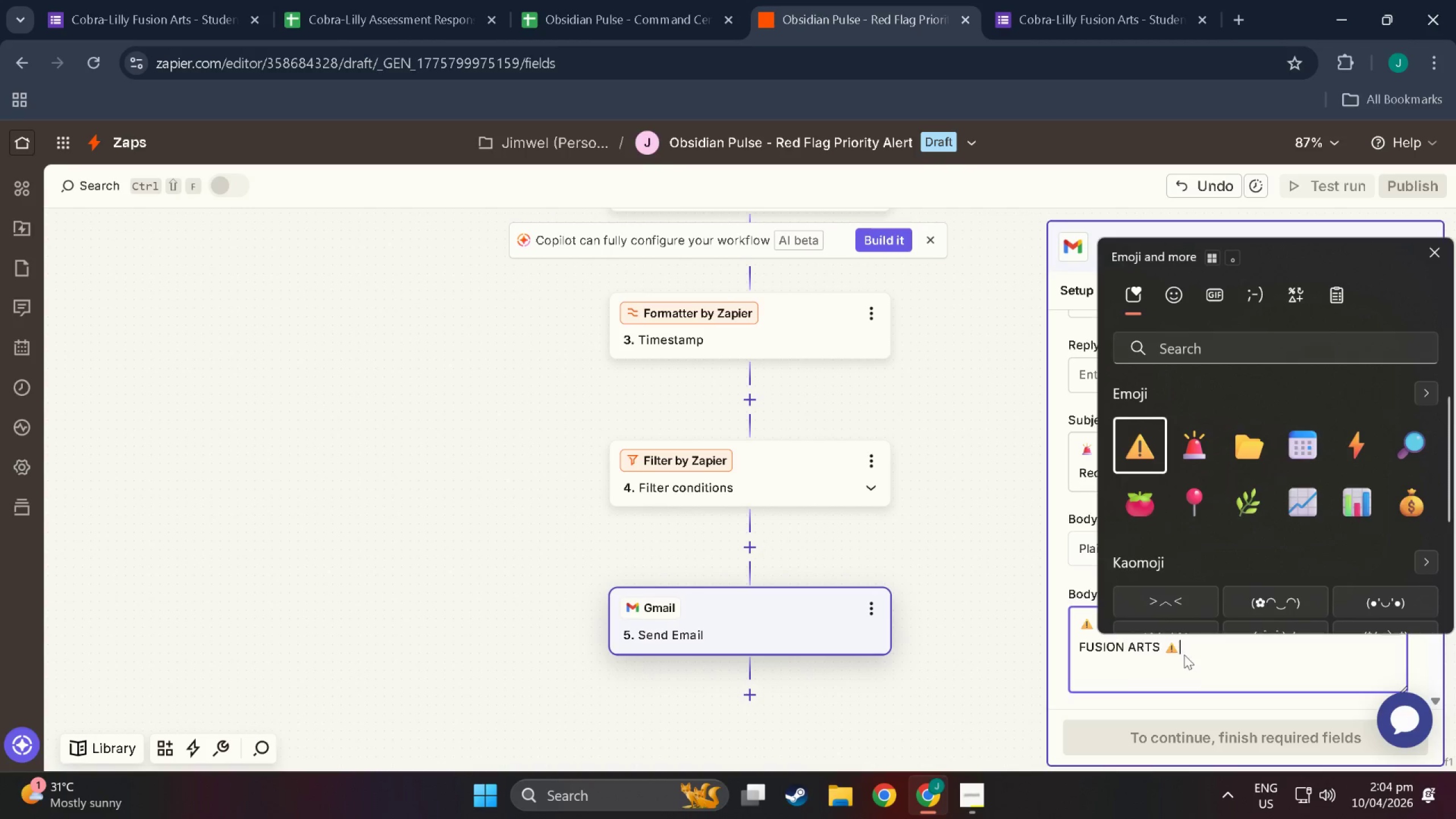 
left_click([1192, 666])
 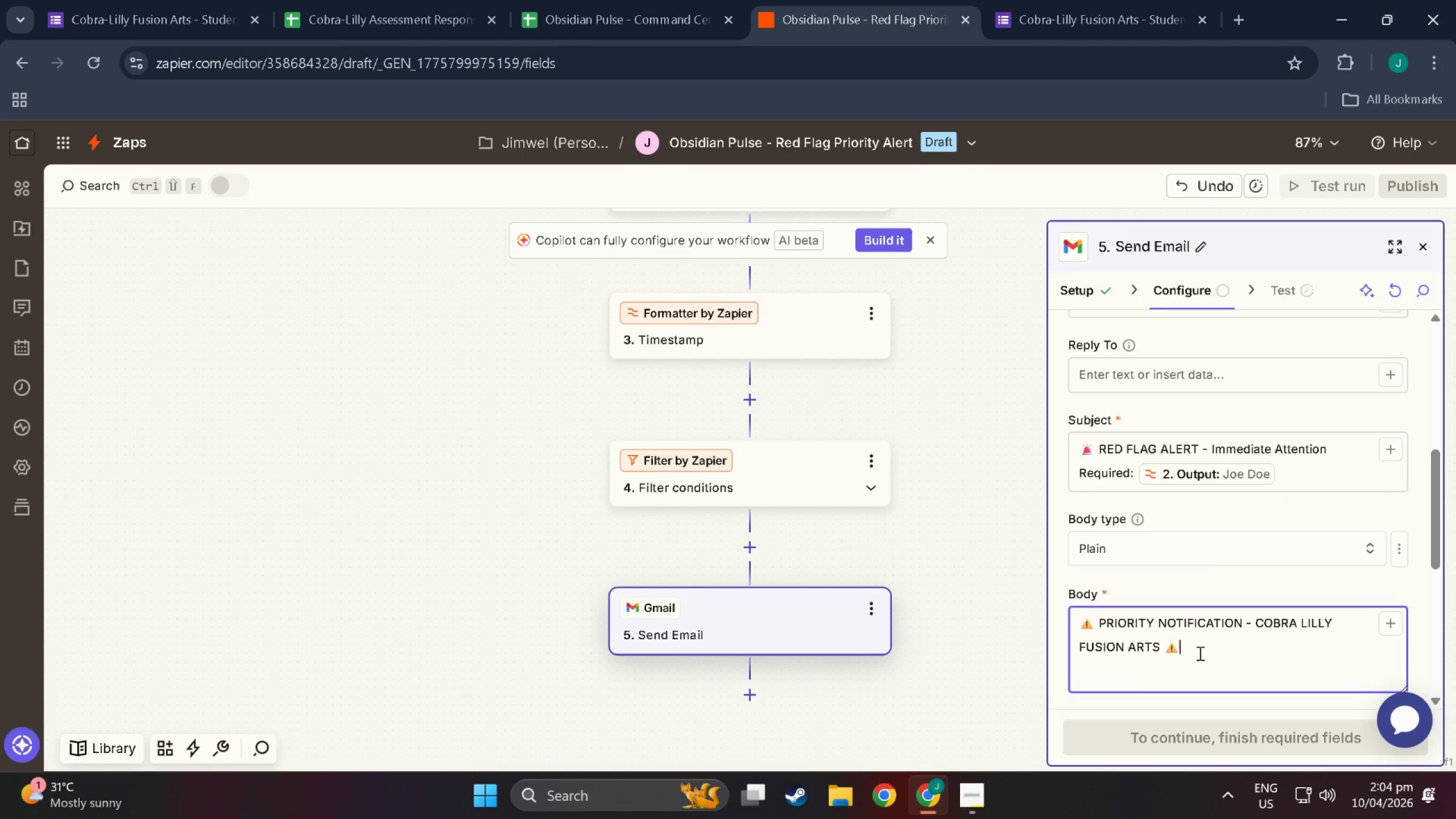 
left_click([1199, 653])
 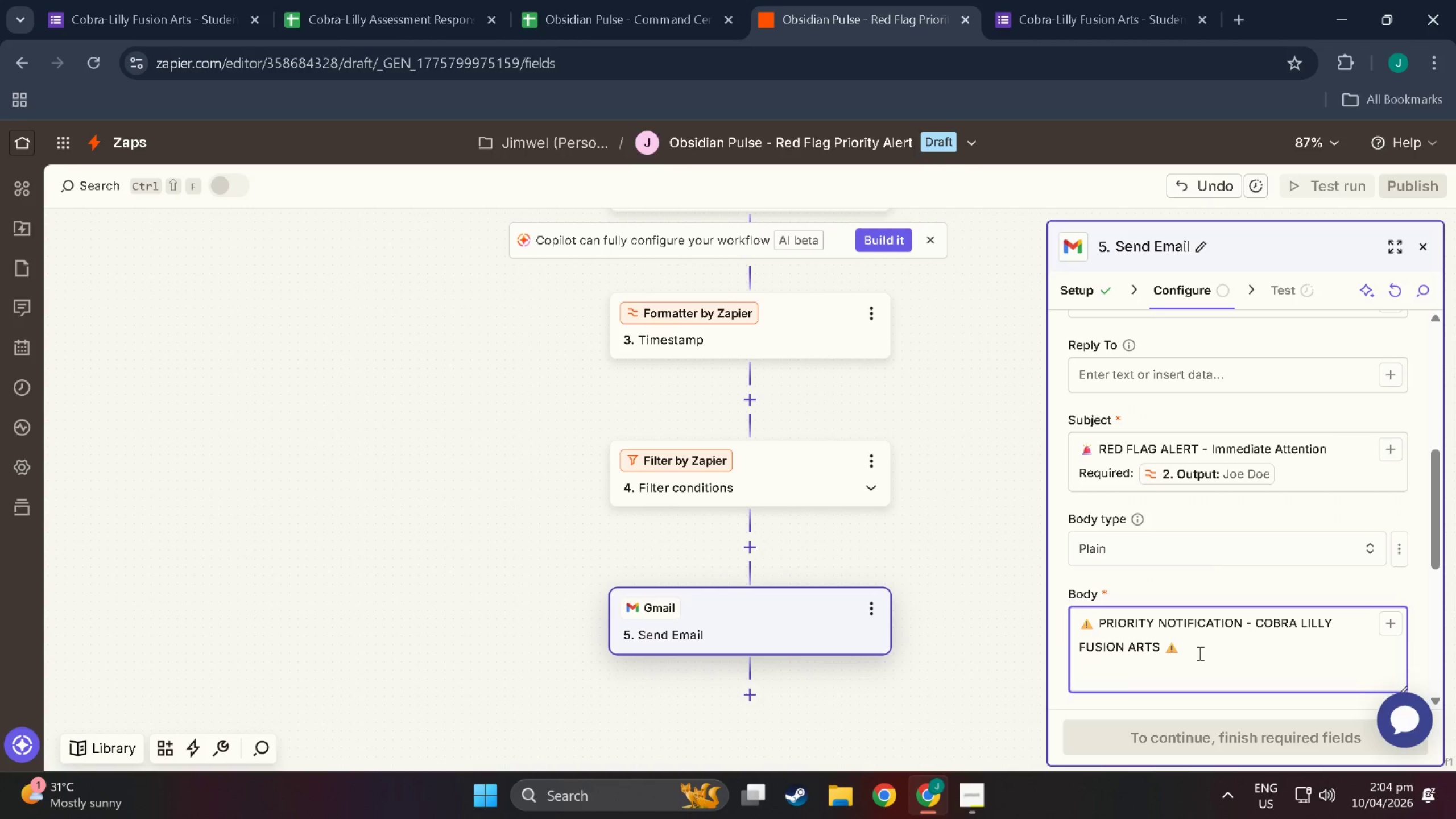 
key(NumpadEnter)
key(NumpadEnter)
type(This message required)
key(Backspace)
type(s your IMMEDIATE A)
key(Backspace)
type(attem)
key(Backspace)
type(ntion.)
 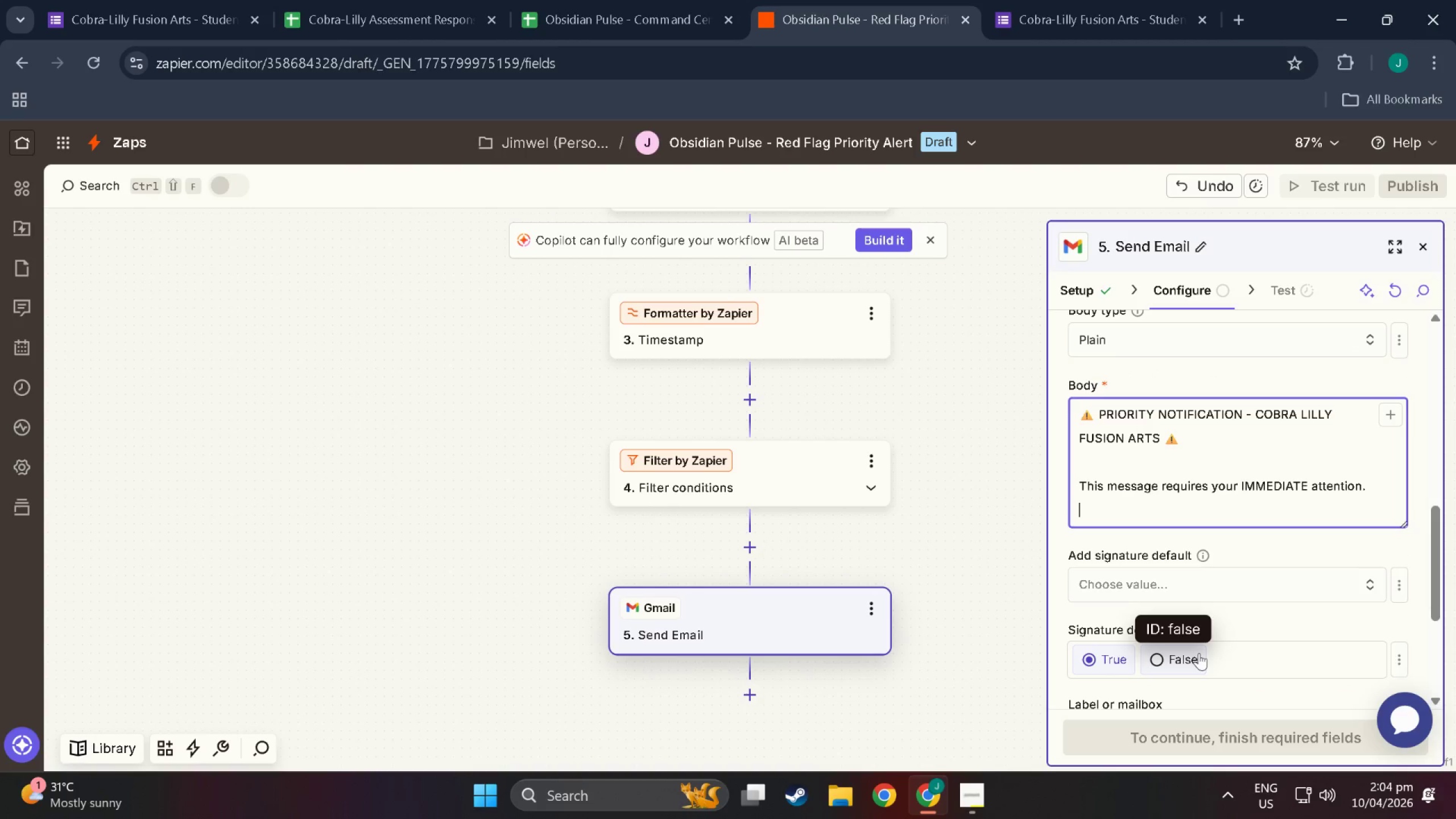 
 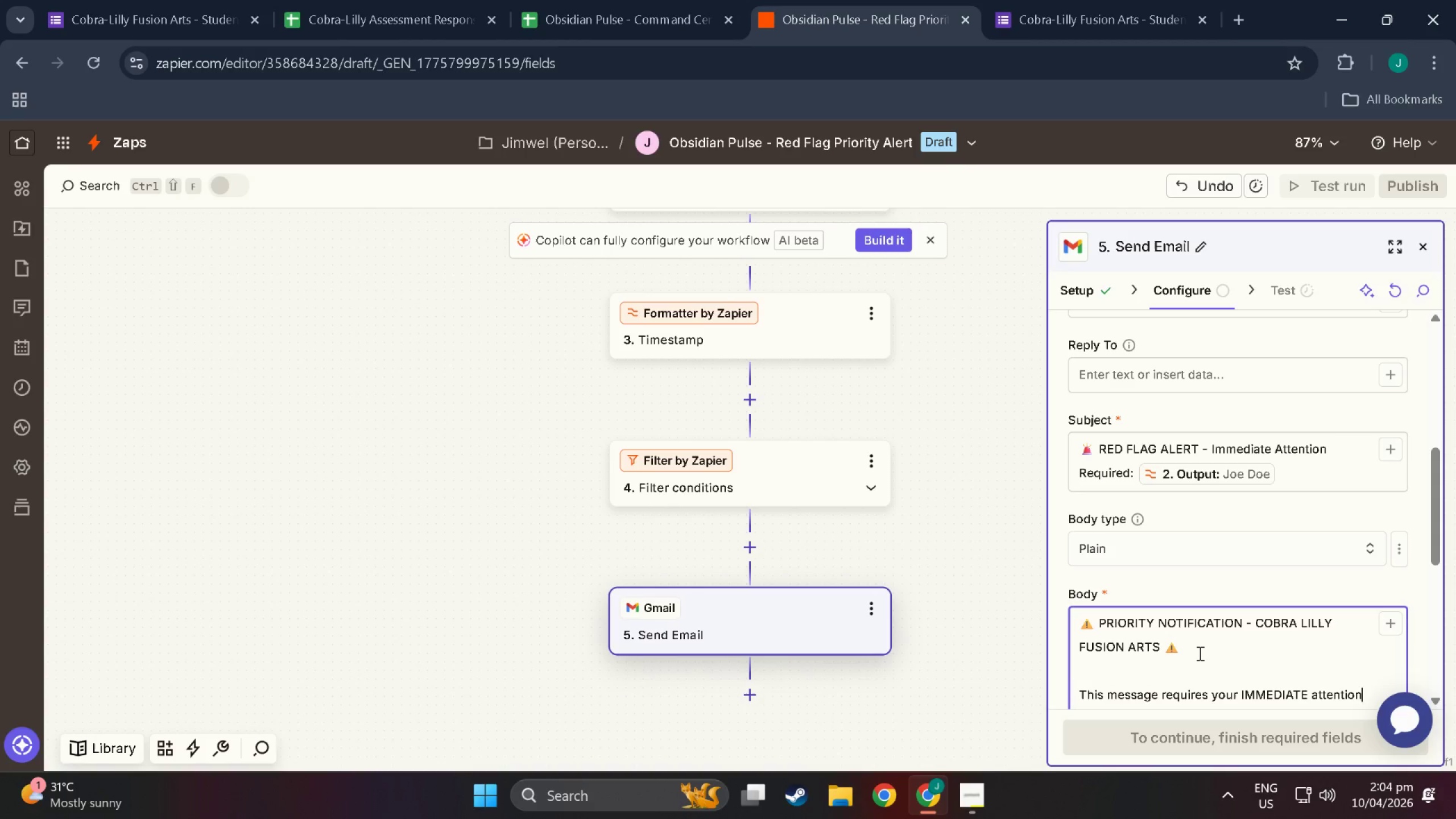 
key(Enter)
 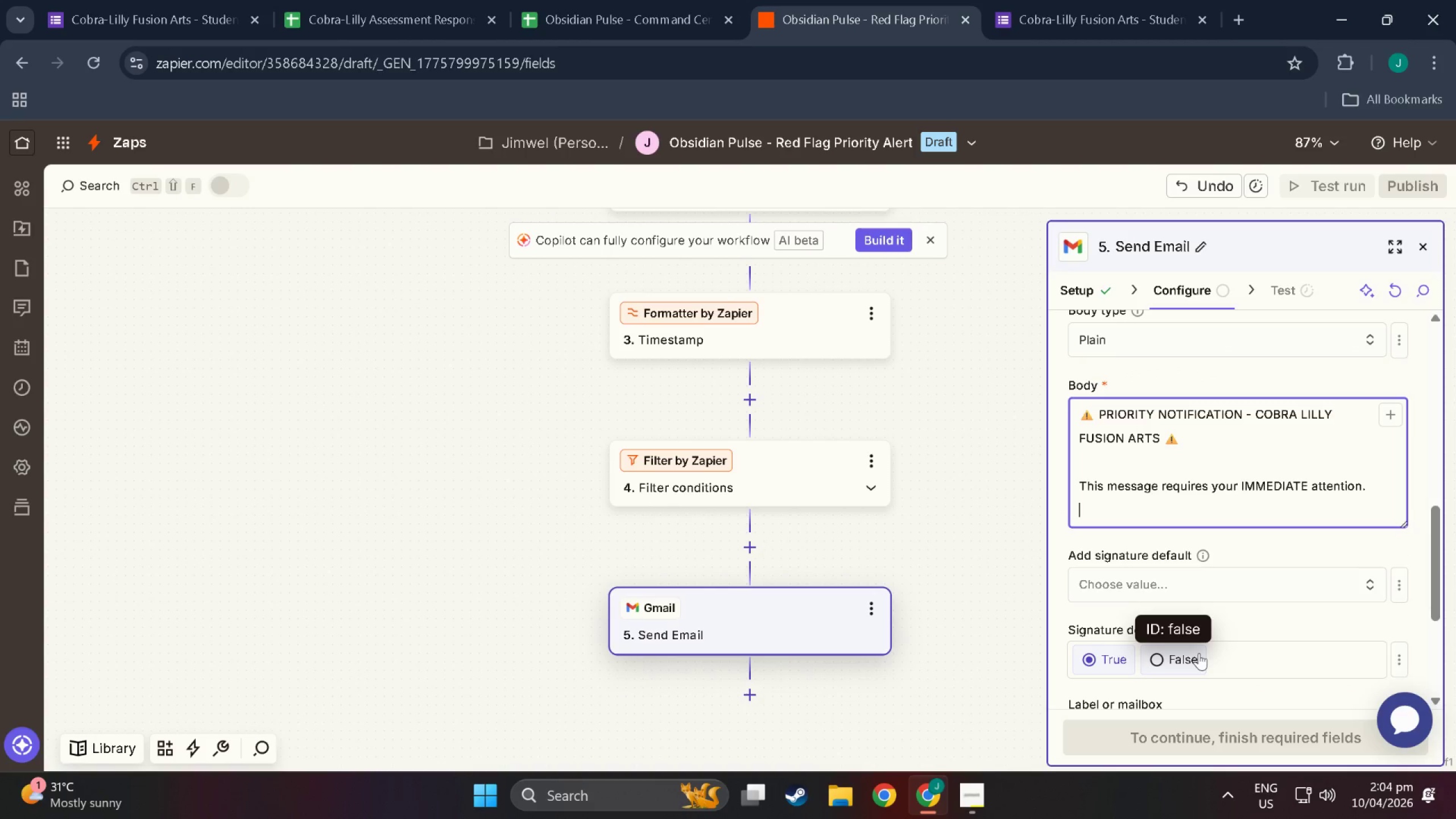 
key(Enter)
 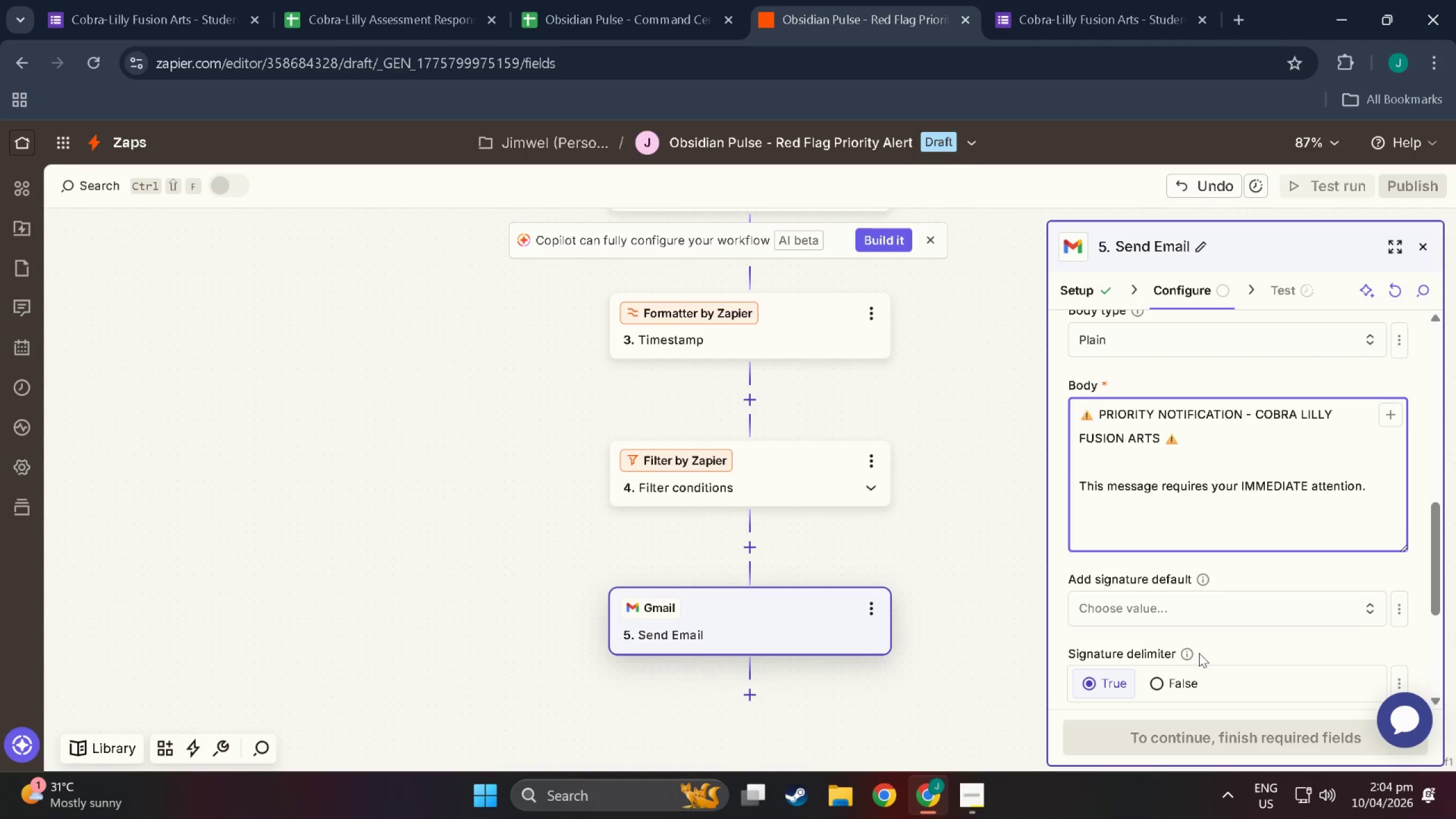 
key(Control+V)
 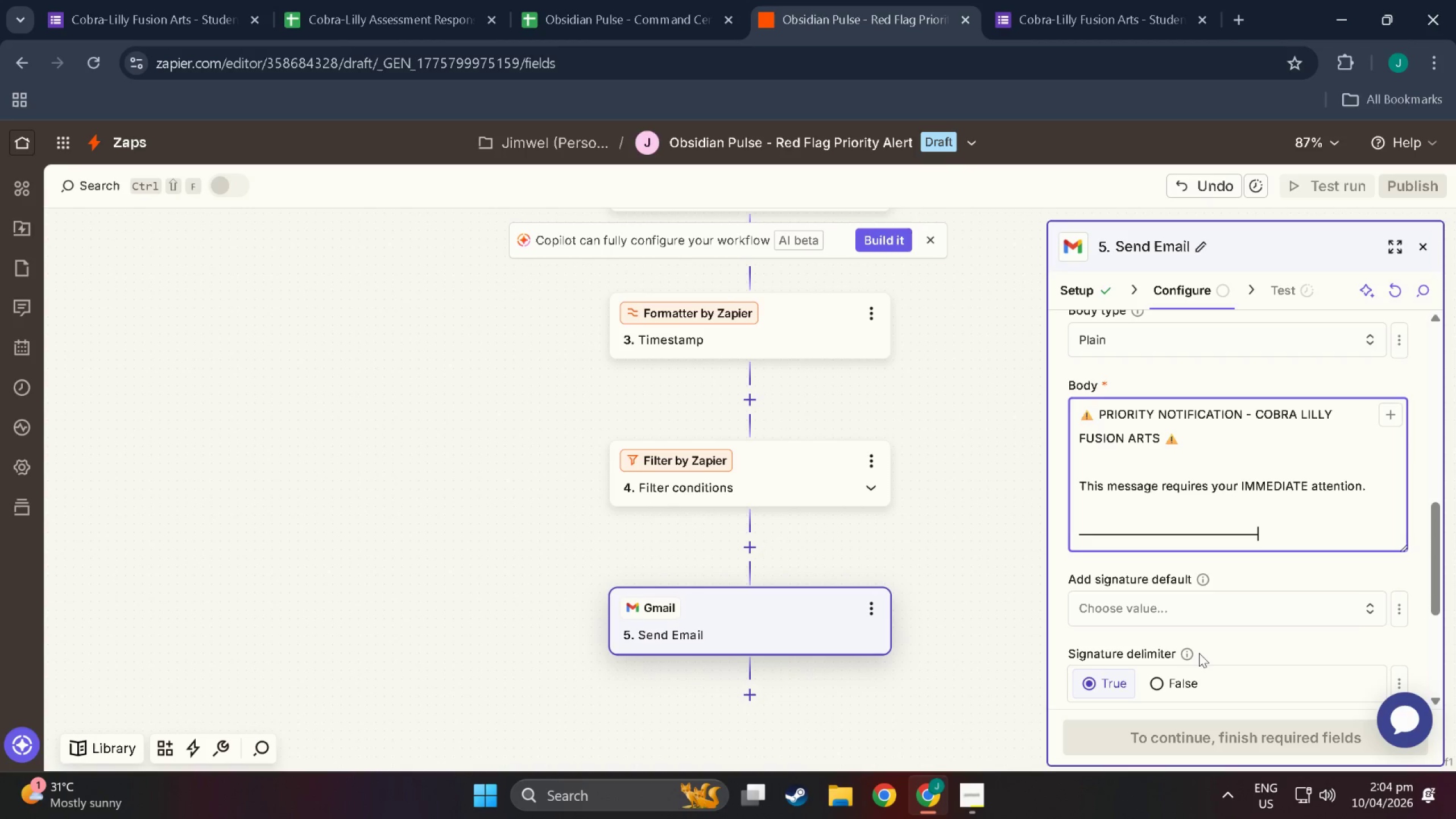 
key(Enter)
 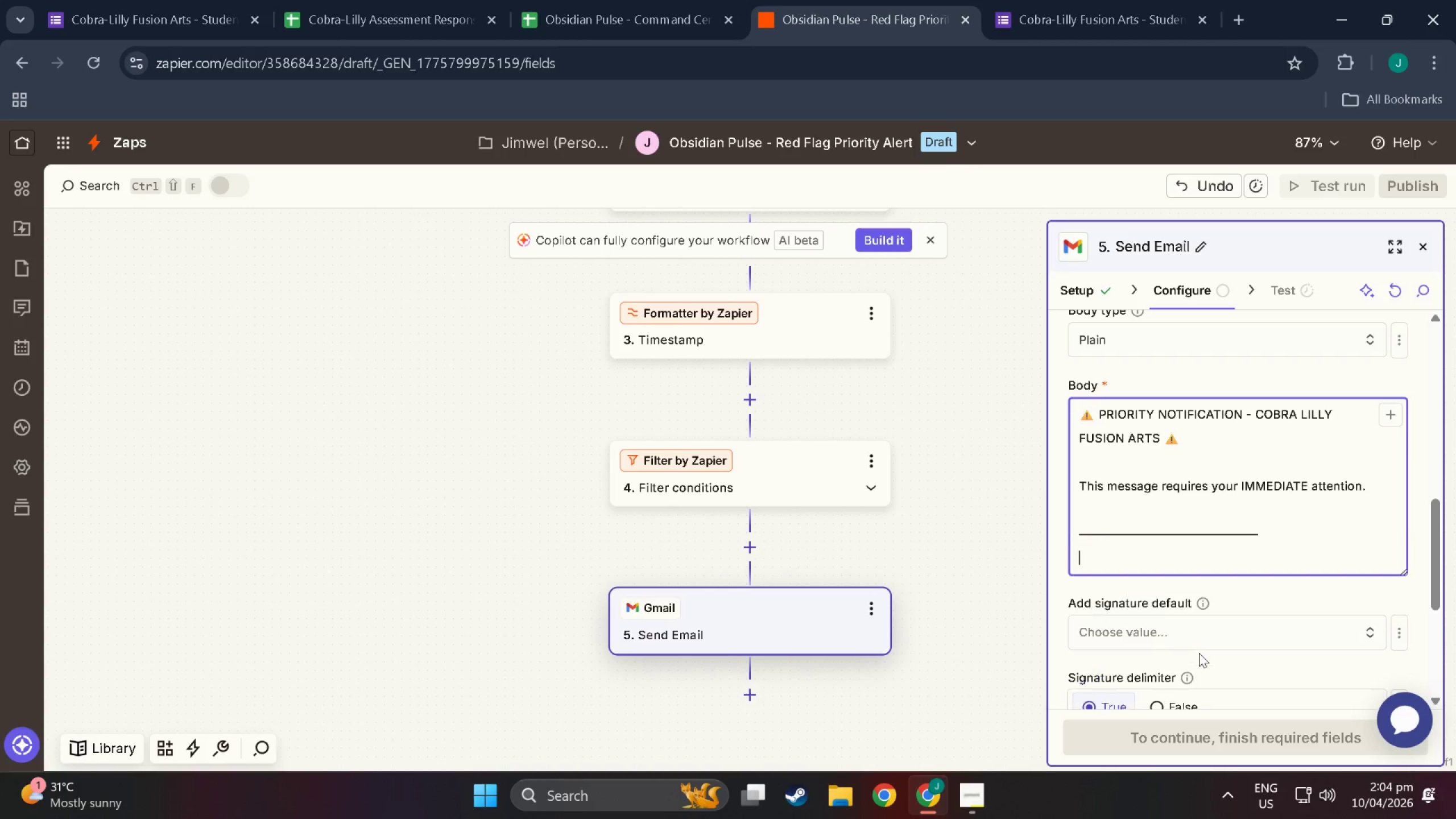 
type(RED FLAG: )
 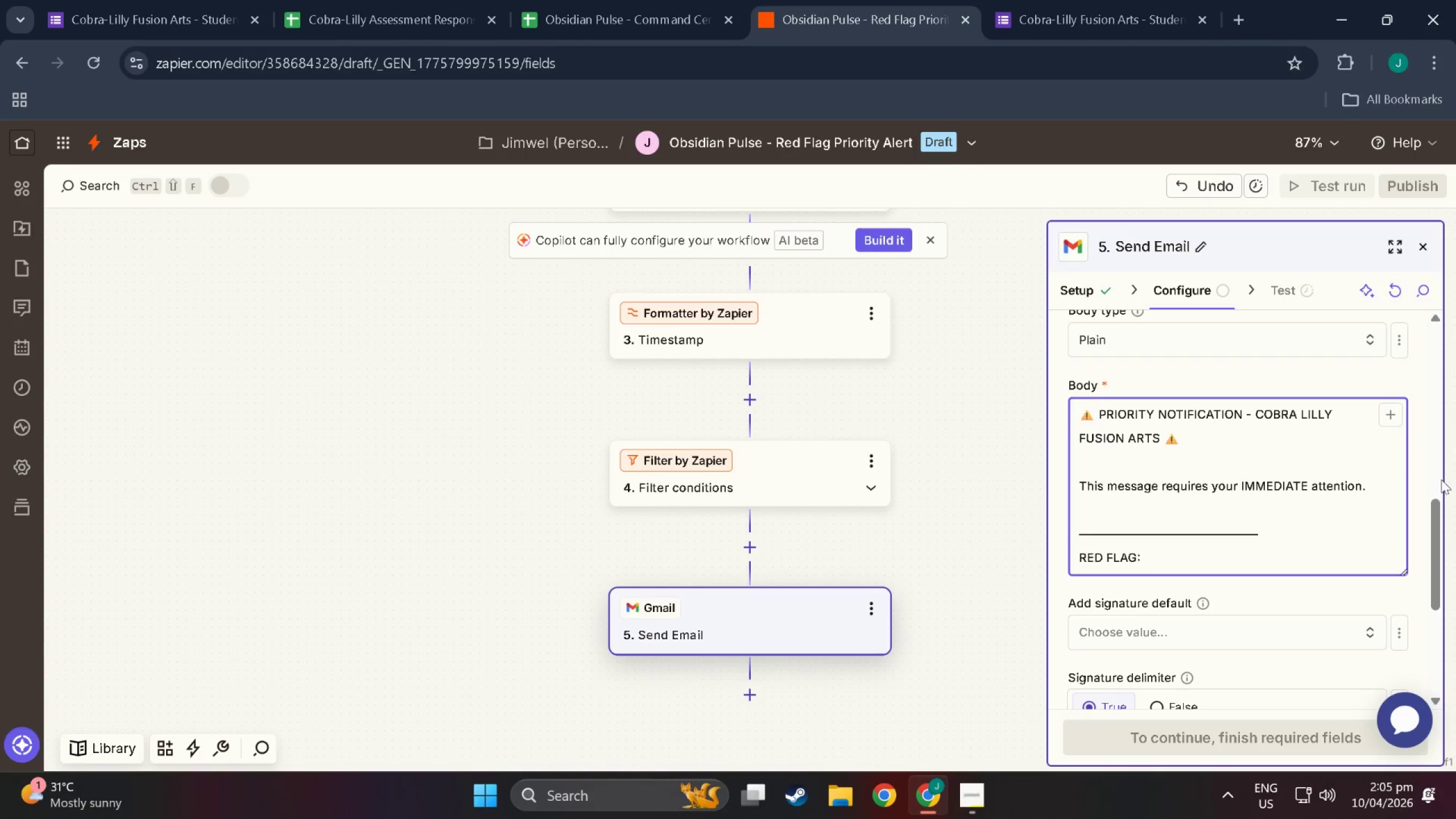 
left_click([1392, 413])
 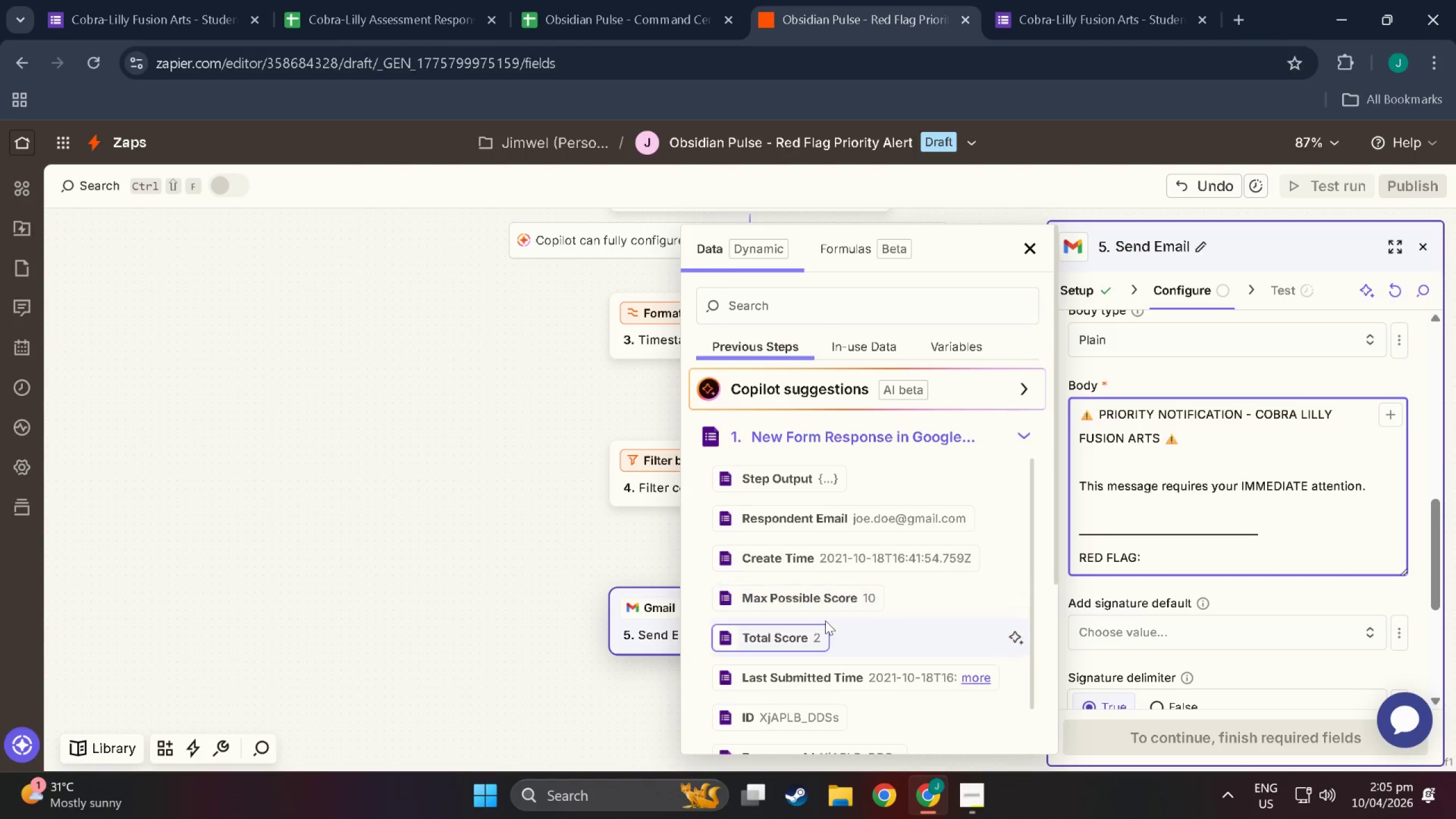 
scroll: coordinate [817, 588], scroll_direction: down, amount: 12.0
 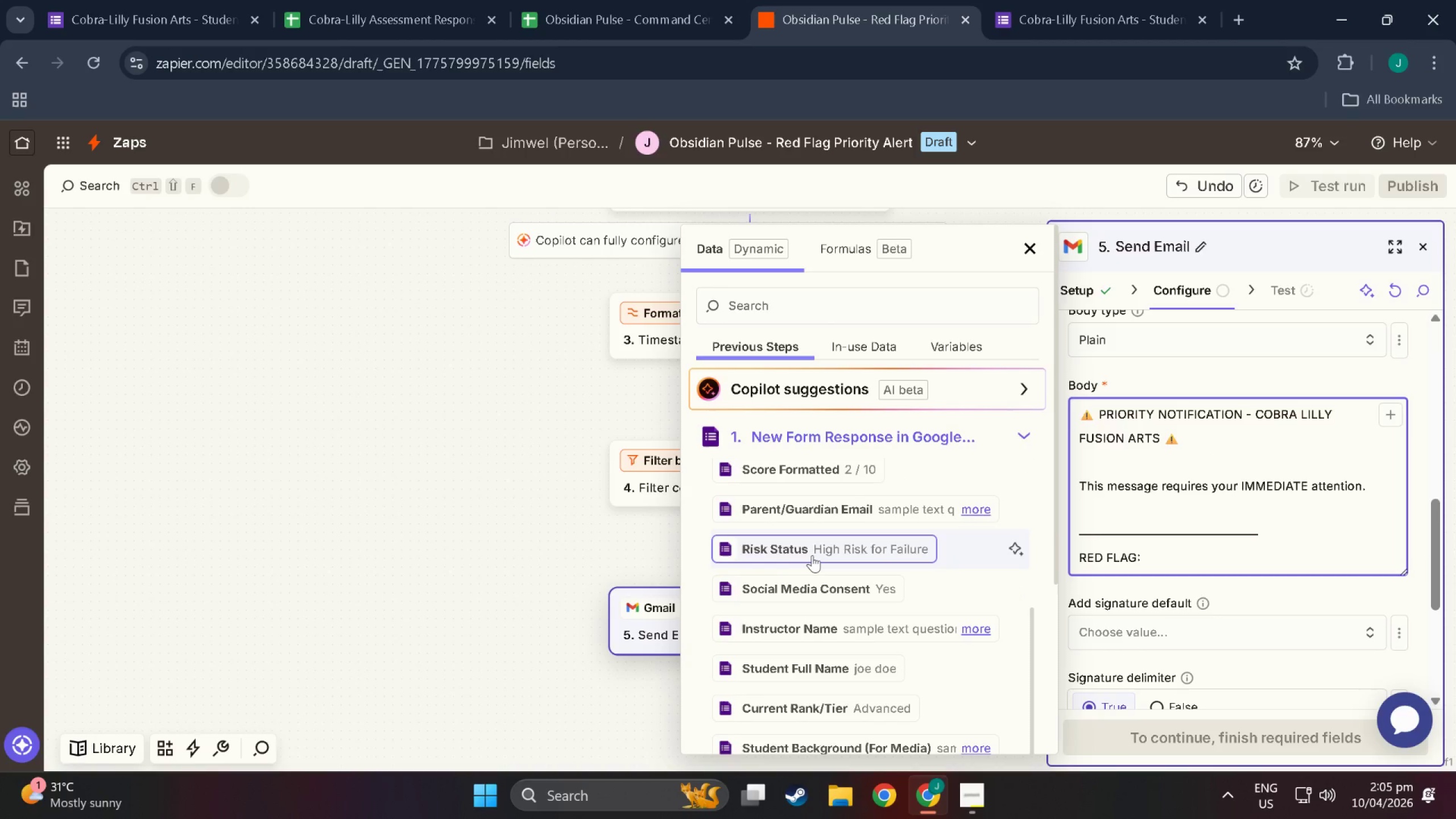 
left_click([812, 555])
 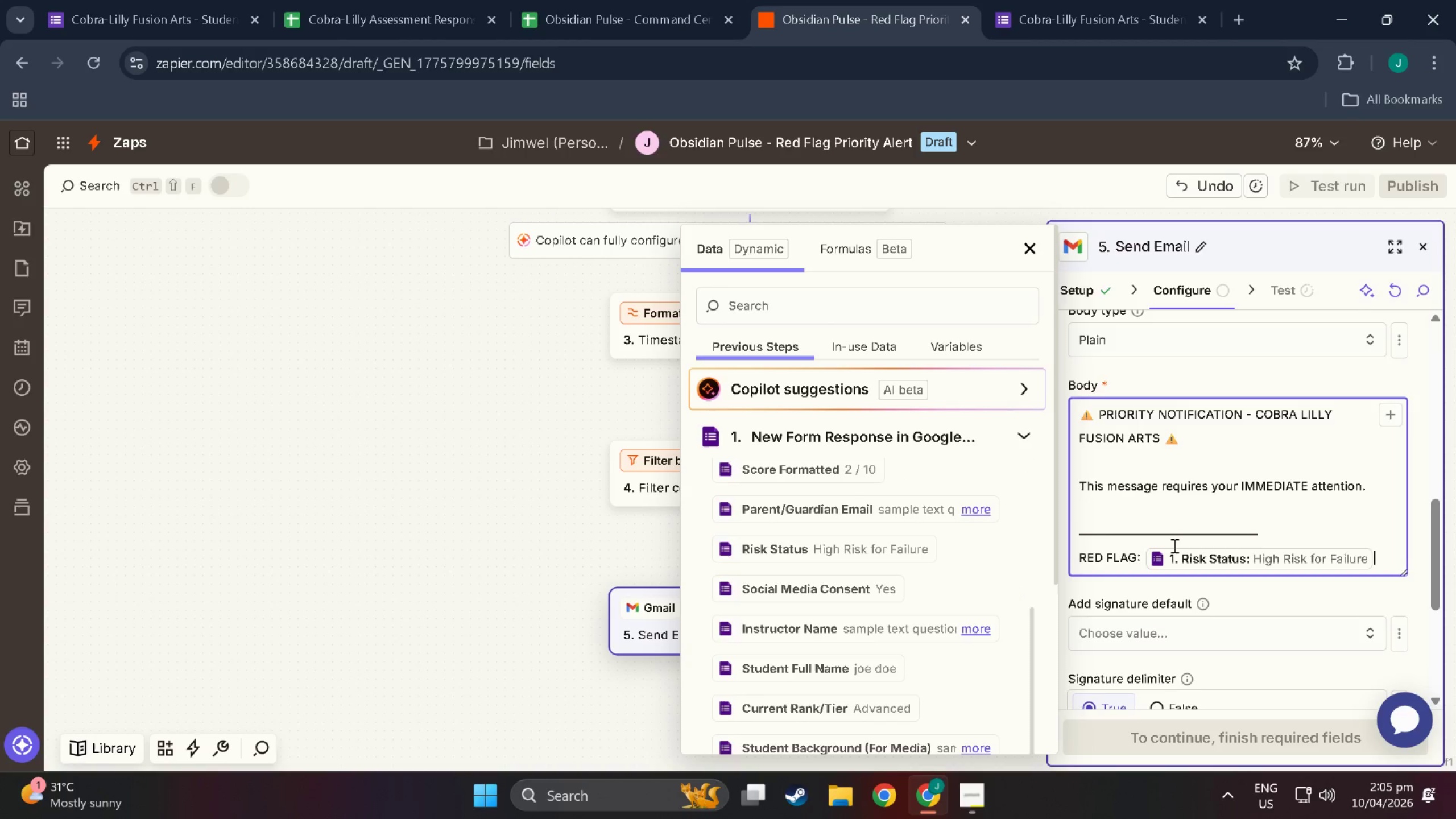 
scroll: coordinate [1206, 545], scroll_direction: down, amount: 3.0
 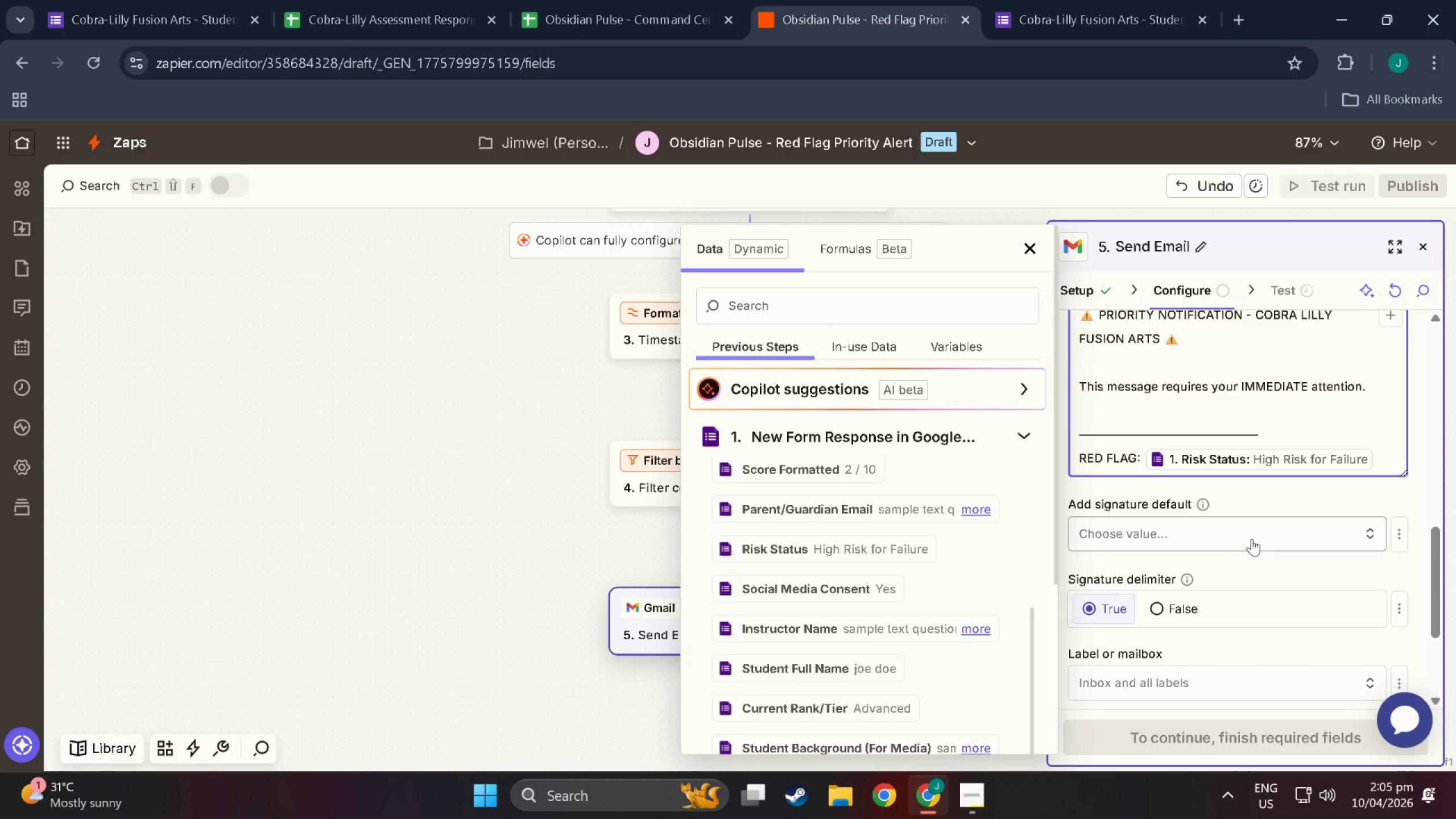 
key(NumpadEnter)
 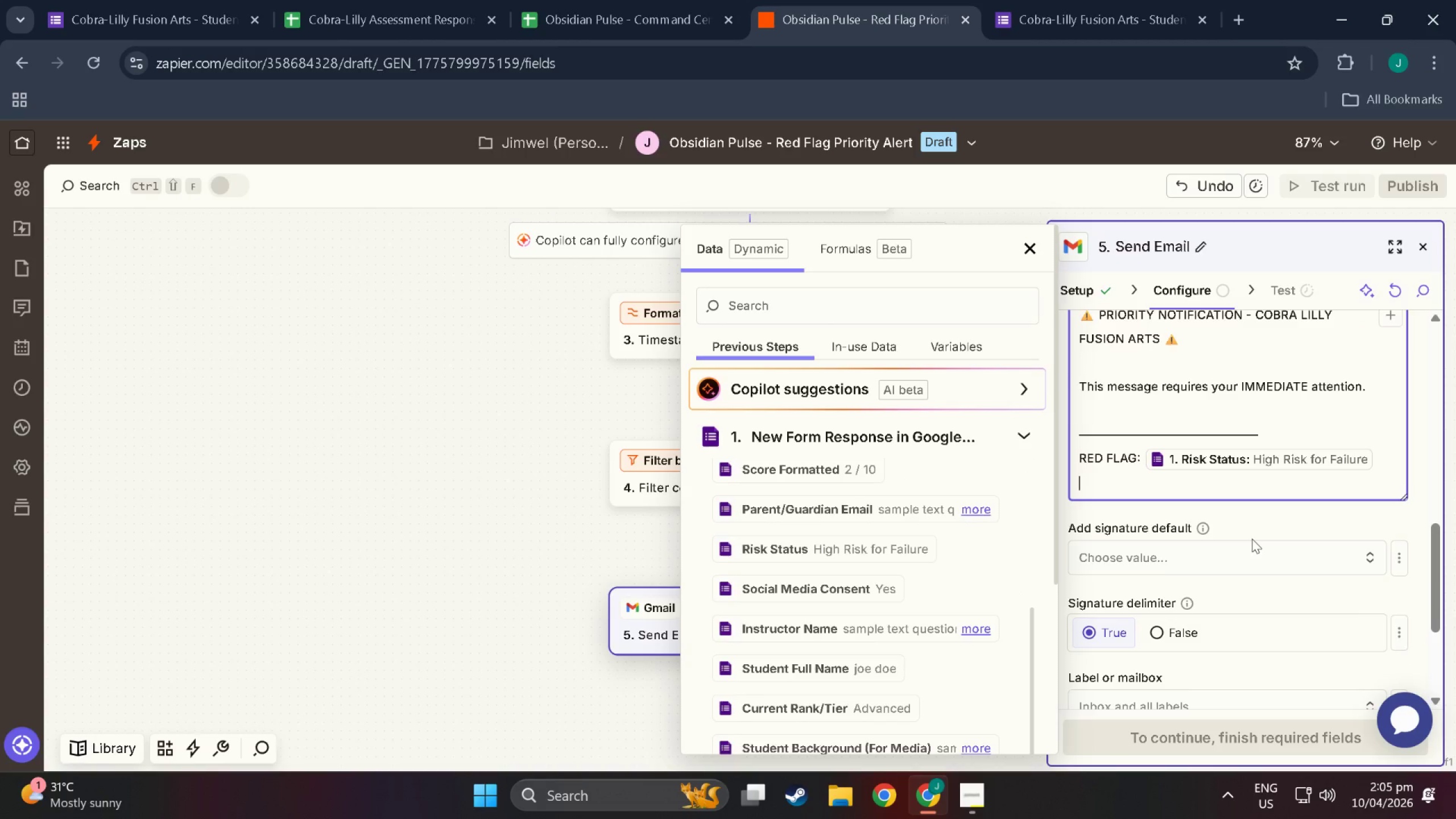 
key(Control+V)
 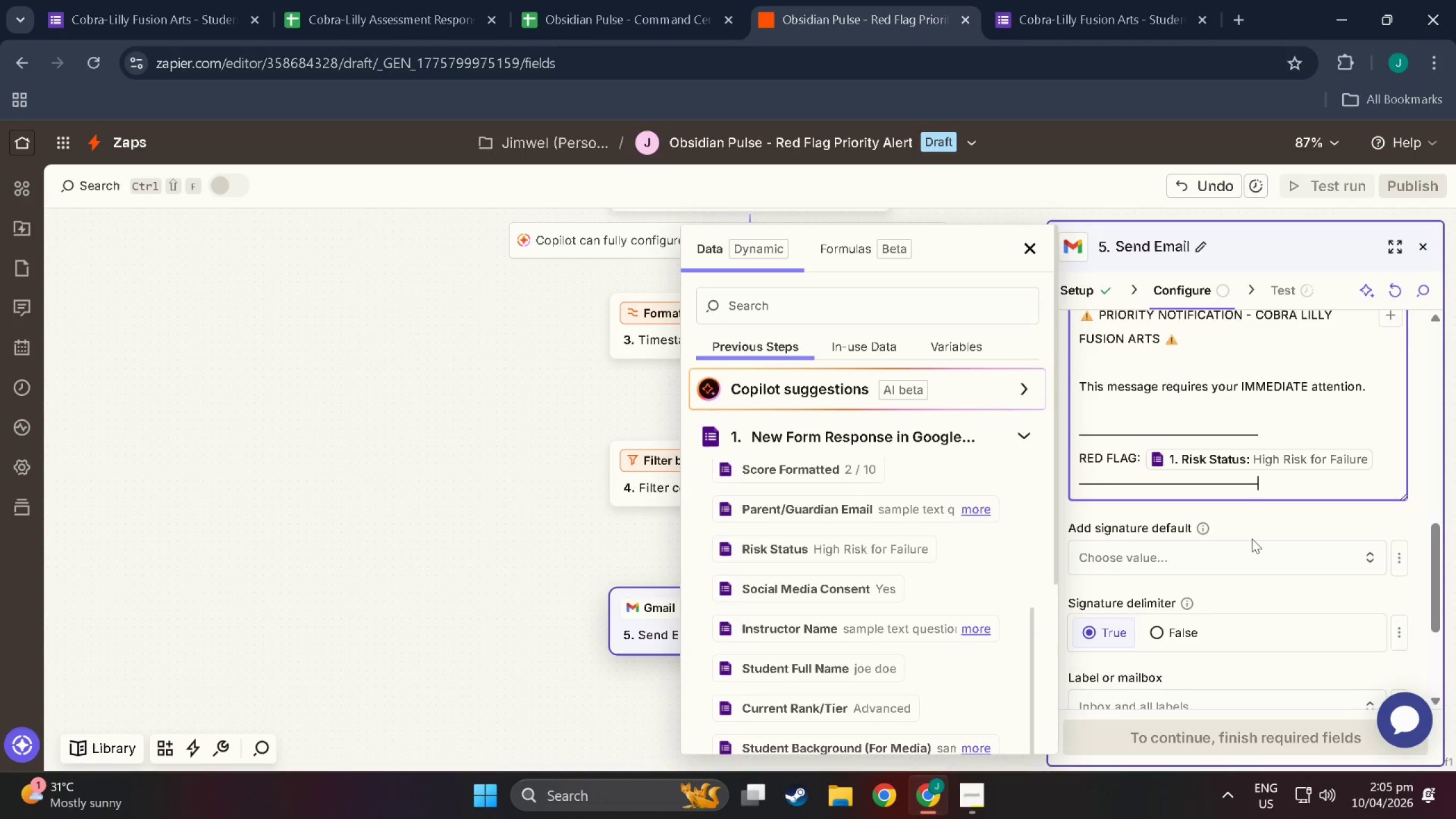 
key(NumpadEnter)
type(Student:)
 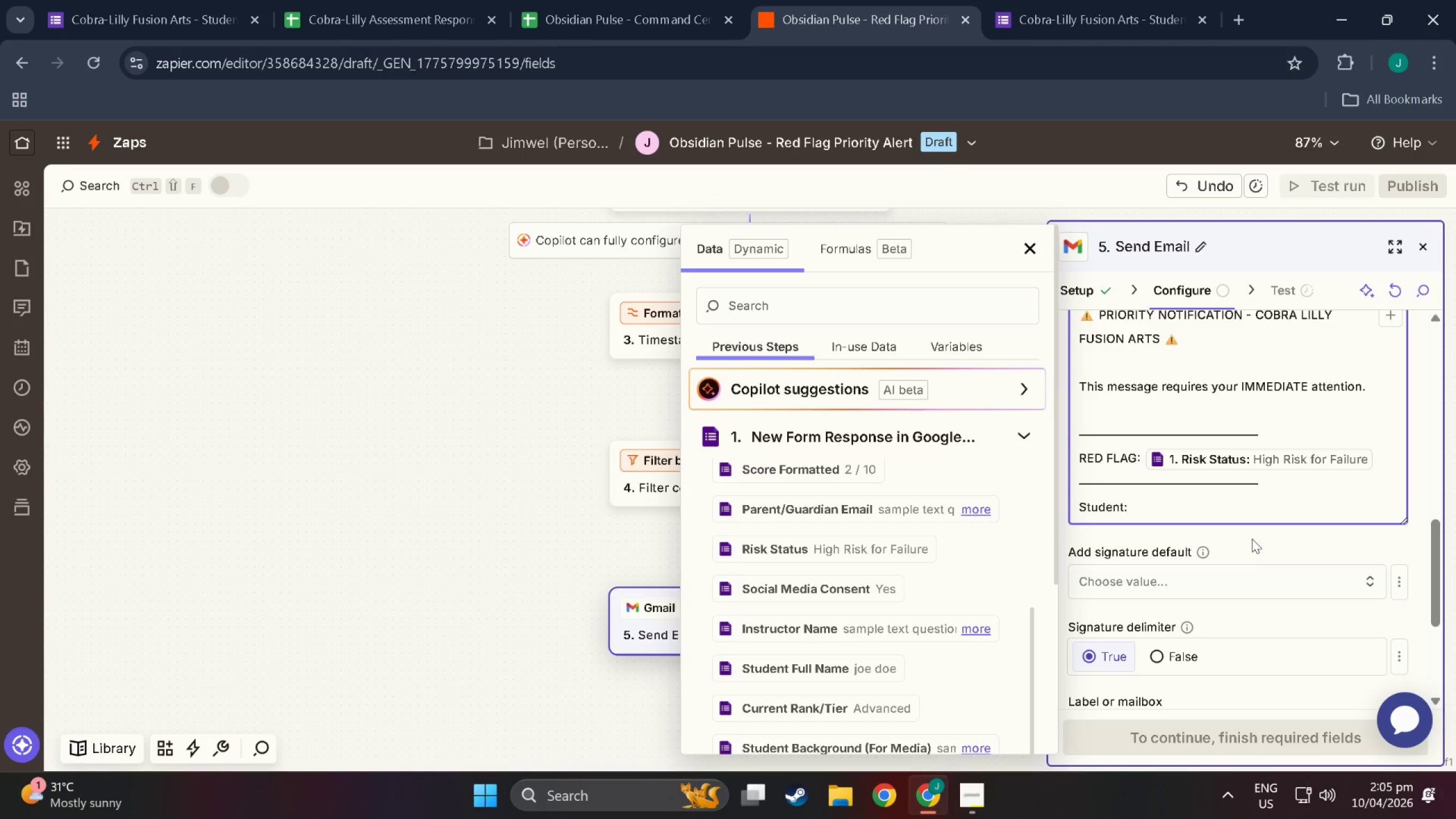 
key(Enter)
 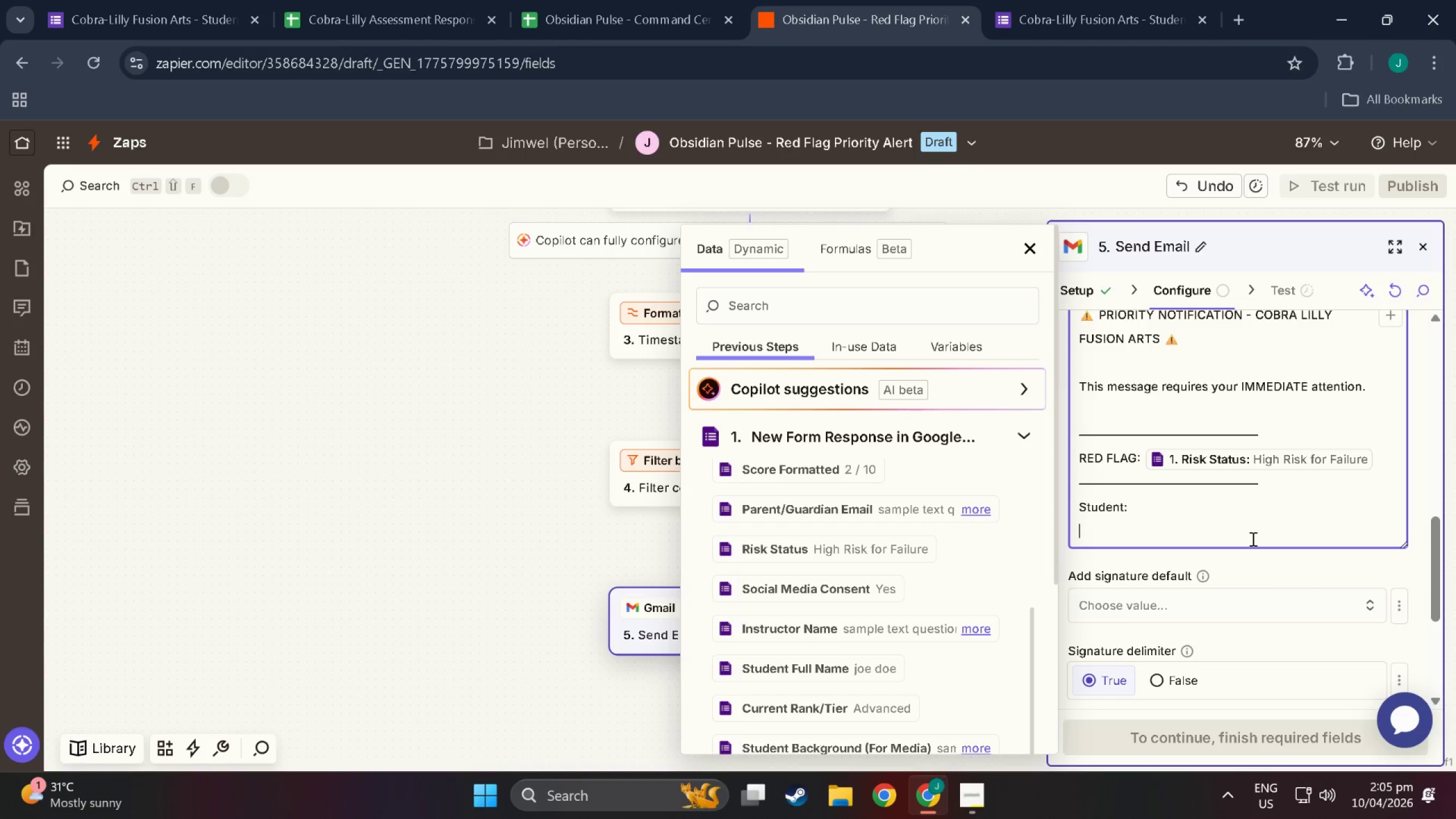 
type(Discipline)
 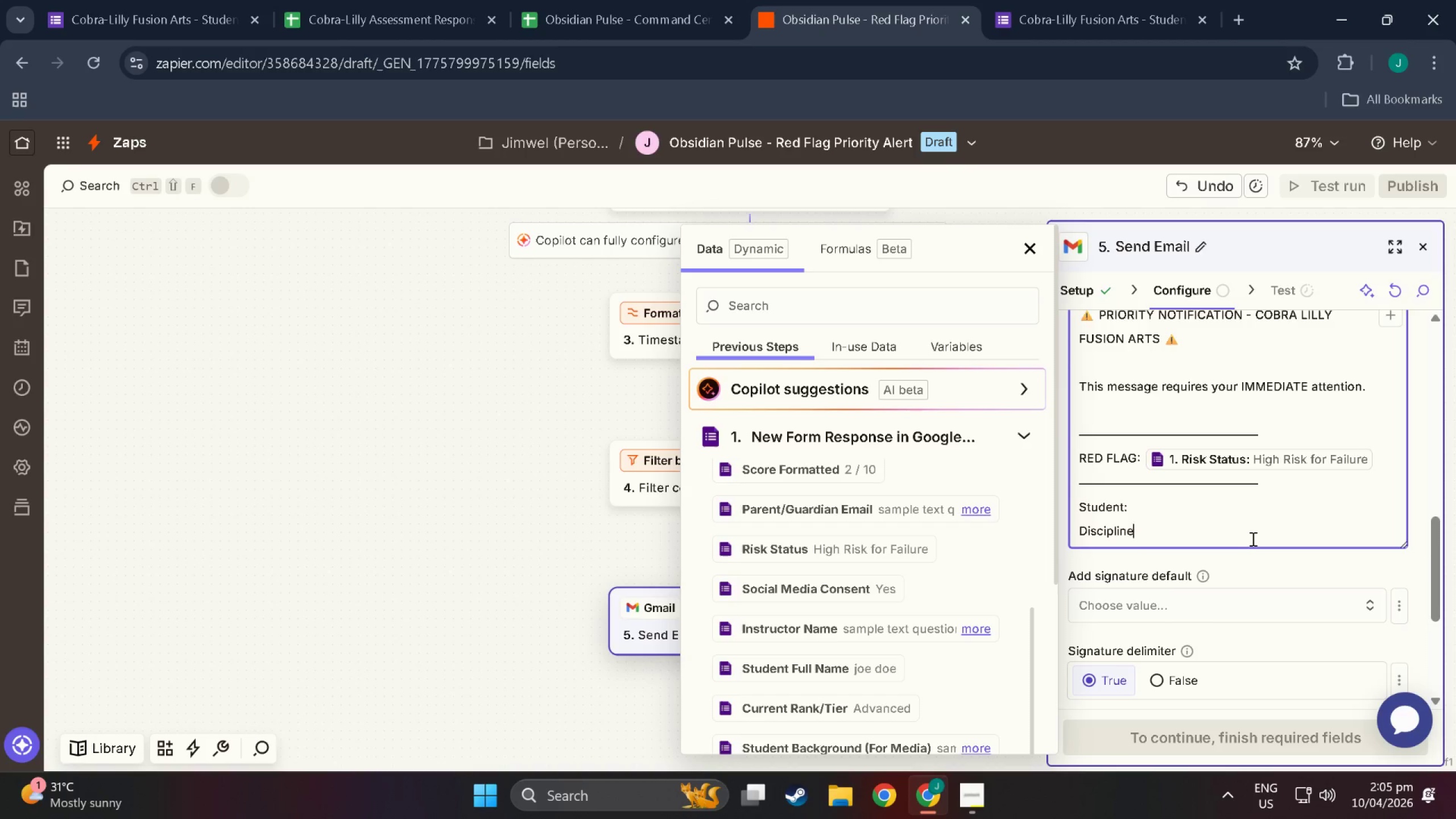 
wait(12.12)
 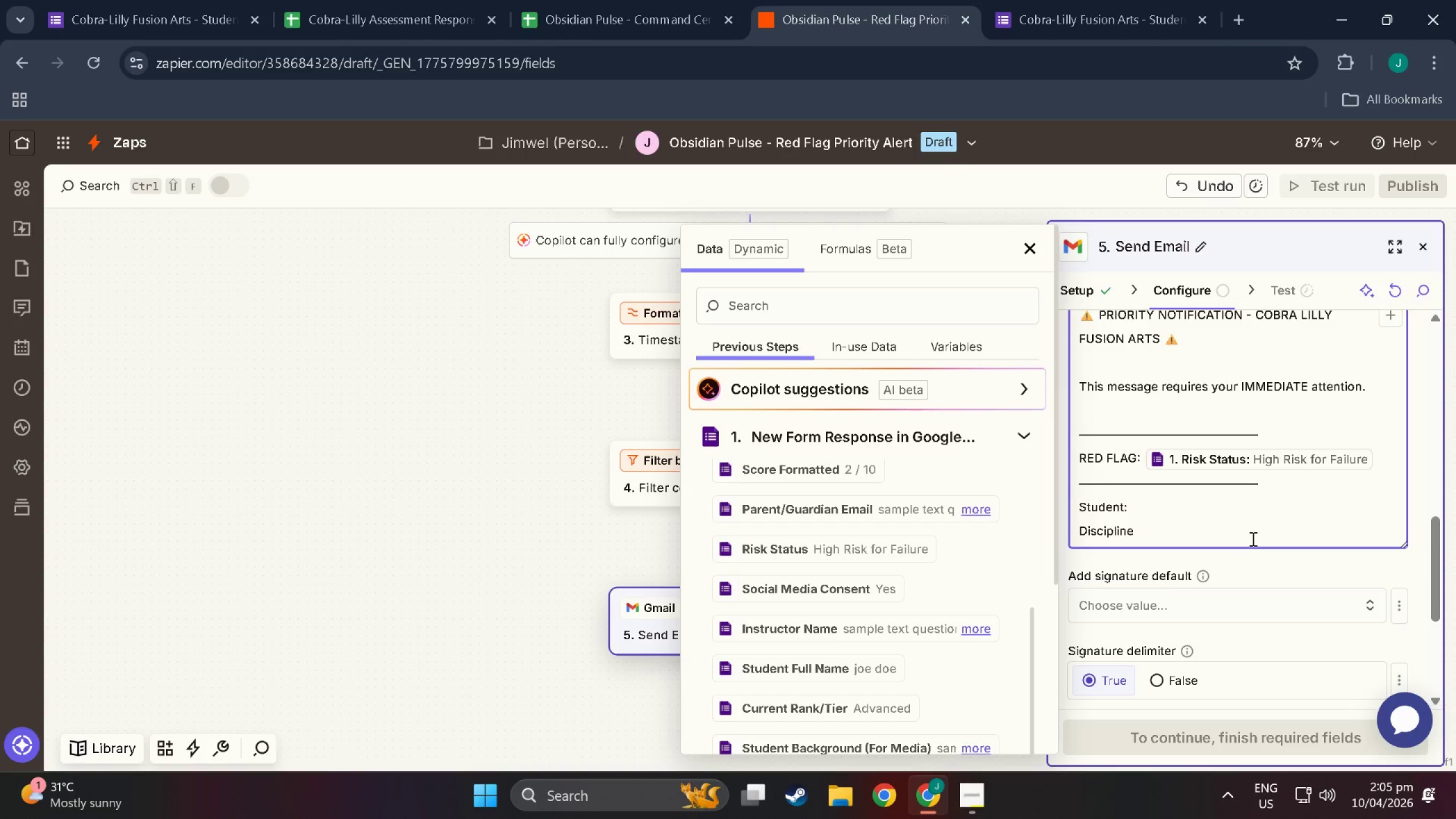 
key(Shift+Semicolon)
 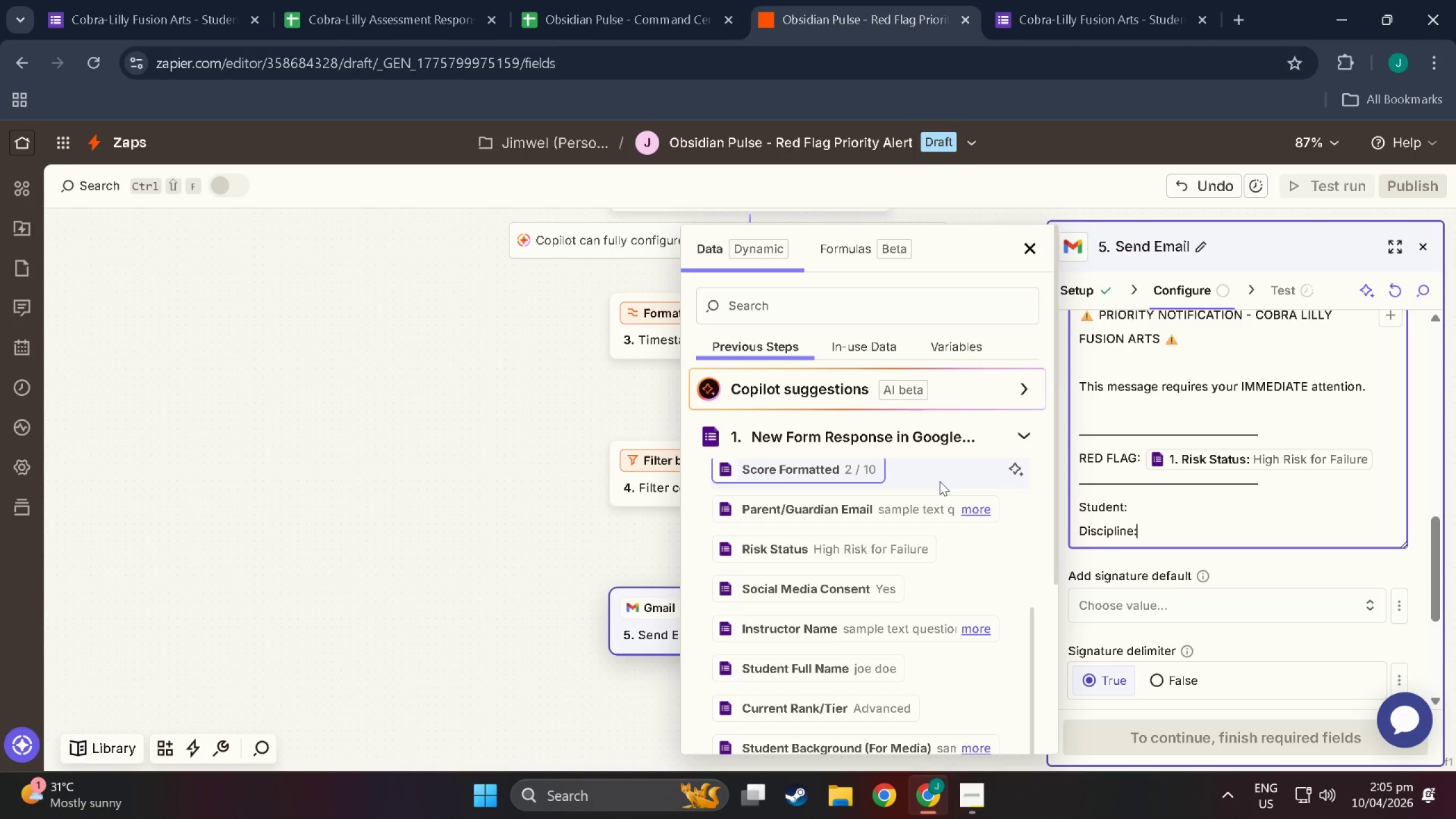 
key(Enter)
 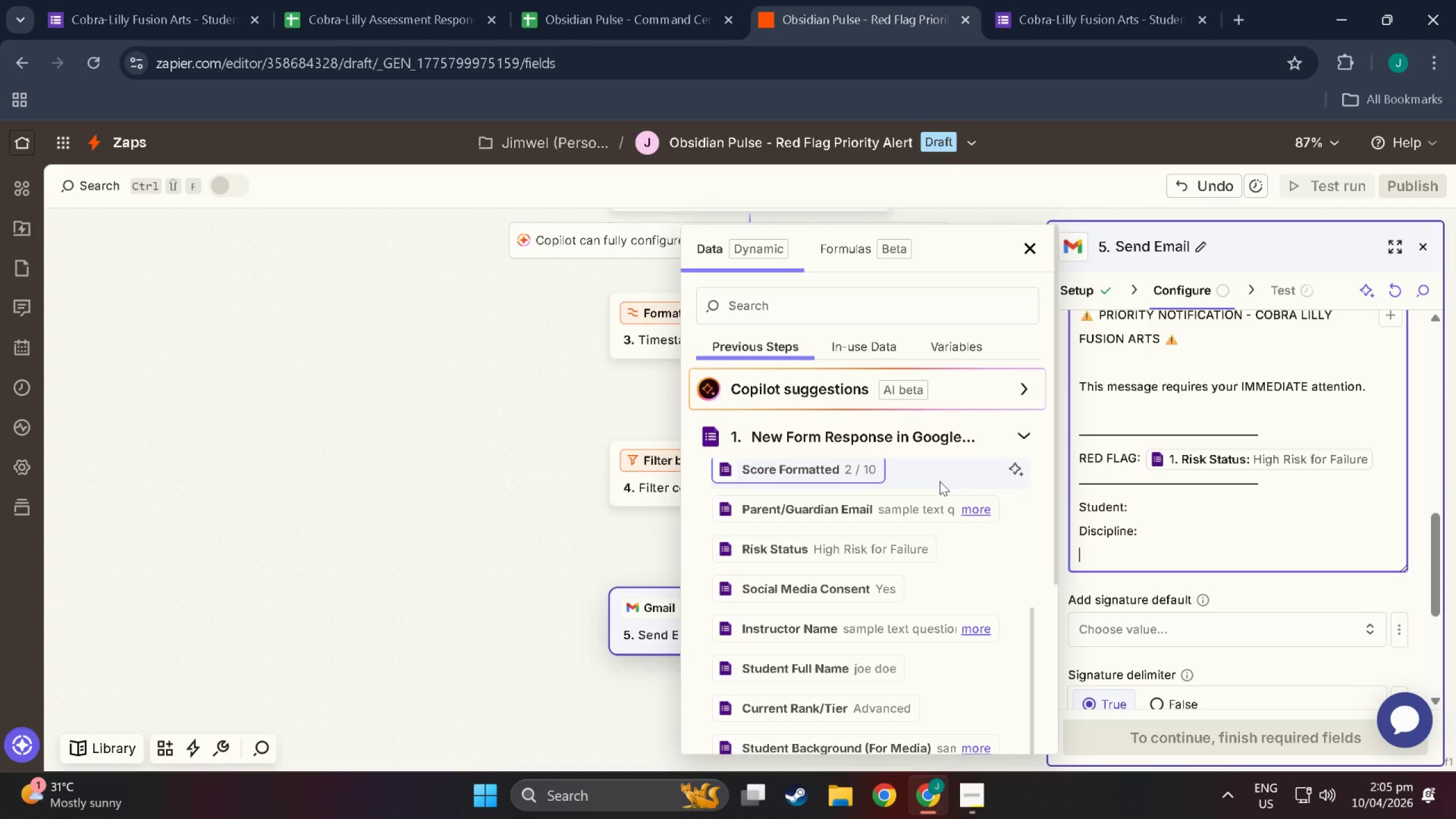 
type(Instructor:)
 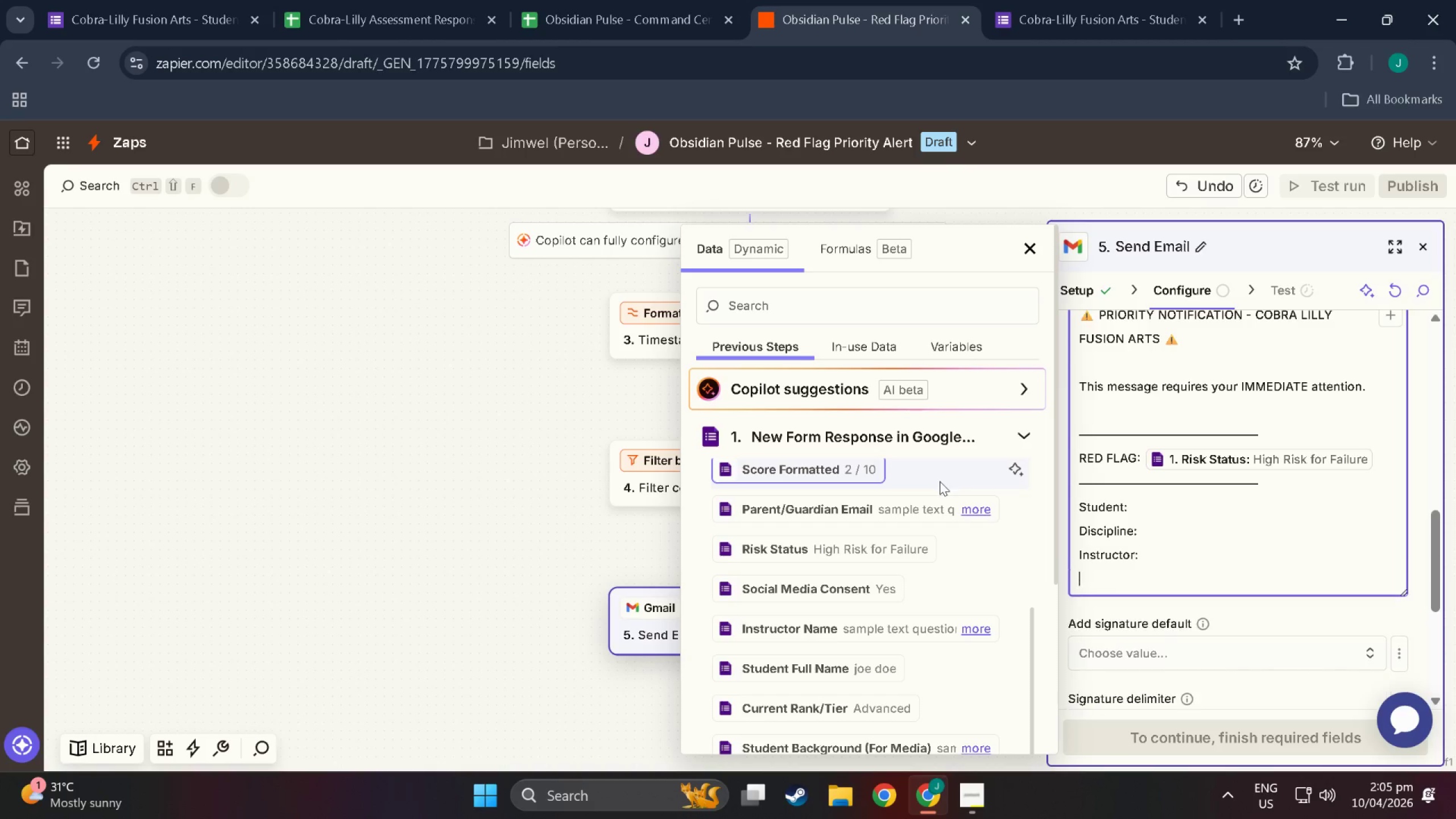 
 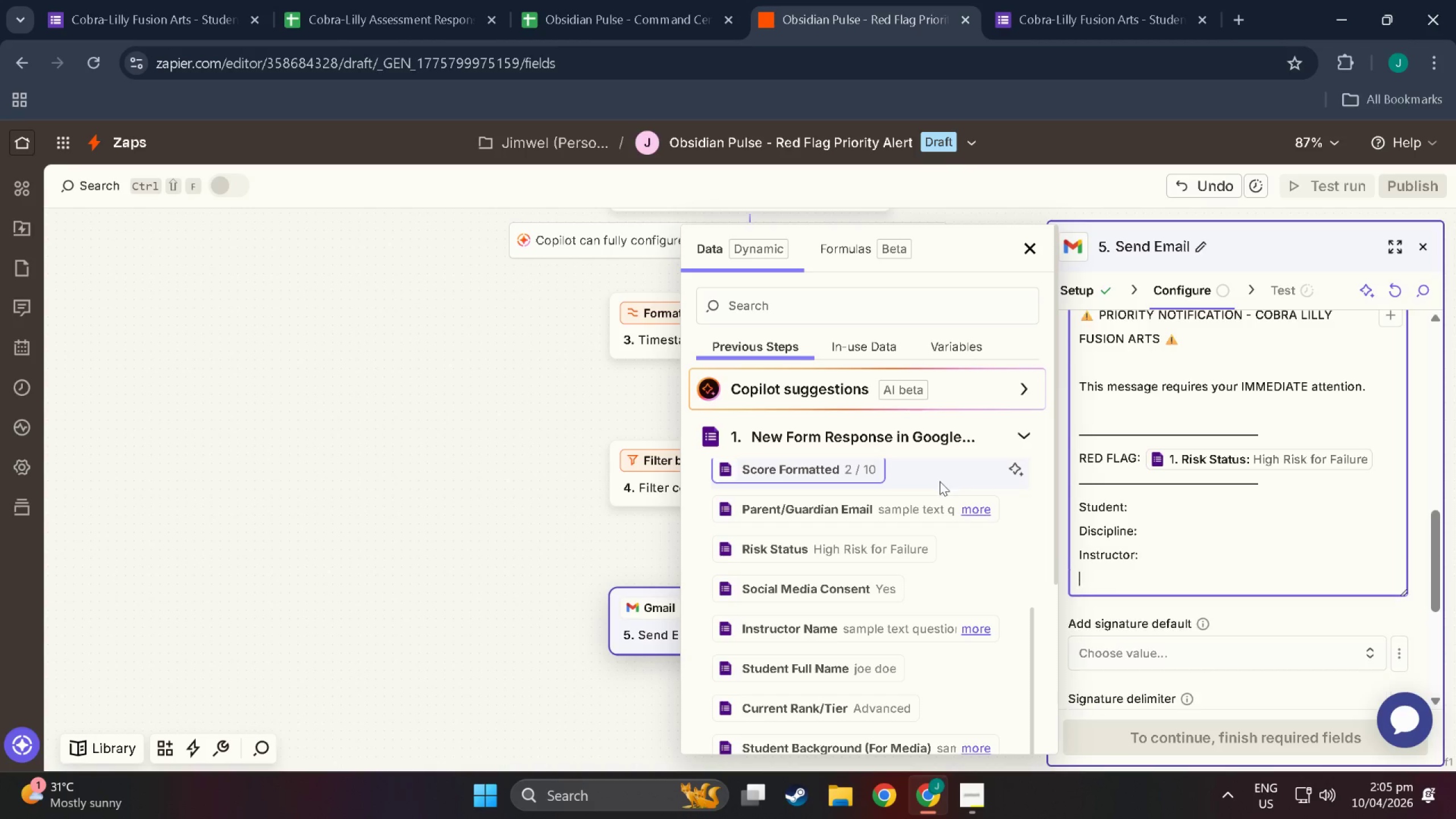 
key(Enter)
 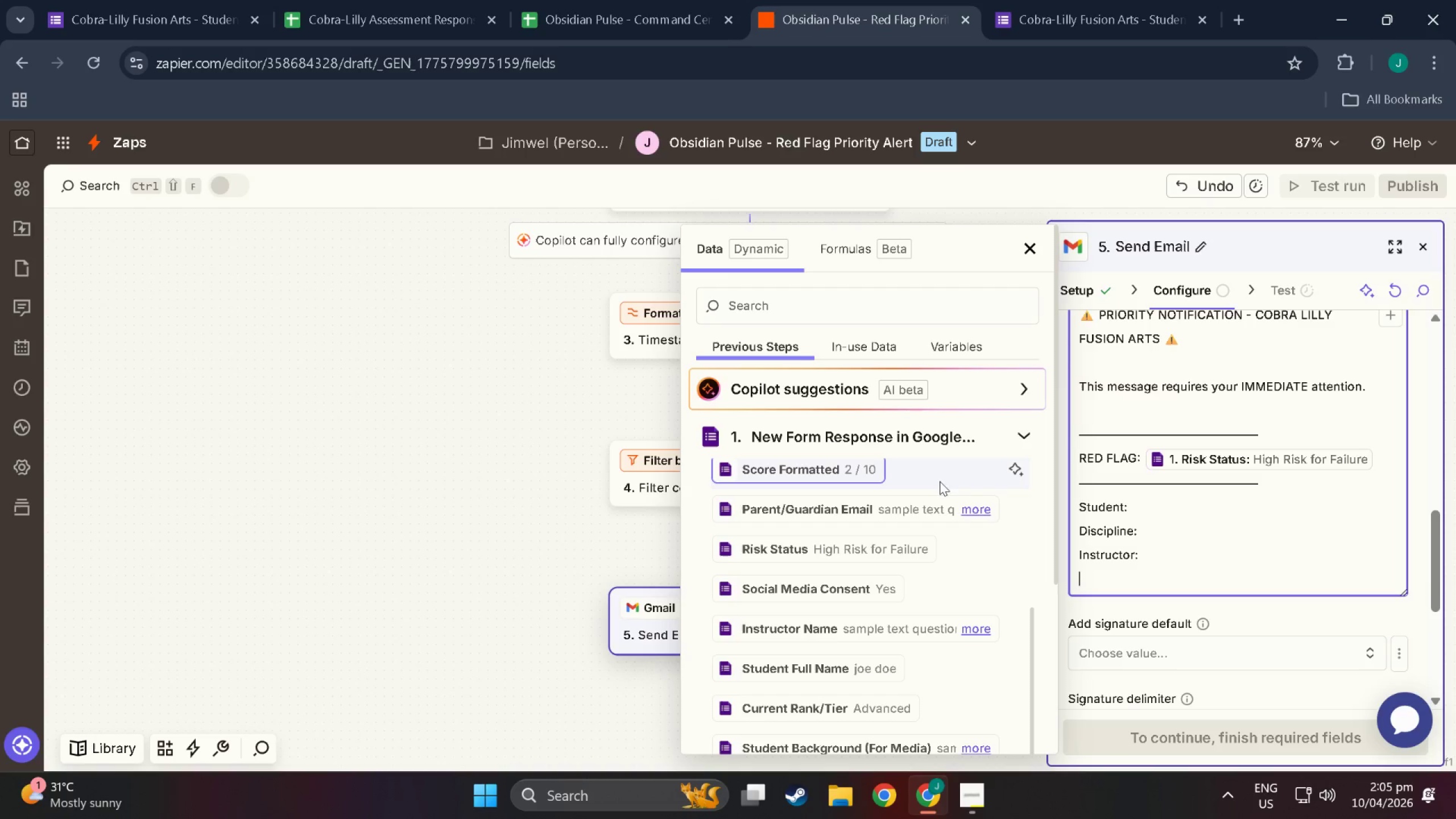 
type(Instructoy)
key(Backspace)
type(r:)
key(Backspace)
type( PG)
key(Backspace)
type(g)
key(Backspace)
type(hL)
key(Backspace)
type(:L)
key(Backspace)
 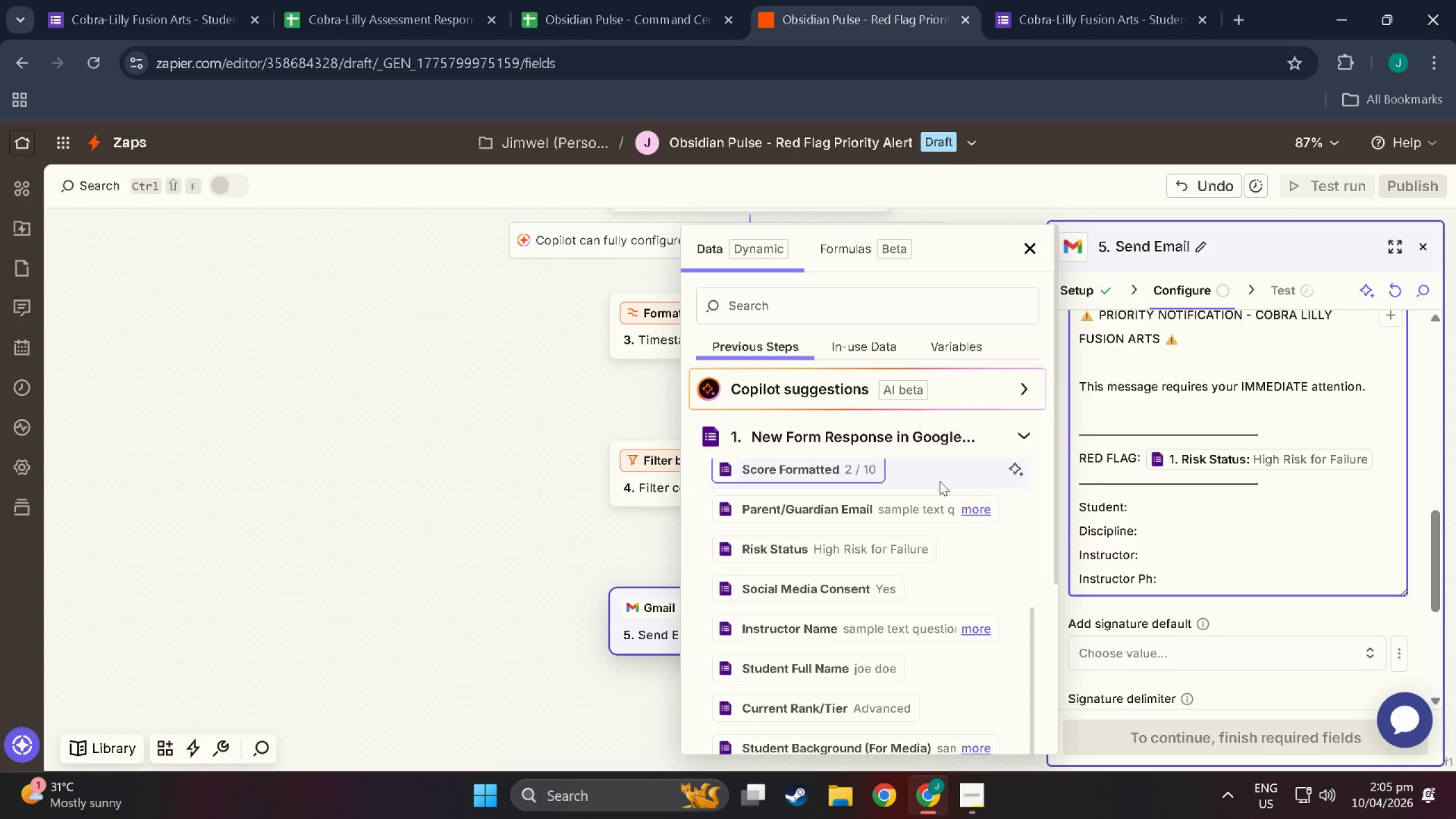 
key(Enter)
 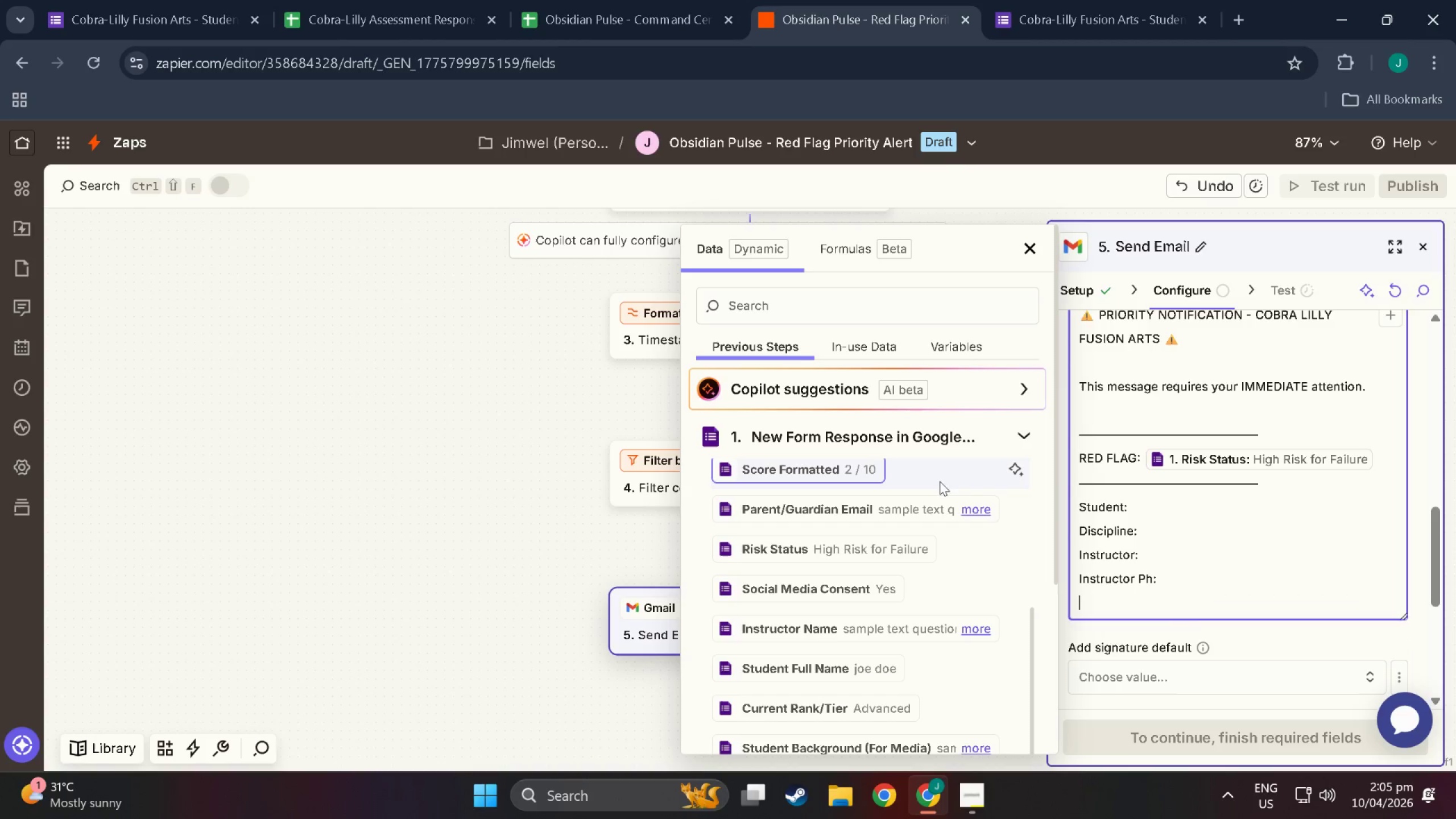 
type(Date & Time:)
 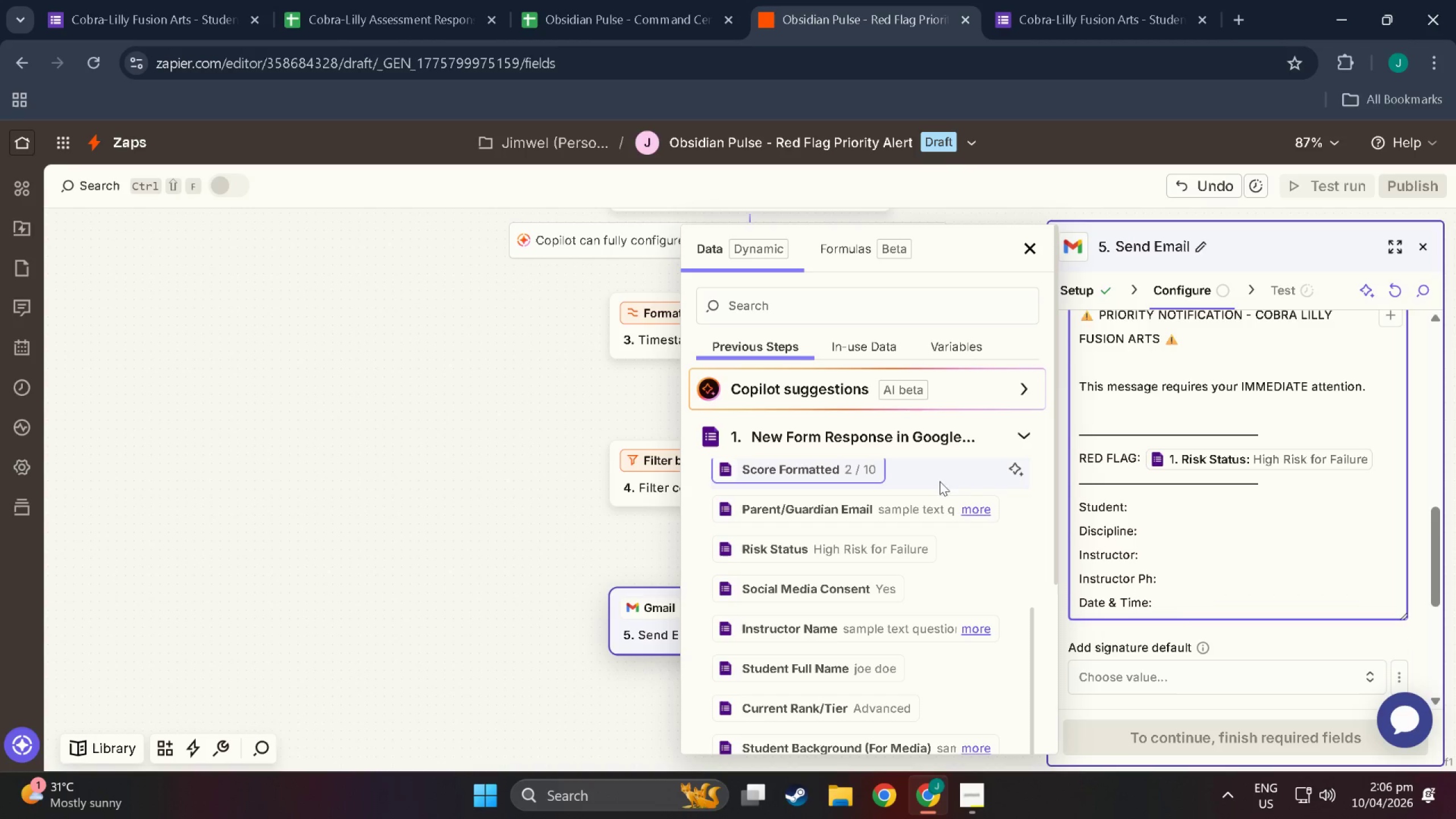 
wait(5.48)
 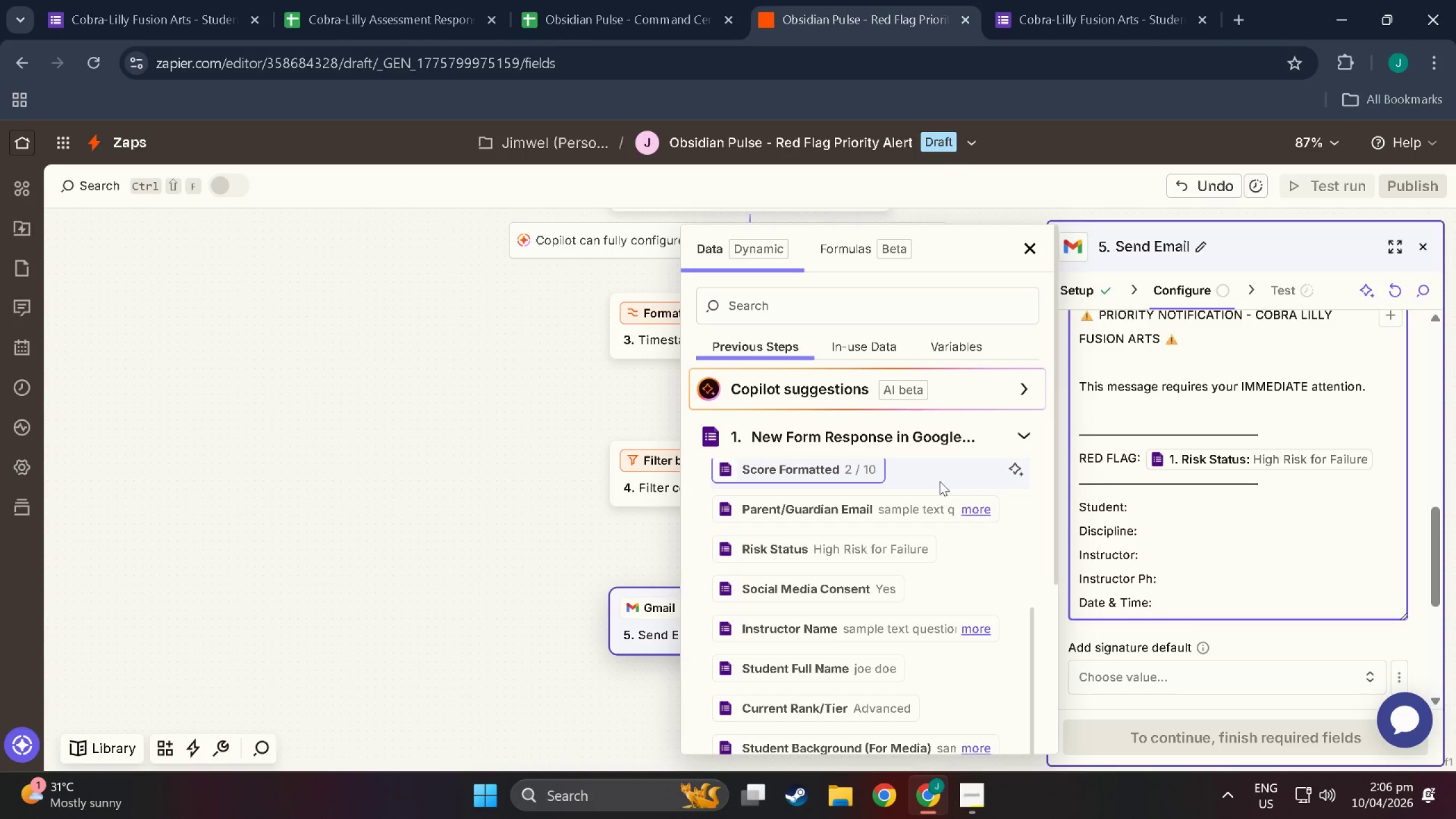 
left_click([1141, 501])
 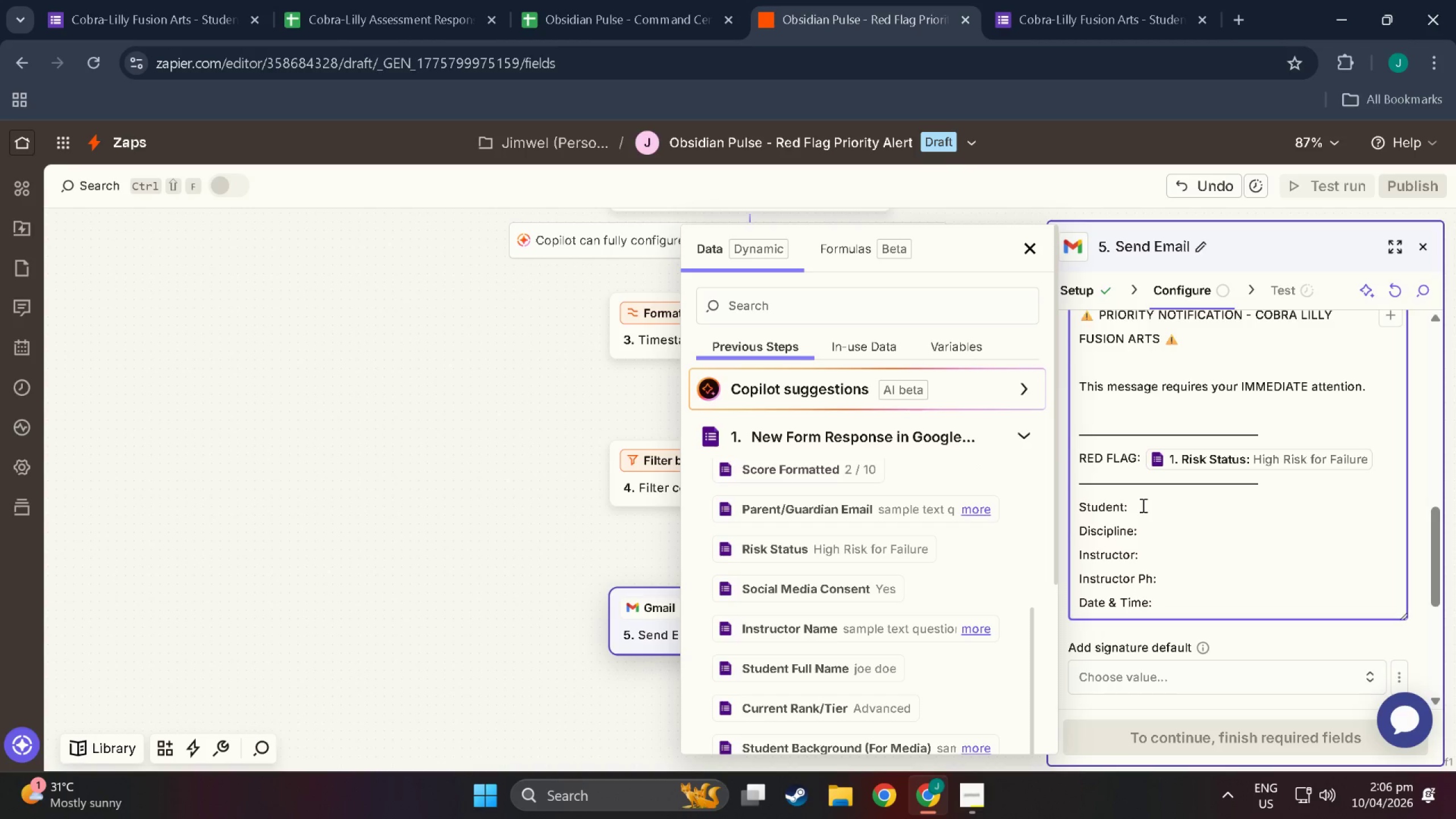 
hold_key(key=Space, duration=0.77)
 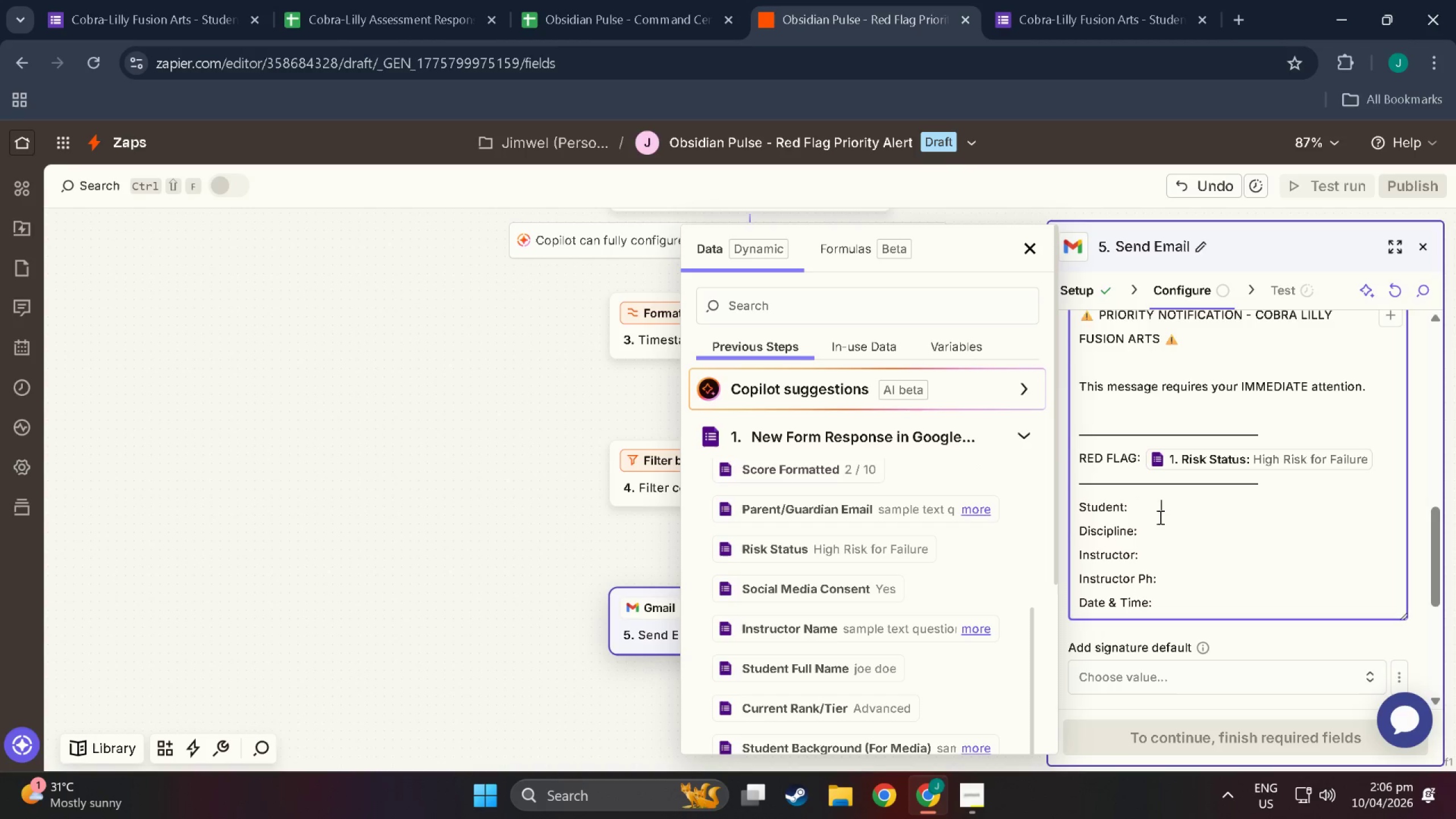 
hold_key(key=Space, duration=3.22)
 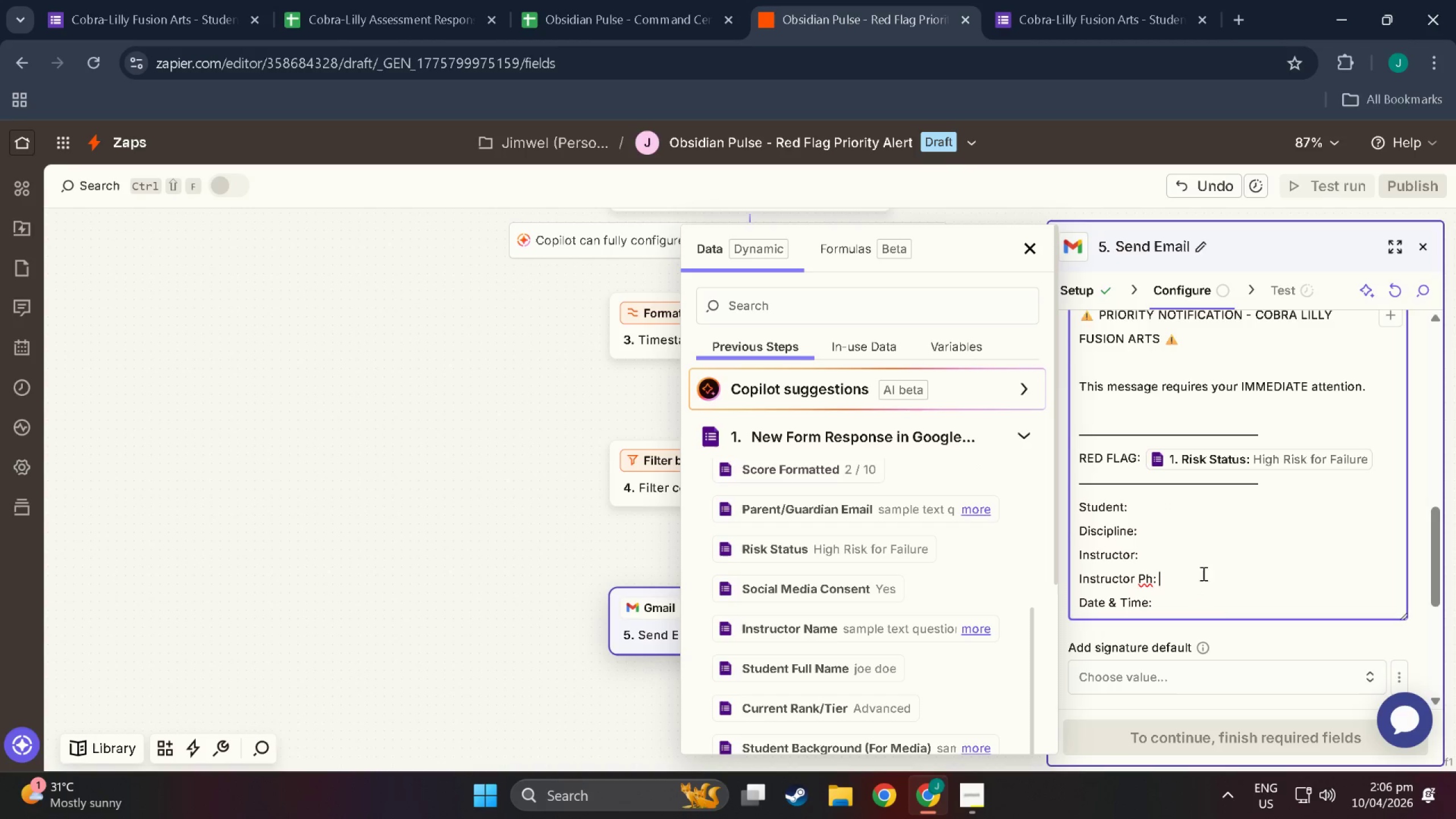 
left_click([1162, 577])
 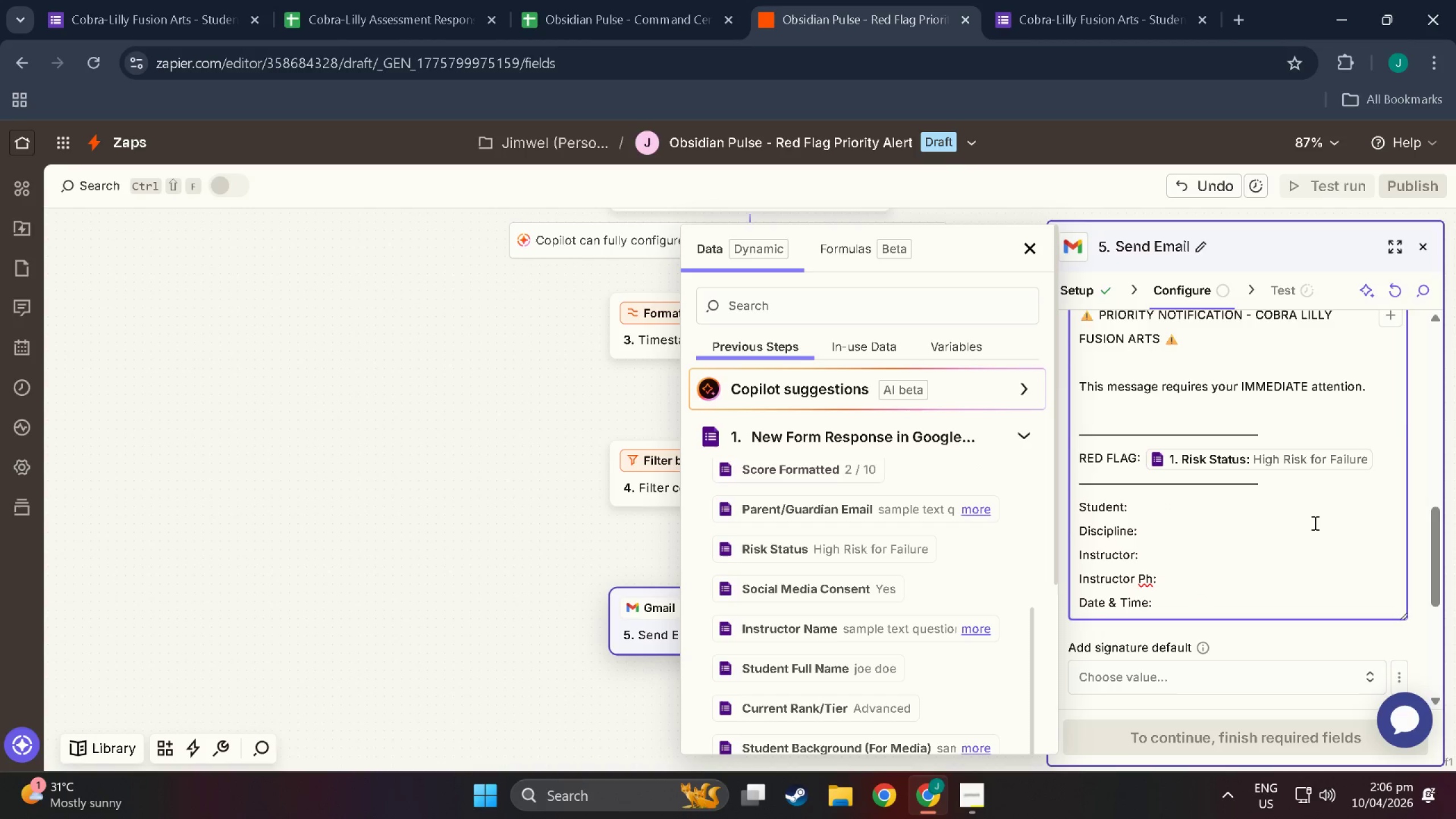 
scroll: coordinate [1391, 424], scroll_direction: up, amount: 2.0
 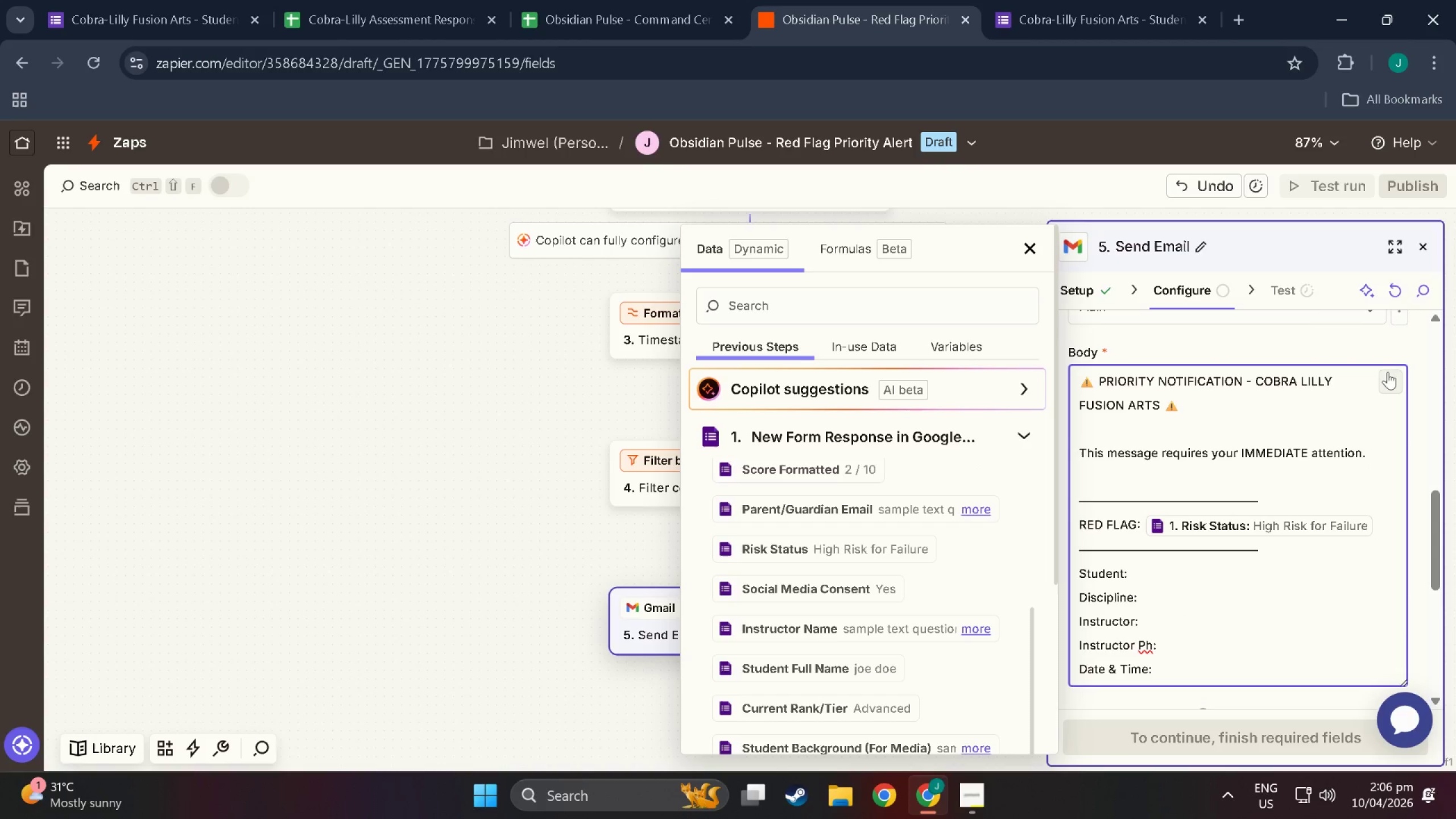 
left_click([1392, 375])
 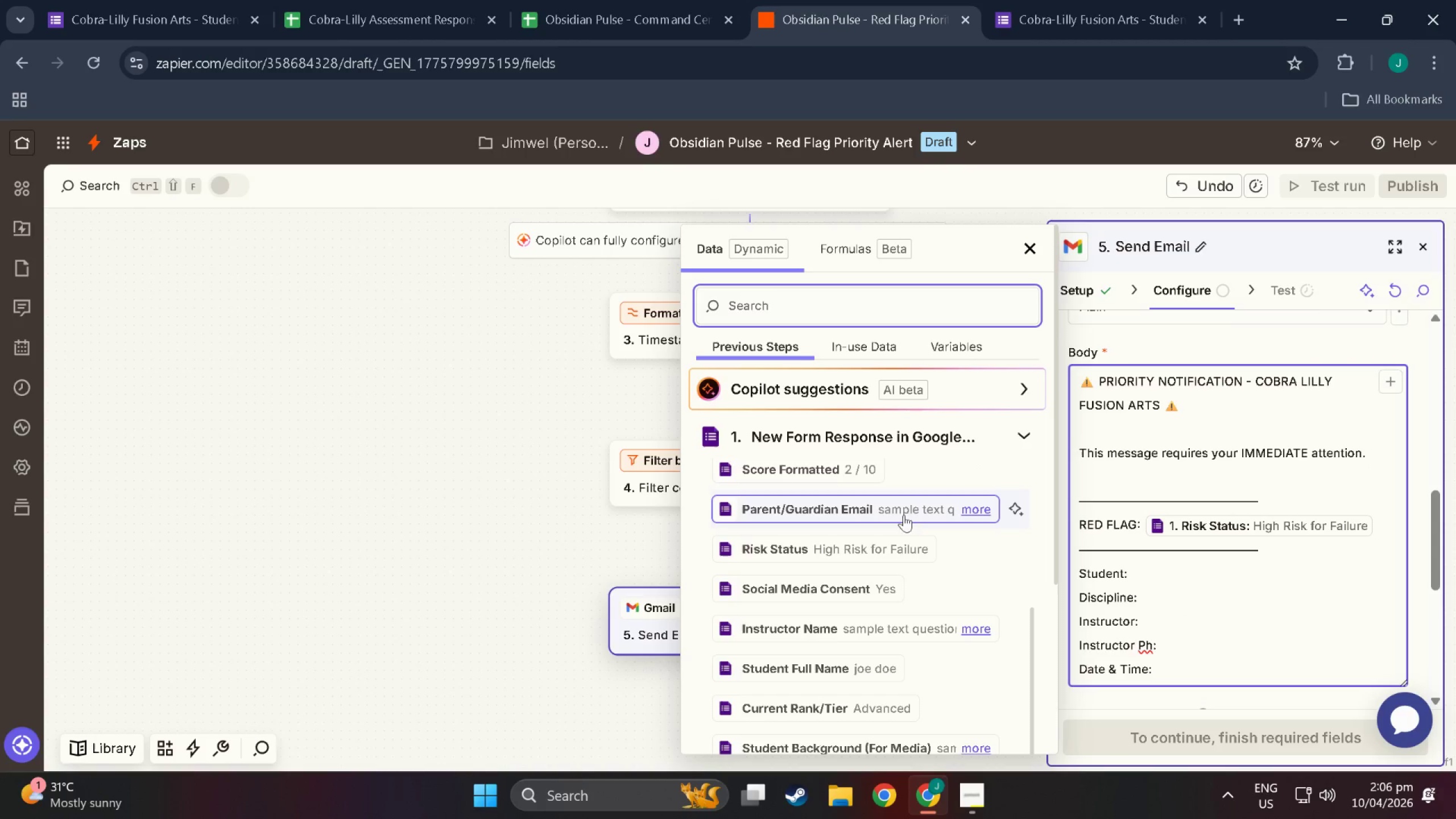 
scroll: coordinate [854, 617], scroll_direction: down, amount: 11.0
 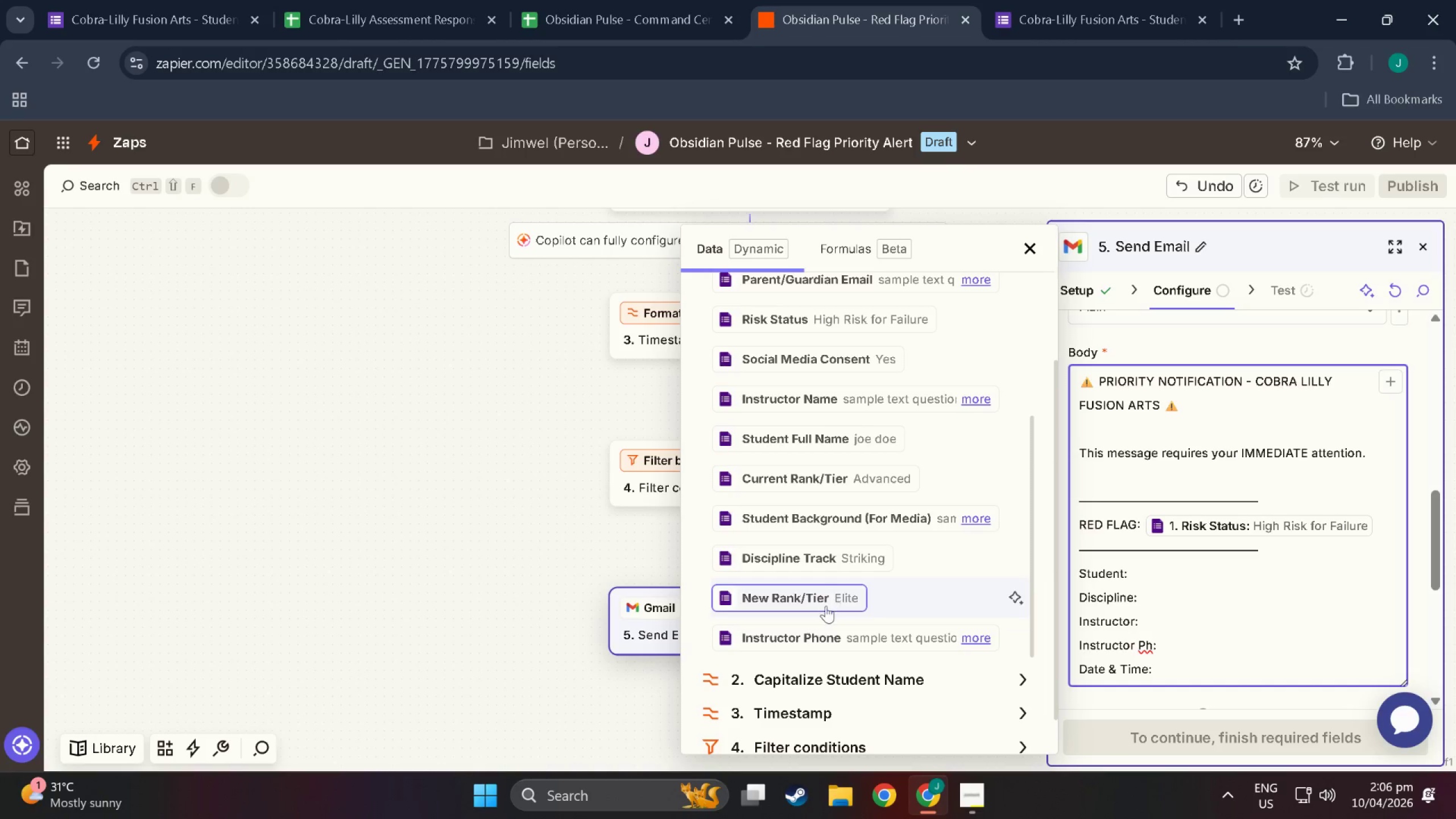 
scroll: coordinate [827, 436], scroll_direction: up, amount: 16.0
 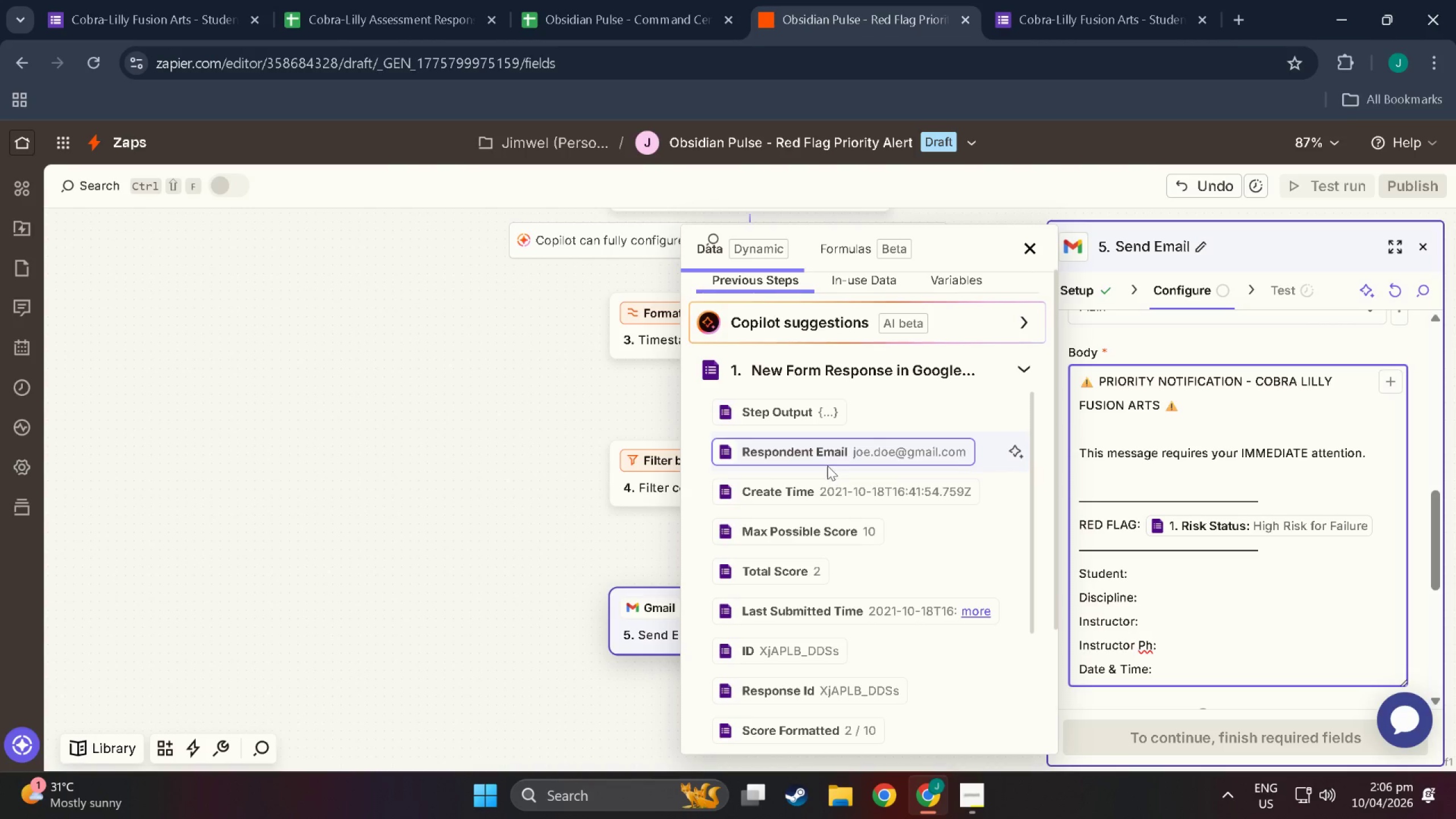 
scroll: coordinate [812, 660], scroll_direction: down, amount: 16.0
 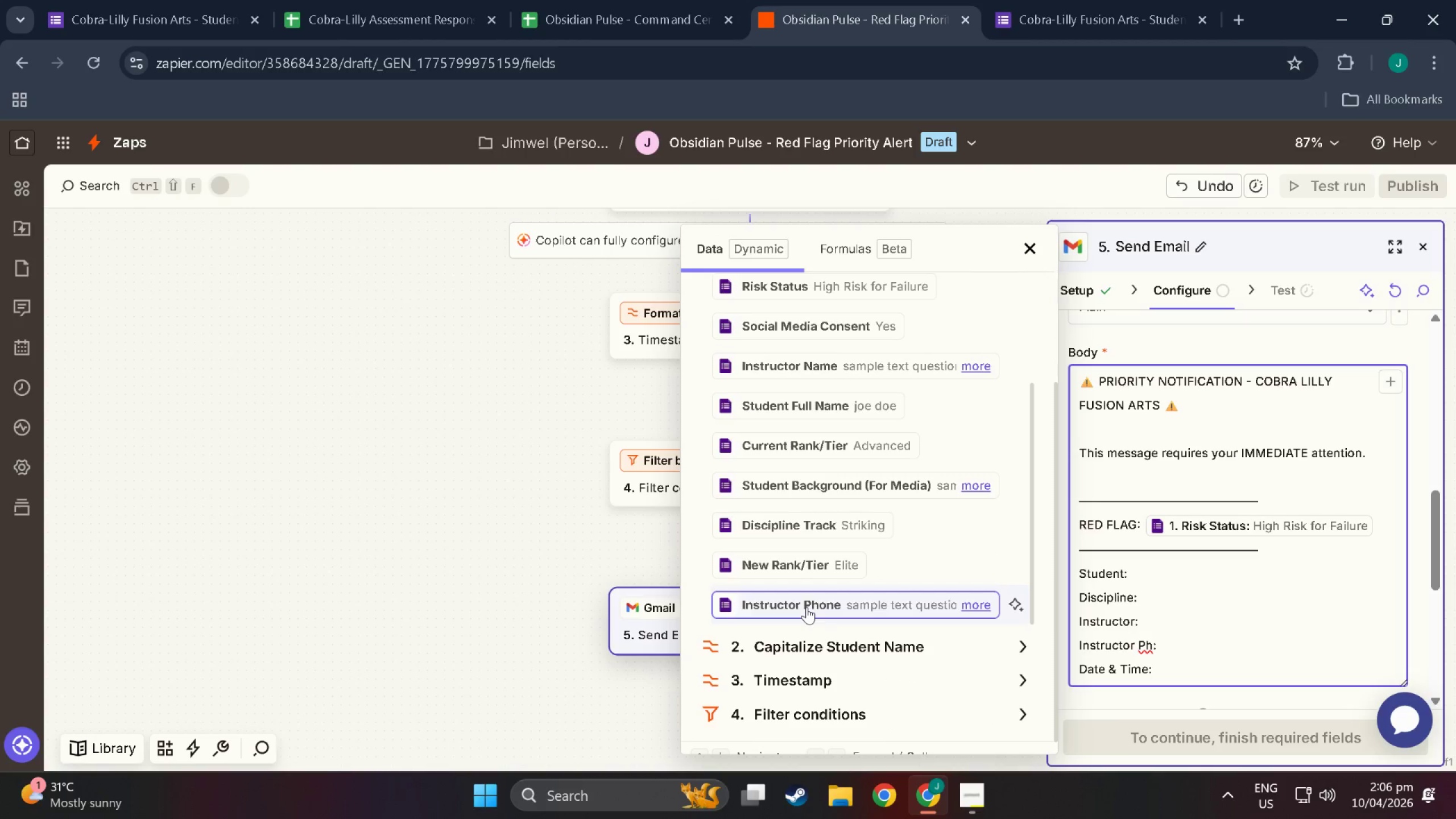 
left_click([806, 607])
 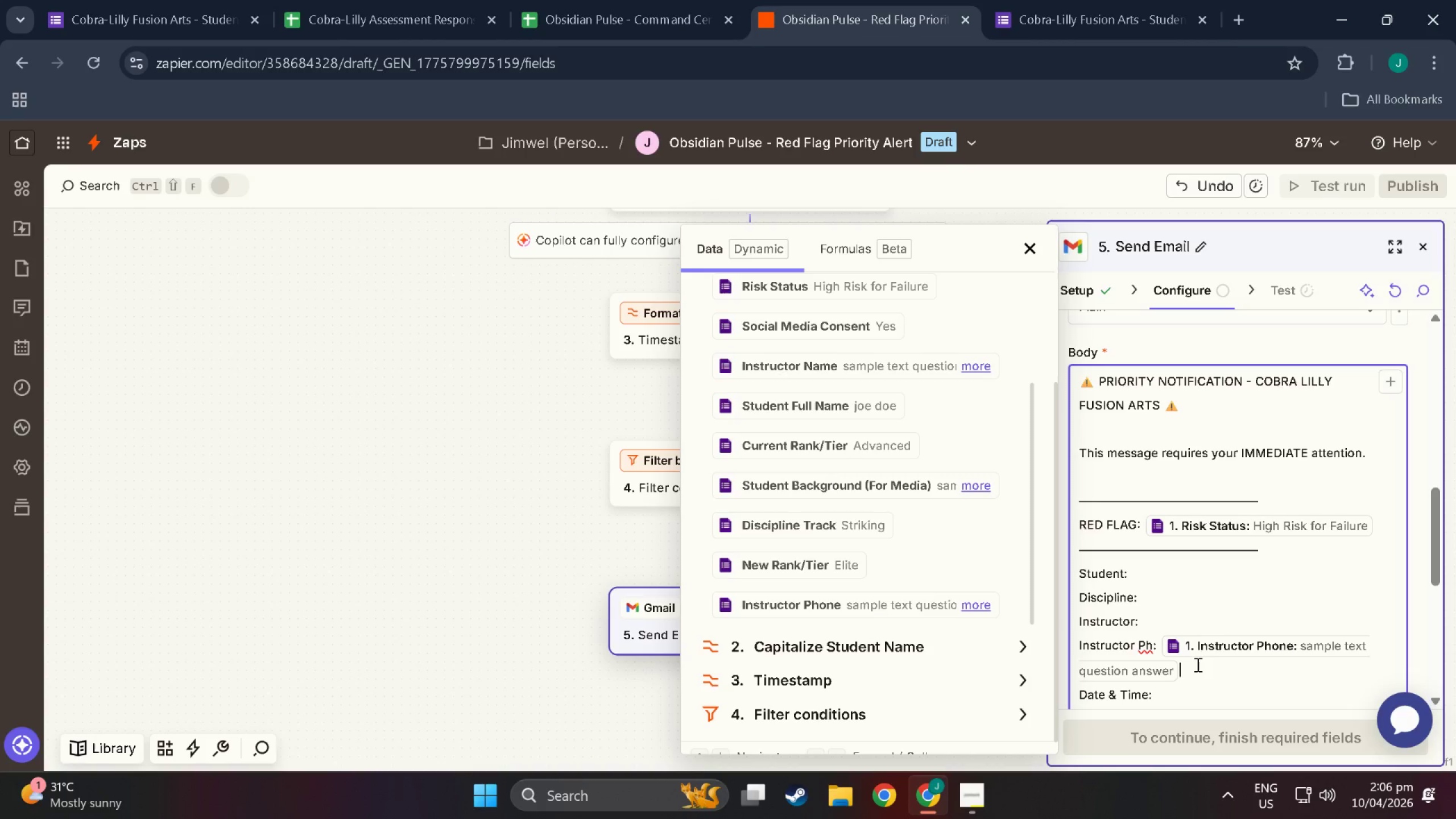 
left_click([1181, 697])
 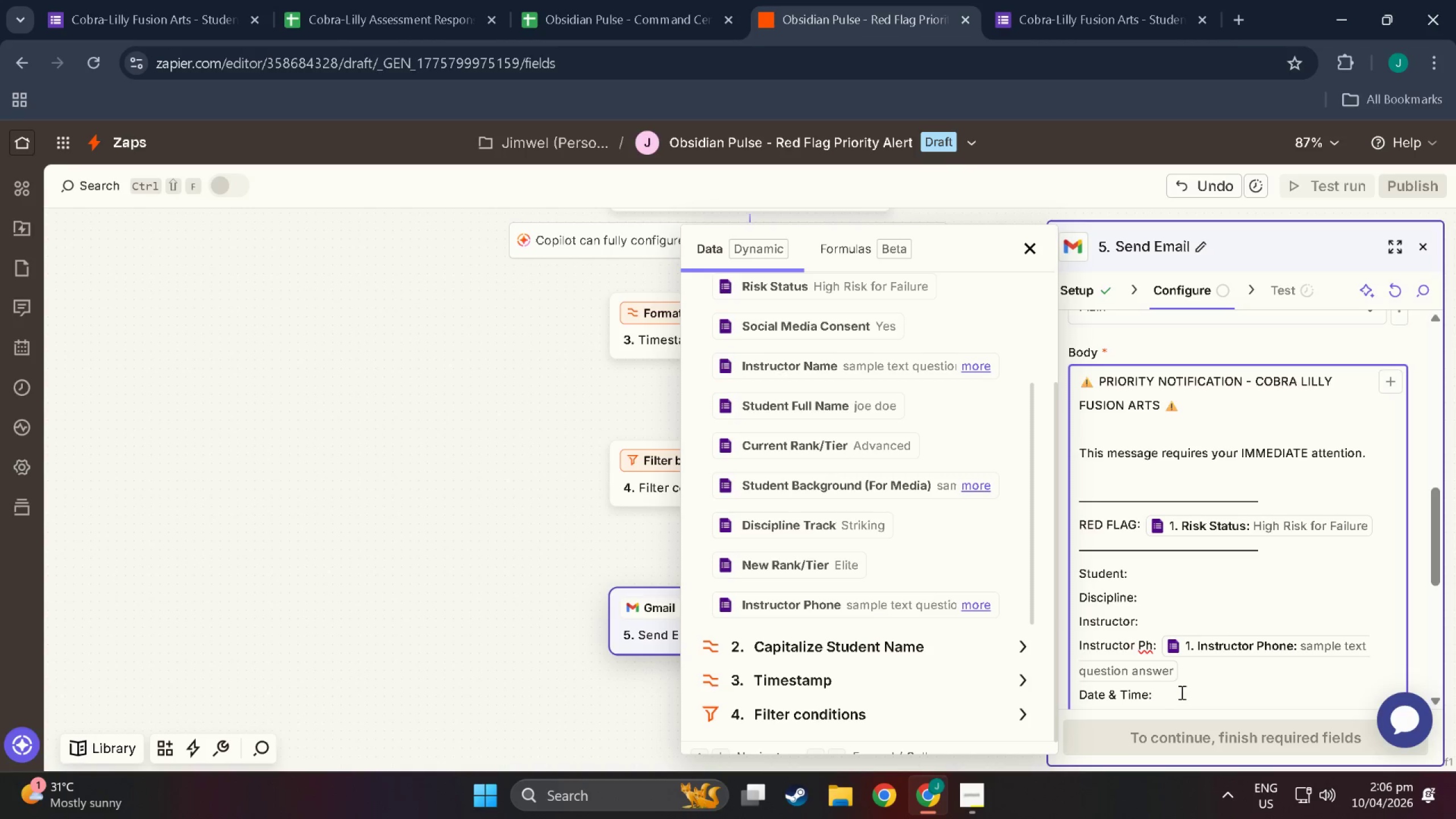 
key(Space)
 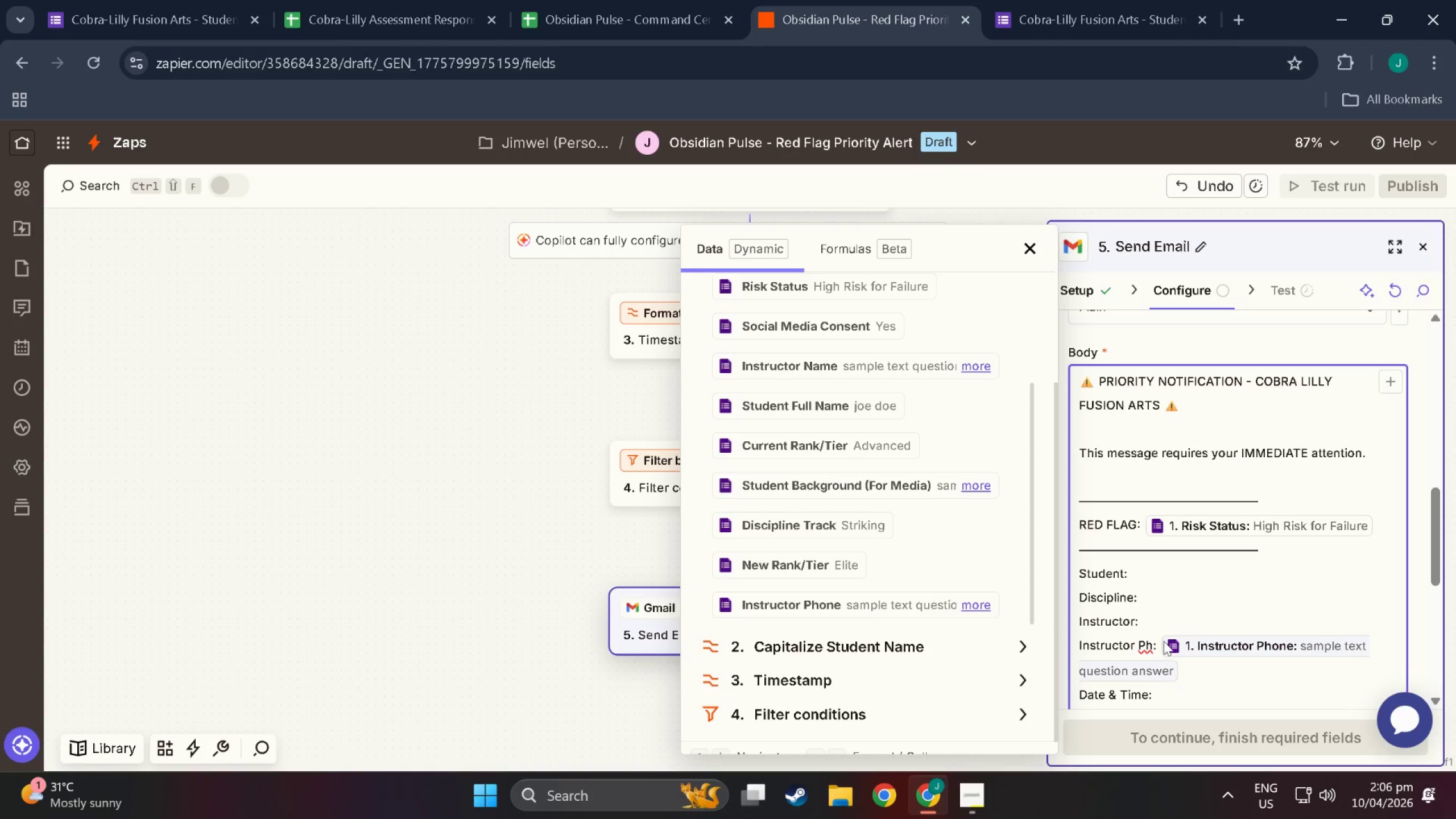 
key(Backspace)
 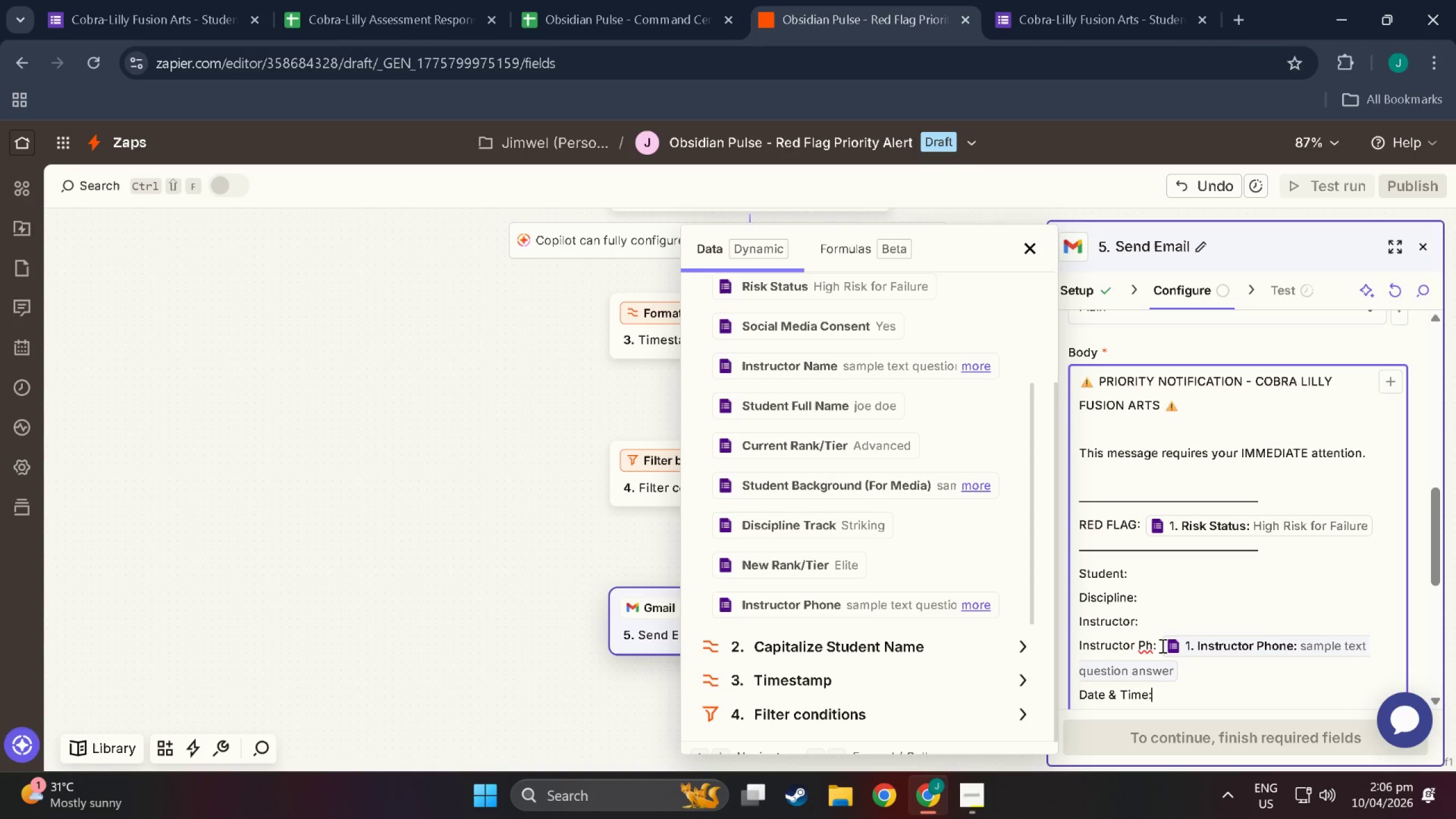 
left_click([1161, 646])
 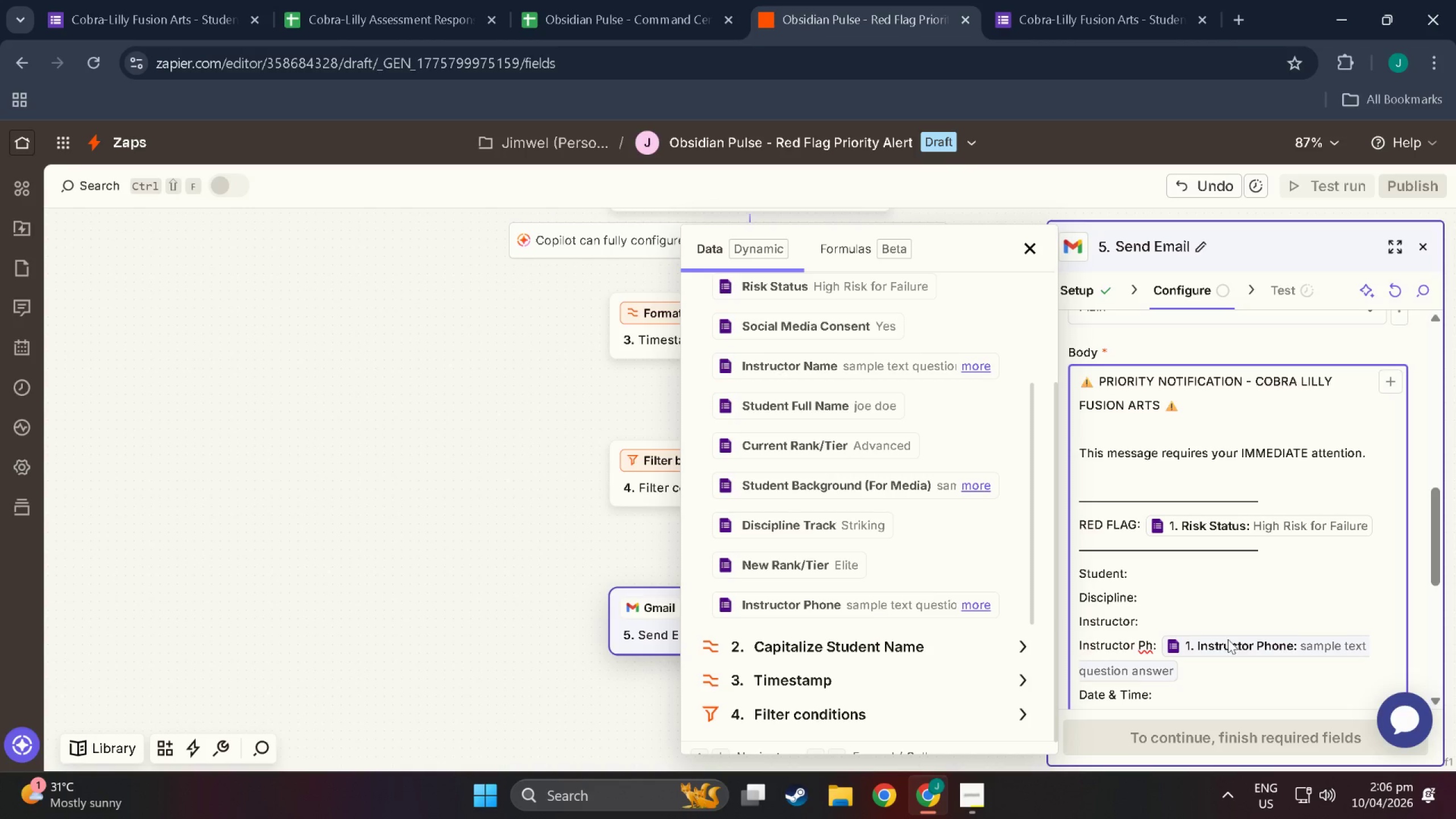 
key(ArrowRight)
 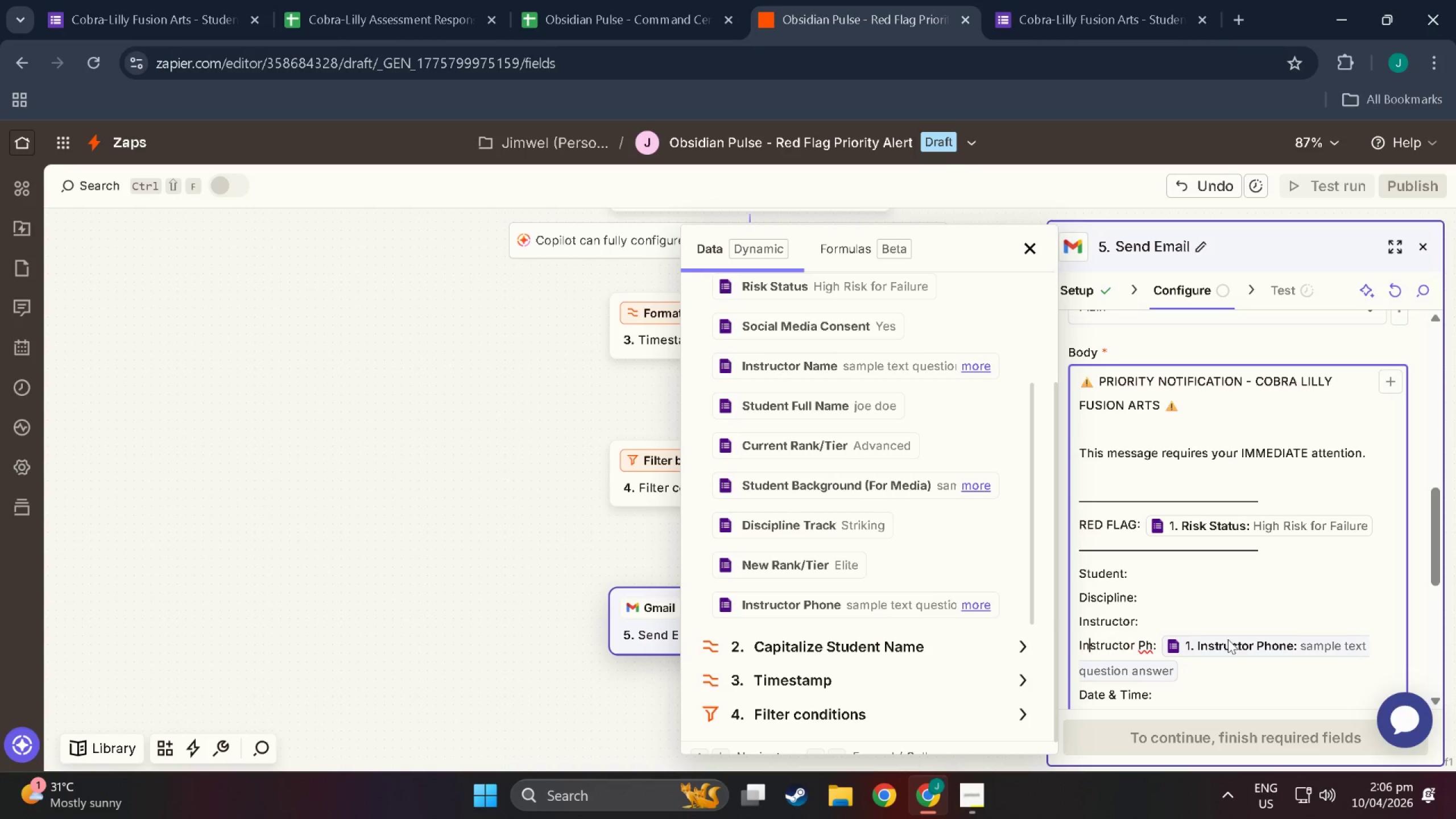 
hold_key(key=ArrowRight, duration=0.82)
 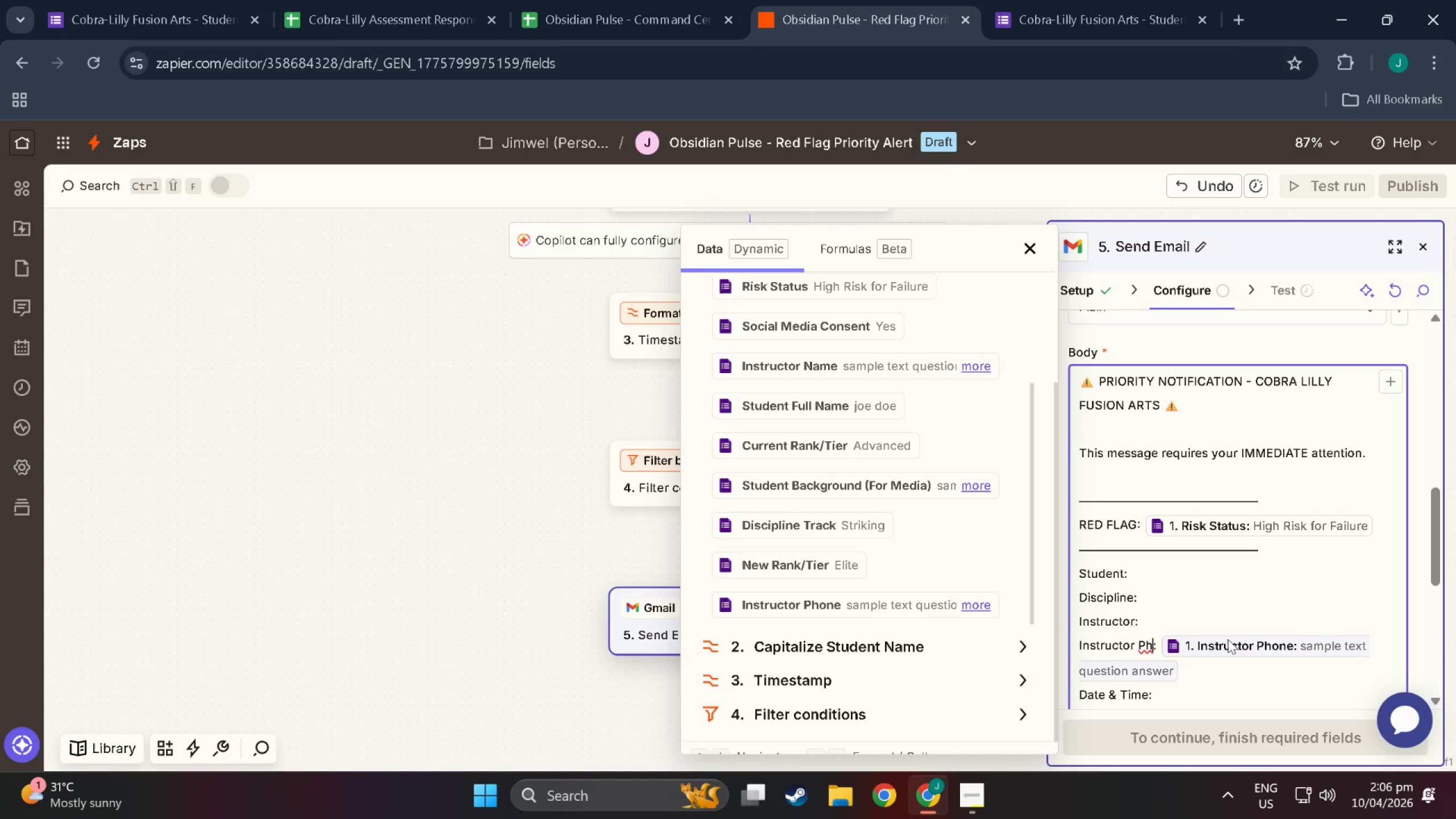 
key(ArrowRight)
 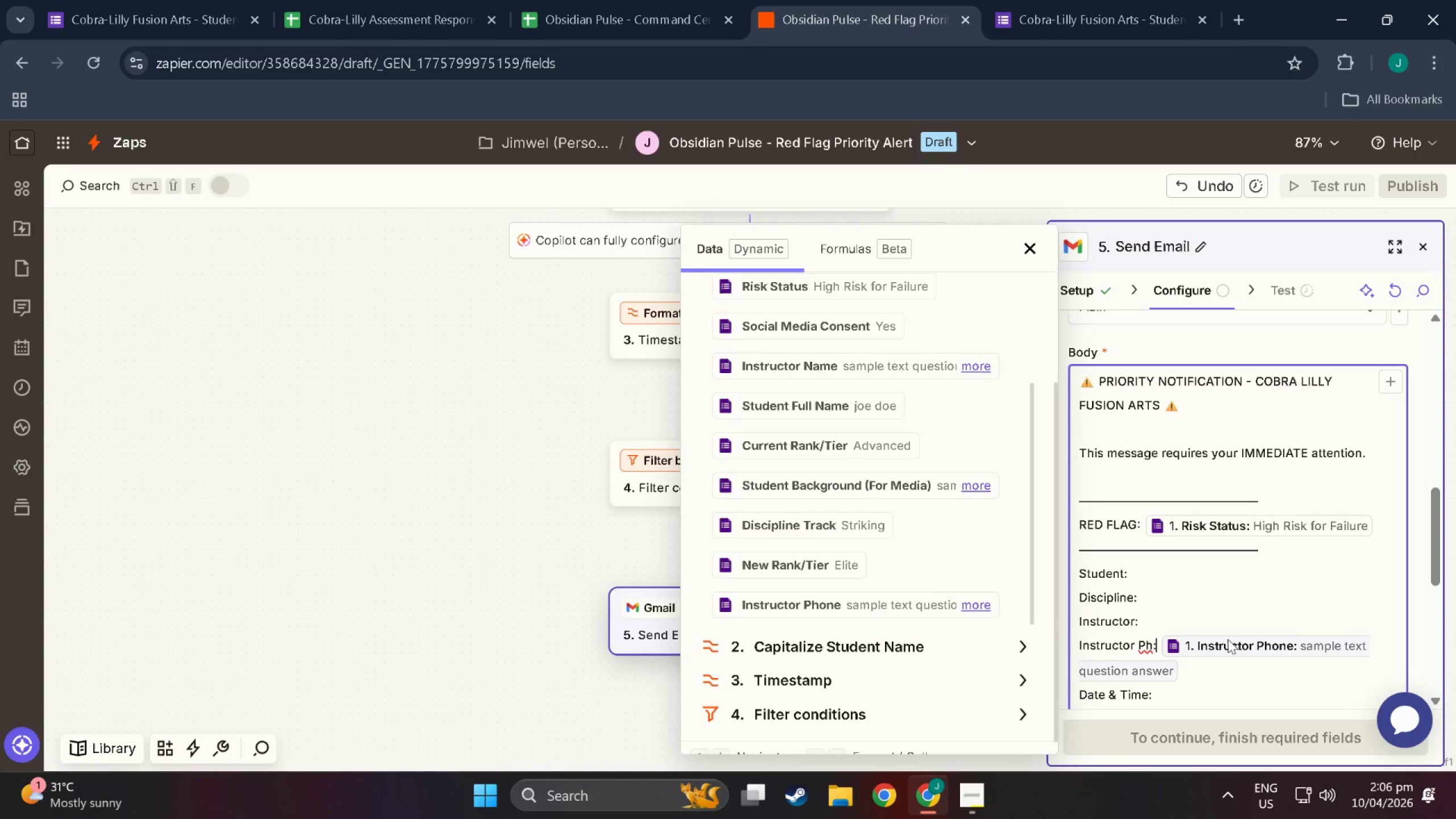 
key(ArrowRight)
 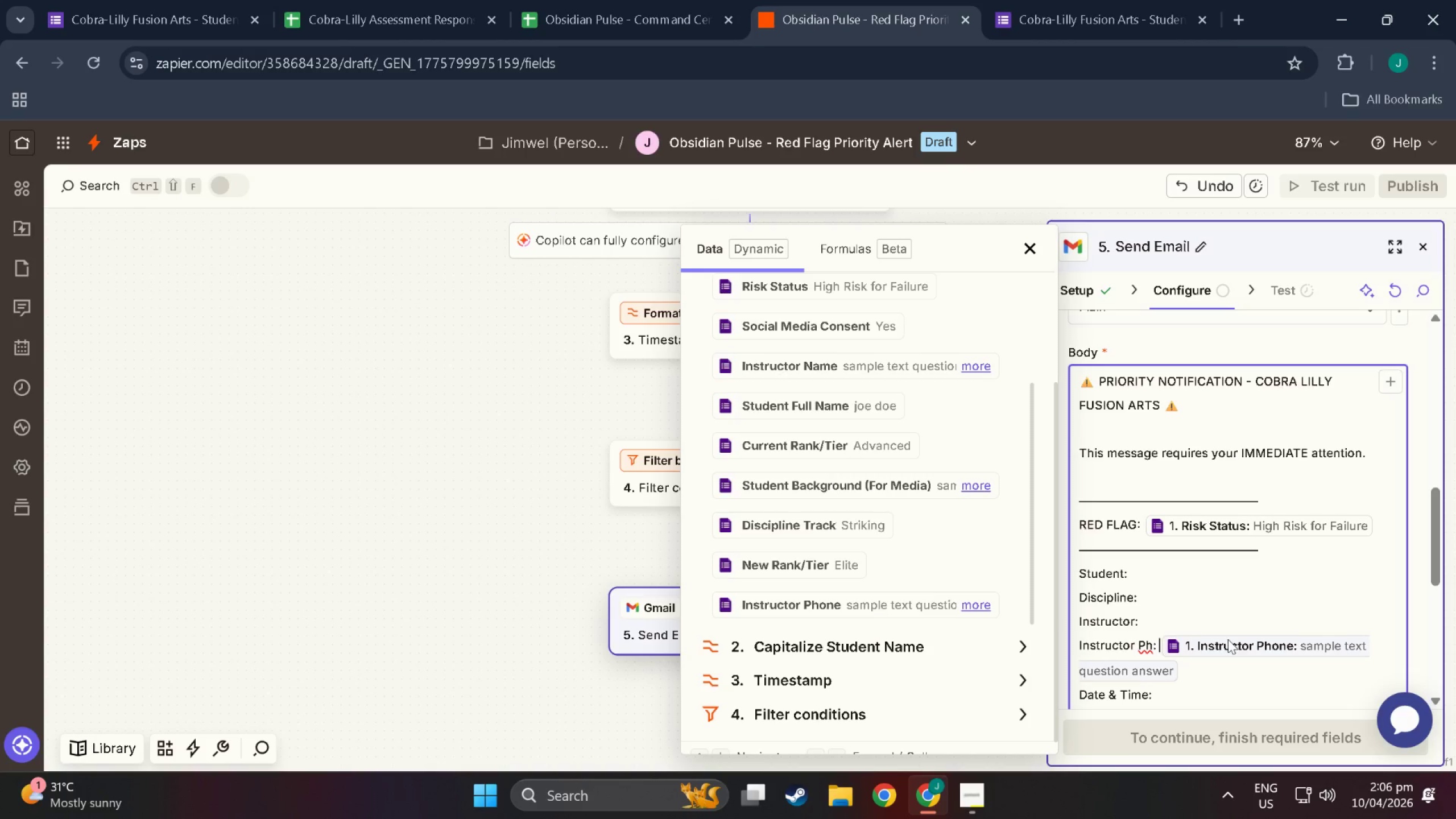 
key(ArrowRight)
 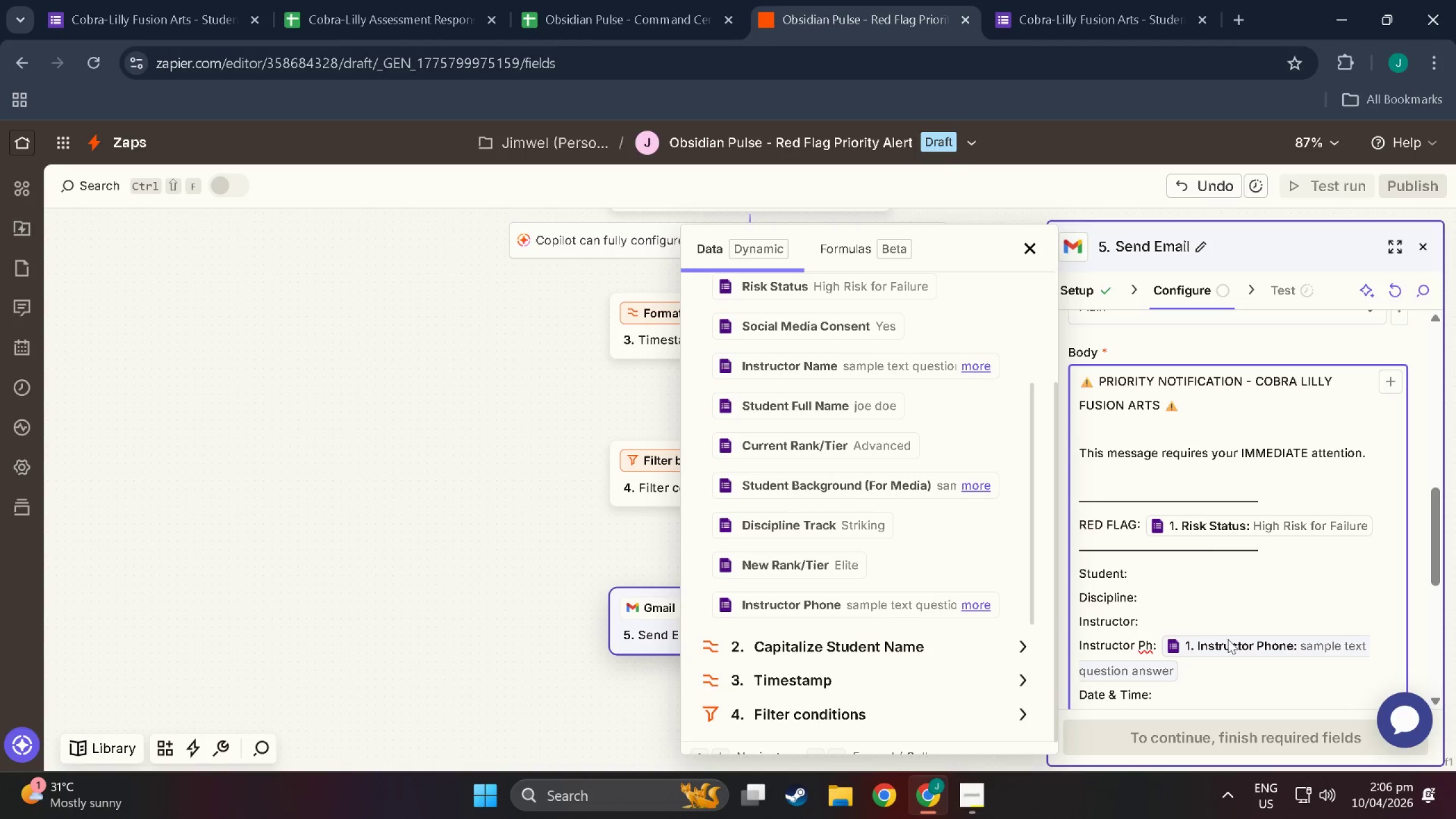 
key(ArrowUp)
 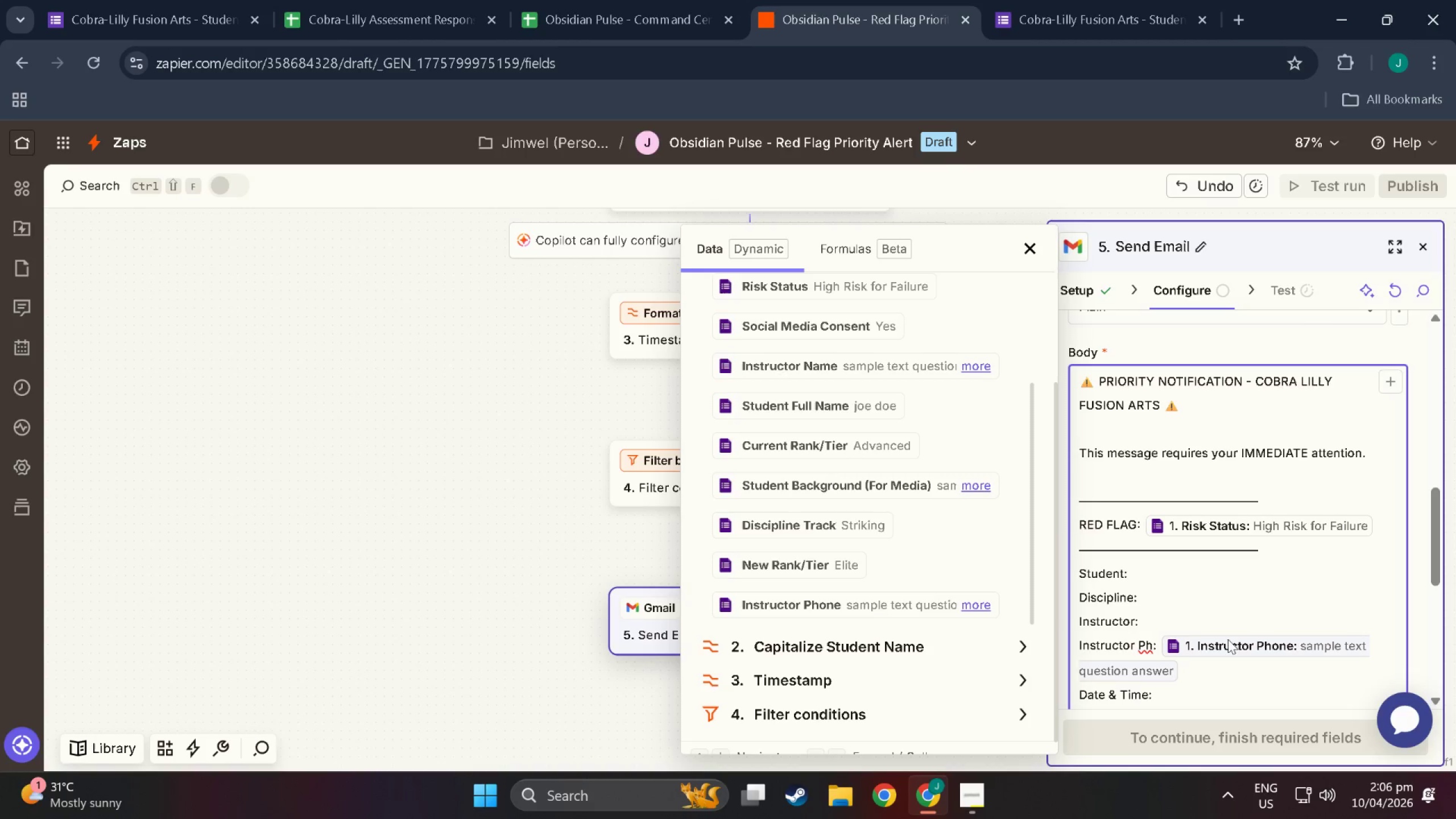 
hold_key(key=Space, duration=0.91)
 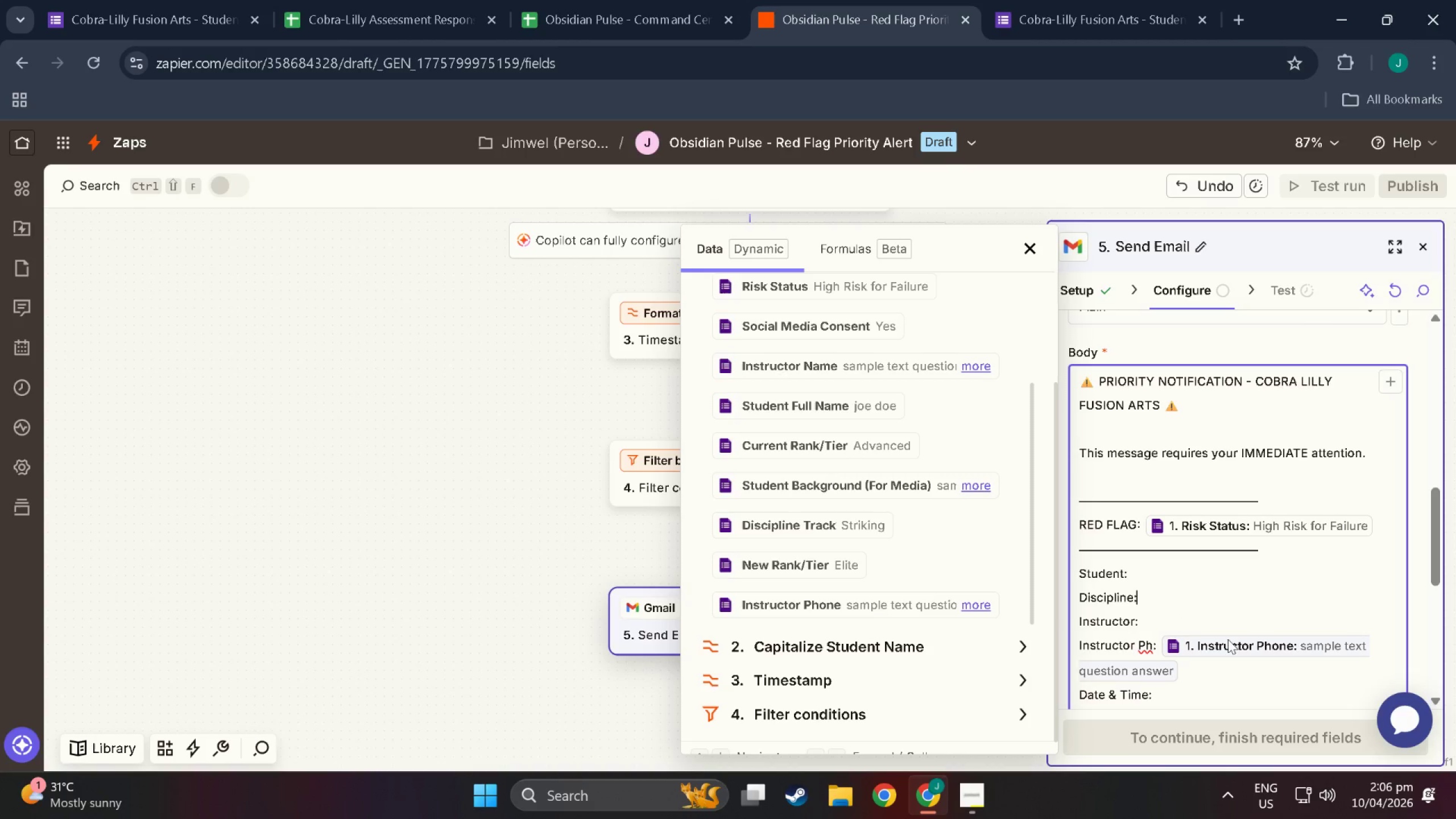 
key(ArrowUp)
 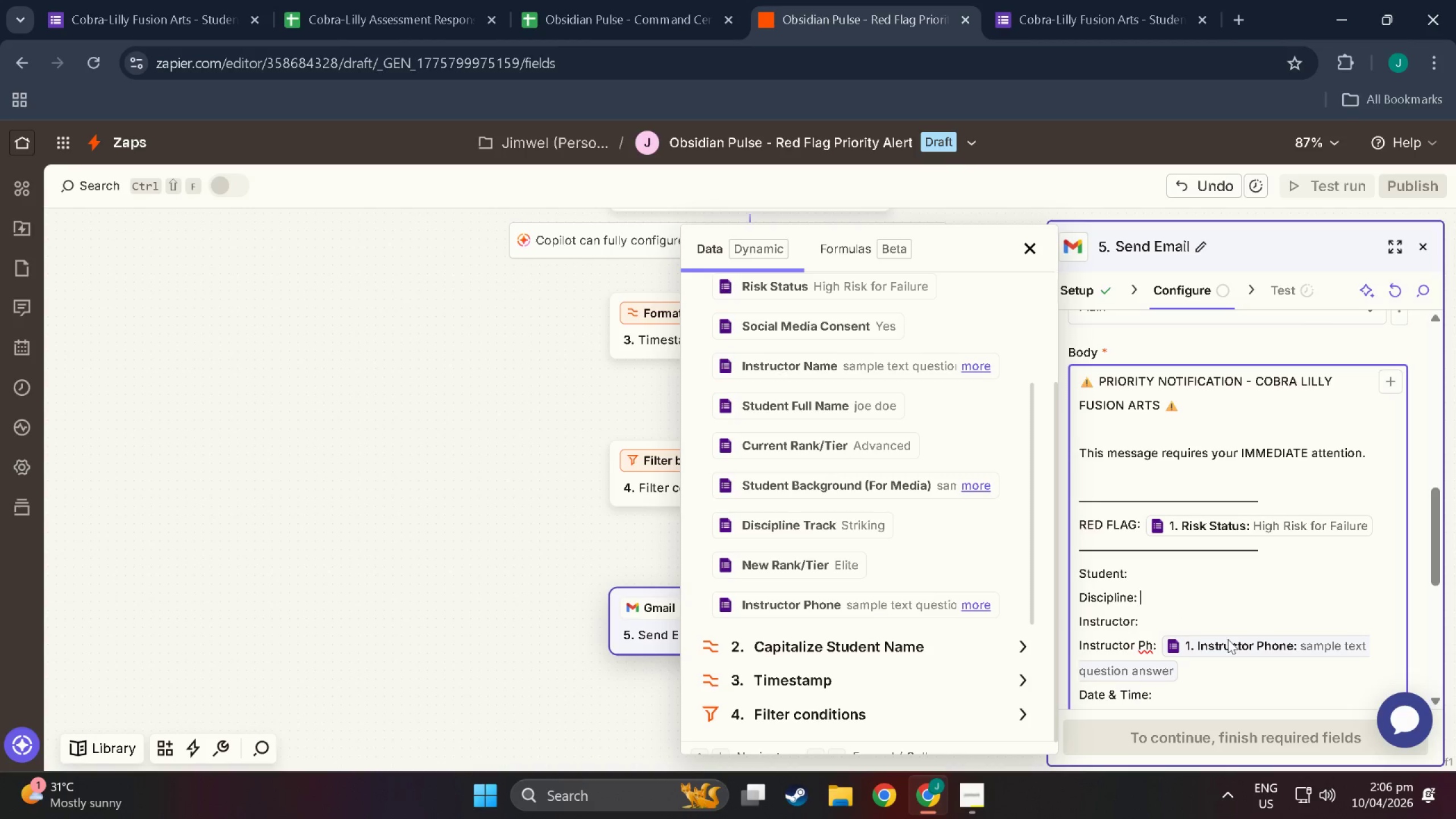 
hold_key(key=Space, duration=1.05)
 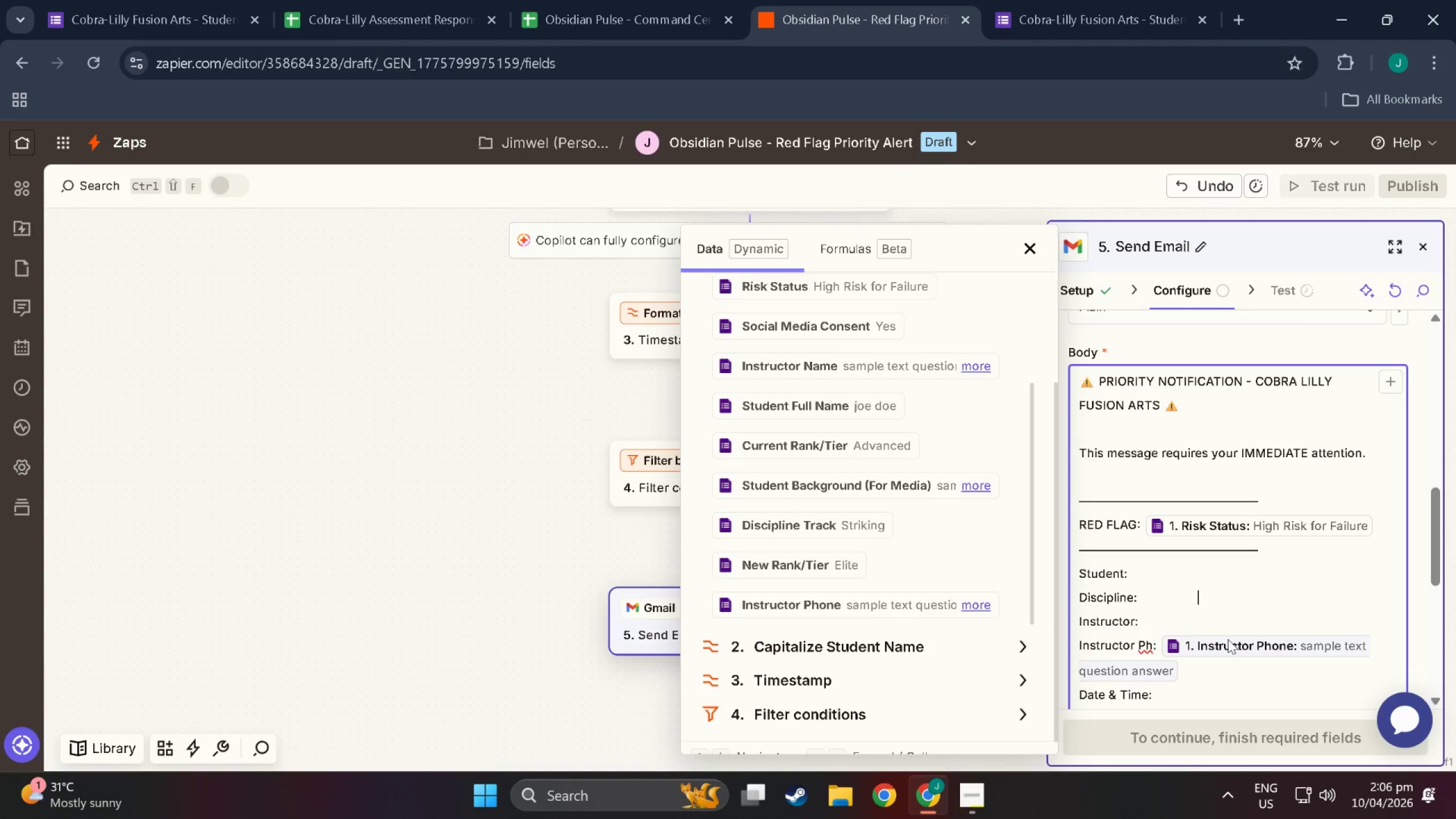 
key(ArrowUp)
 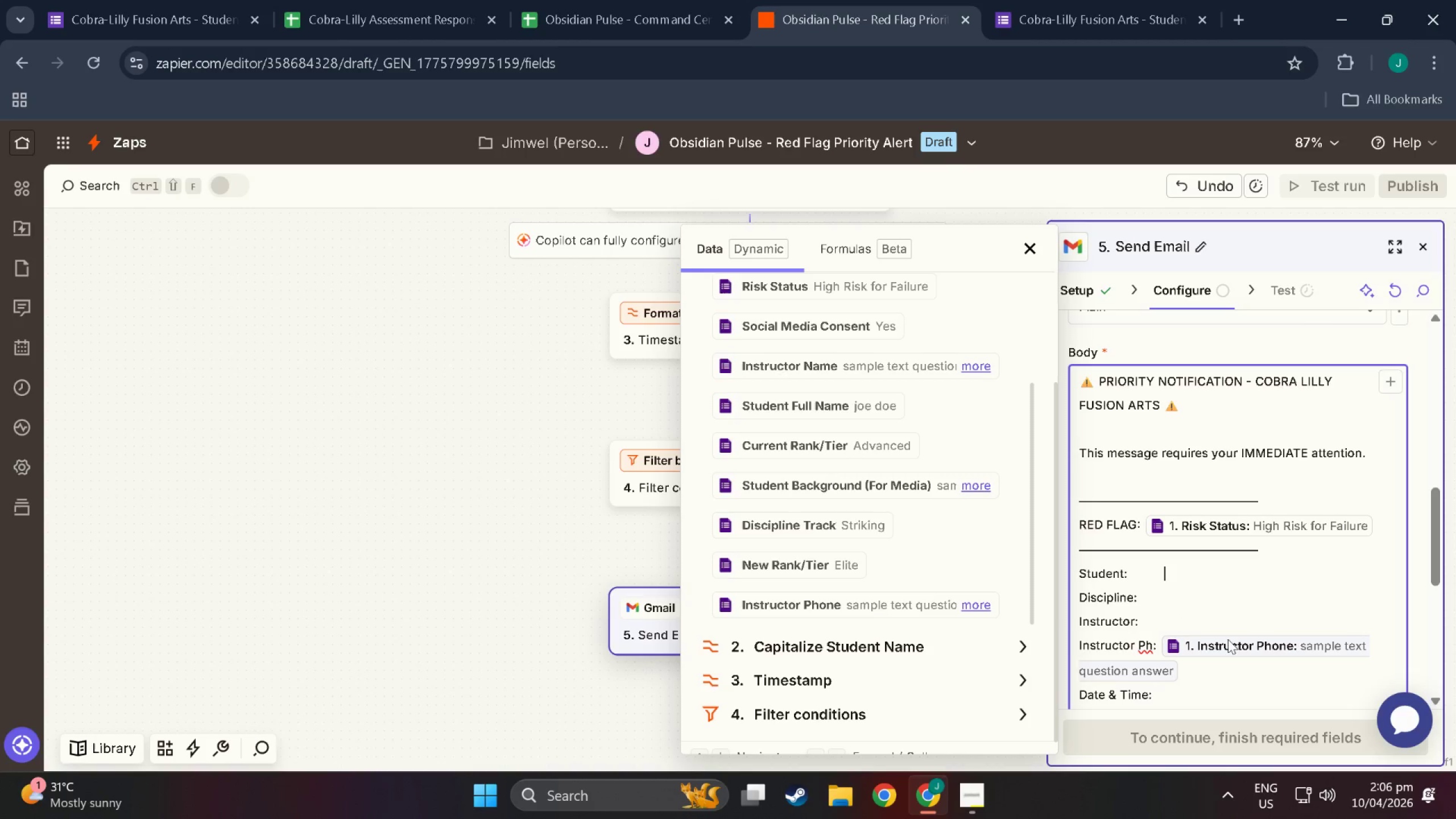 
hold_key(key=Space, duration=1.04)
 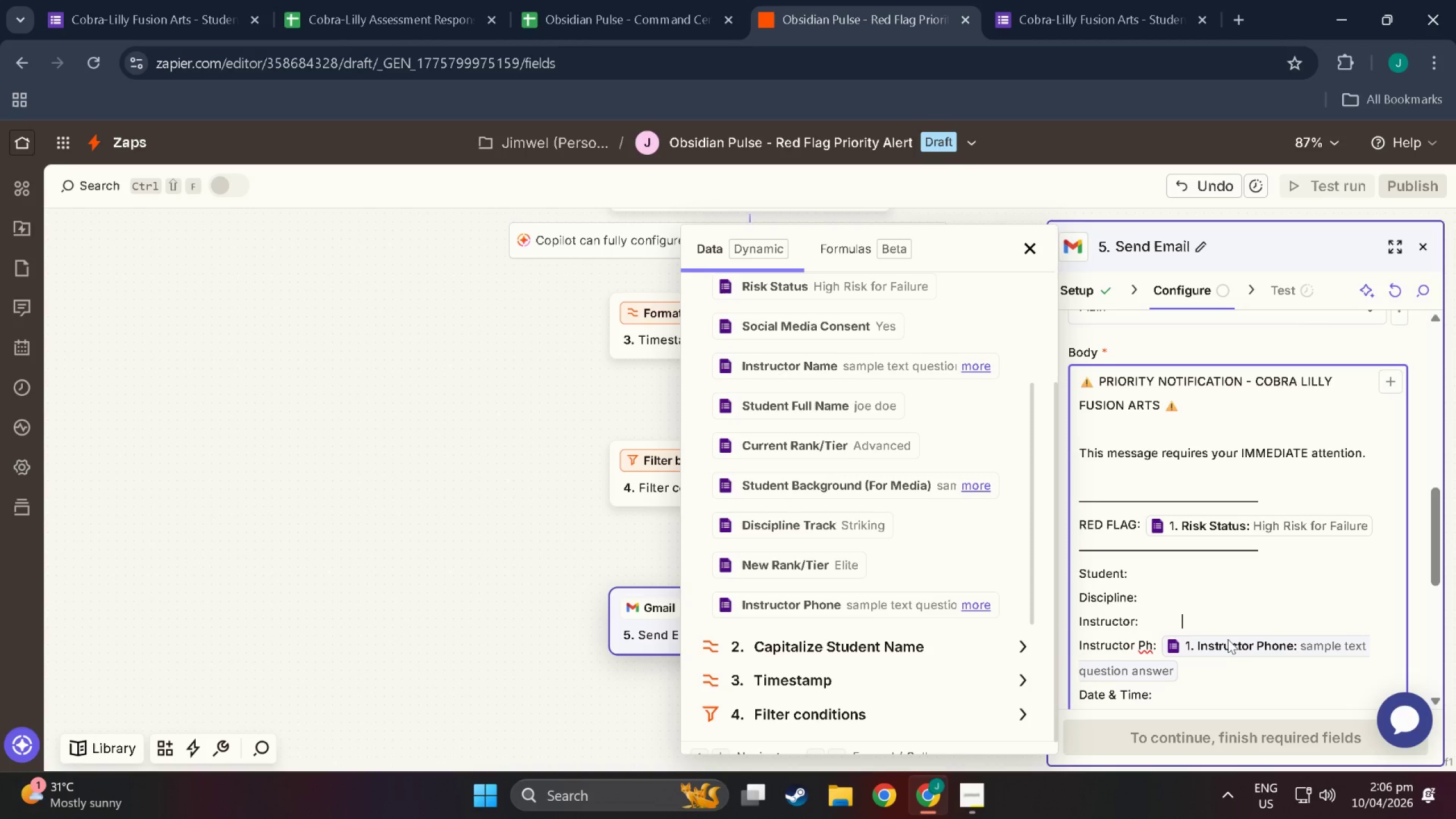 
hold_key(key=Space, duration=1.71)
 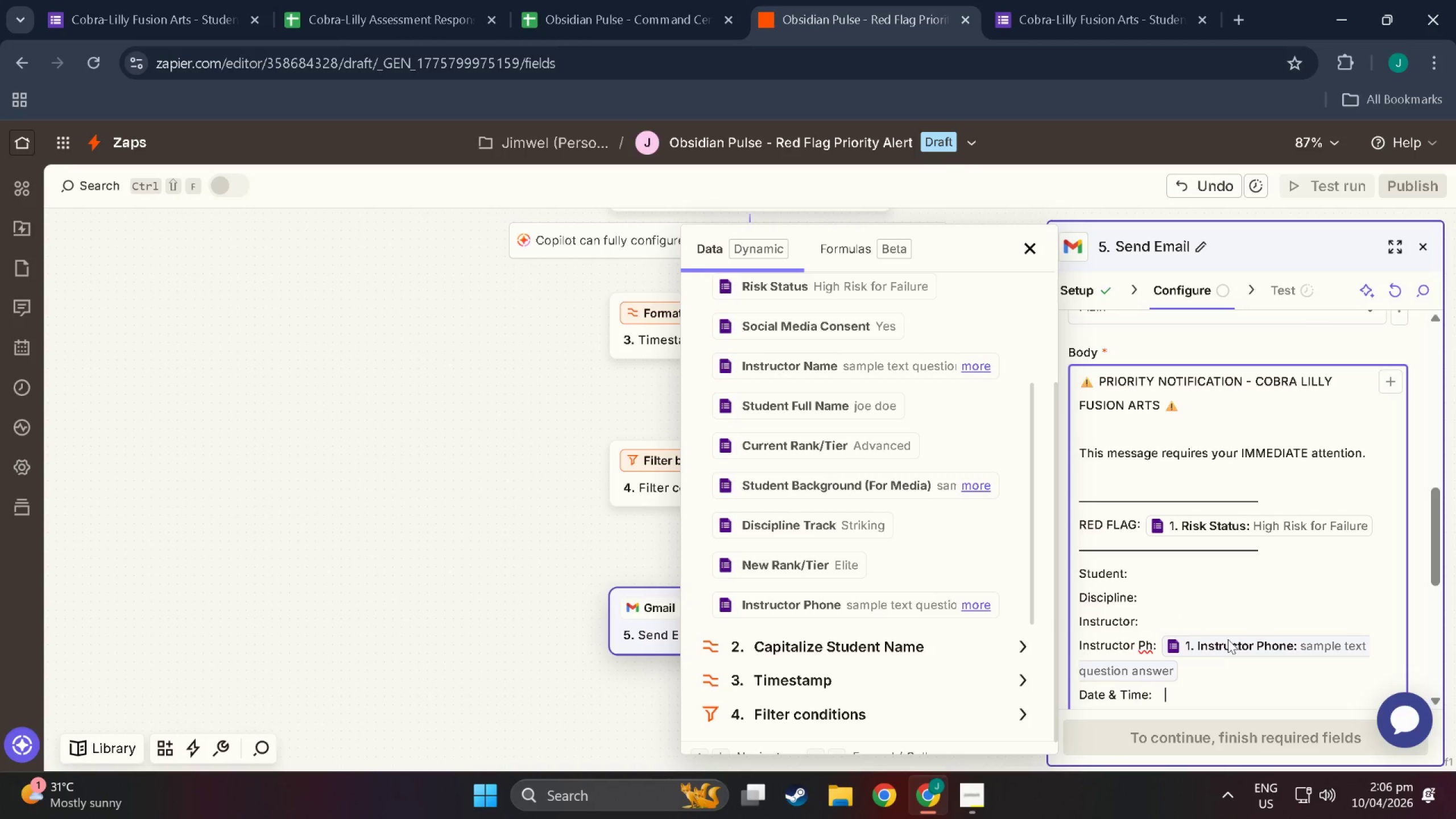 
key(ArrowDown)
 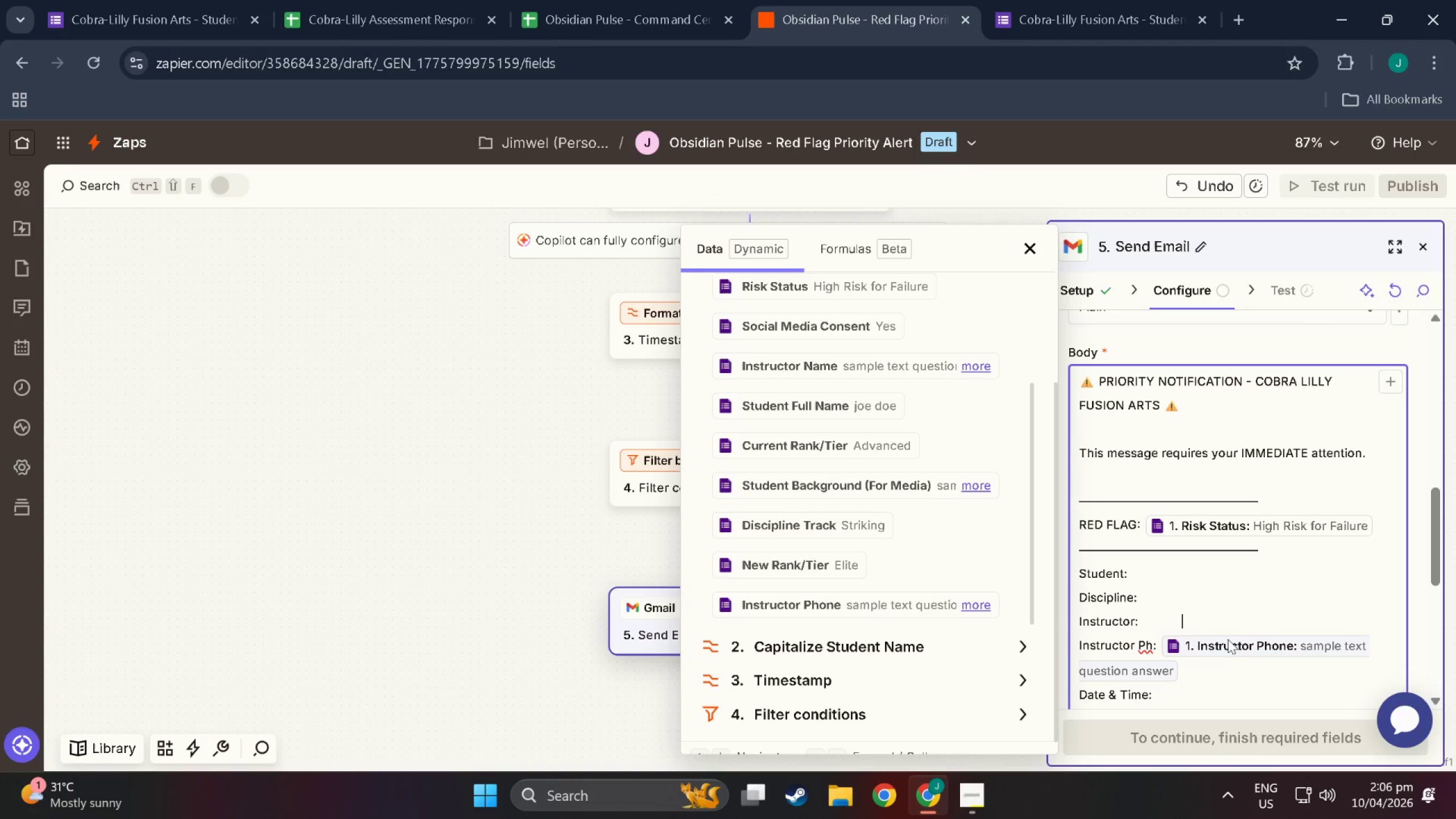 
key(ArrowDown)
 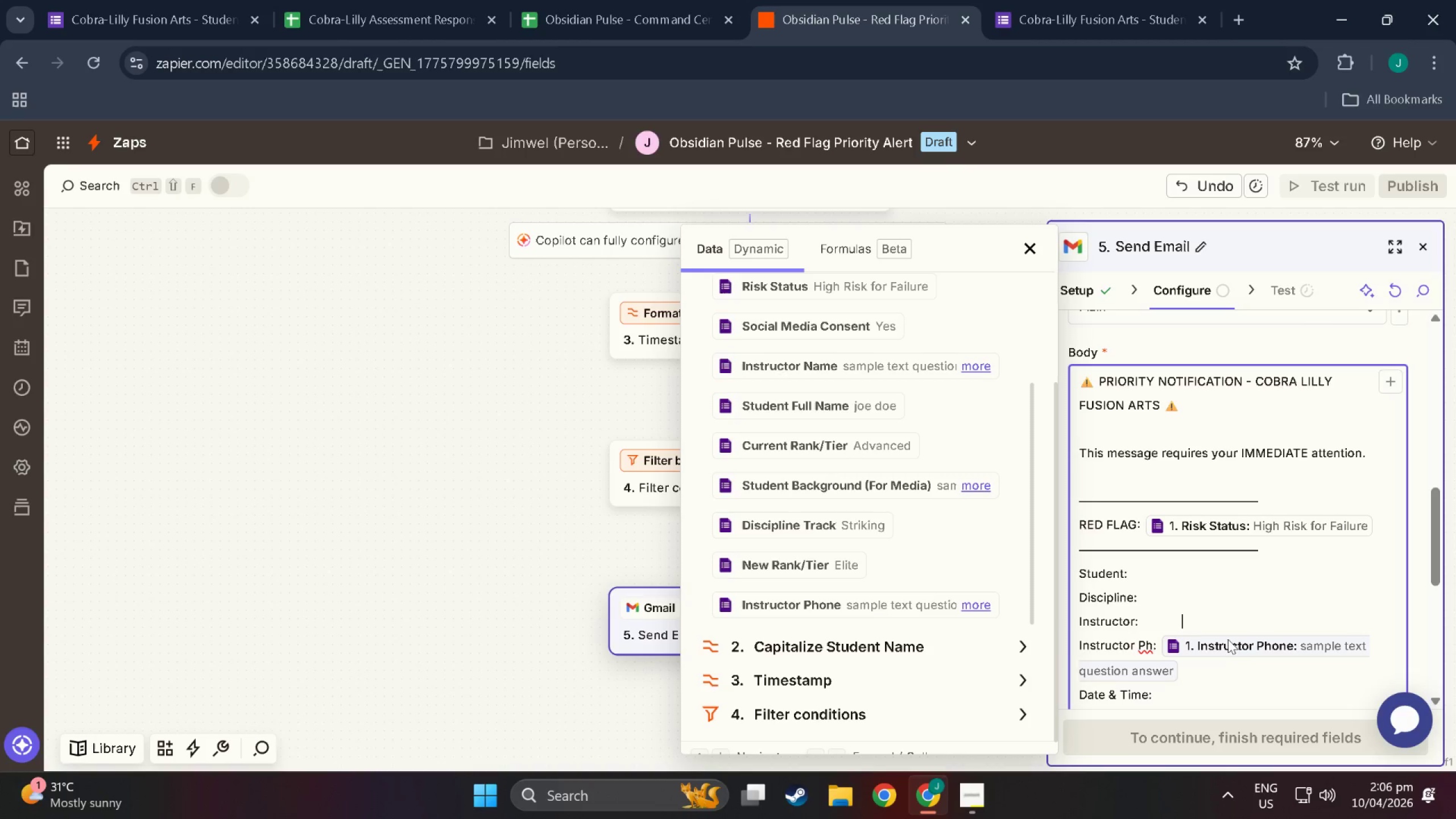 
key(ArrowDown)
 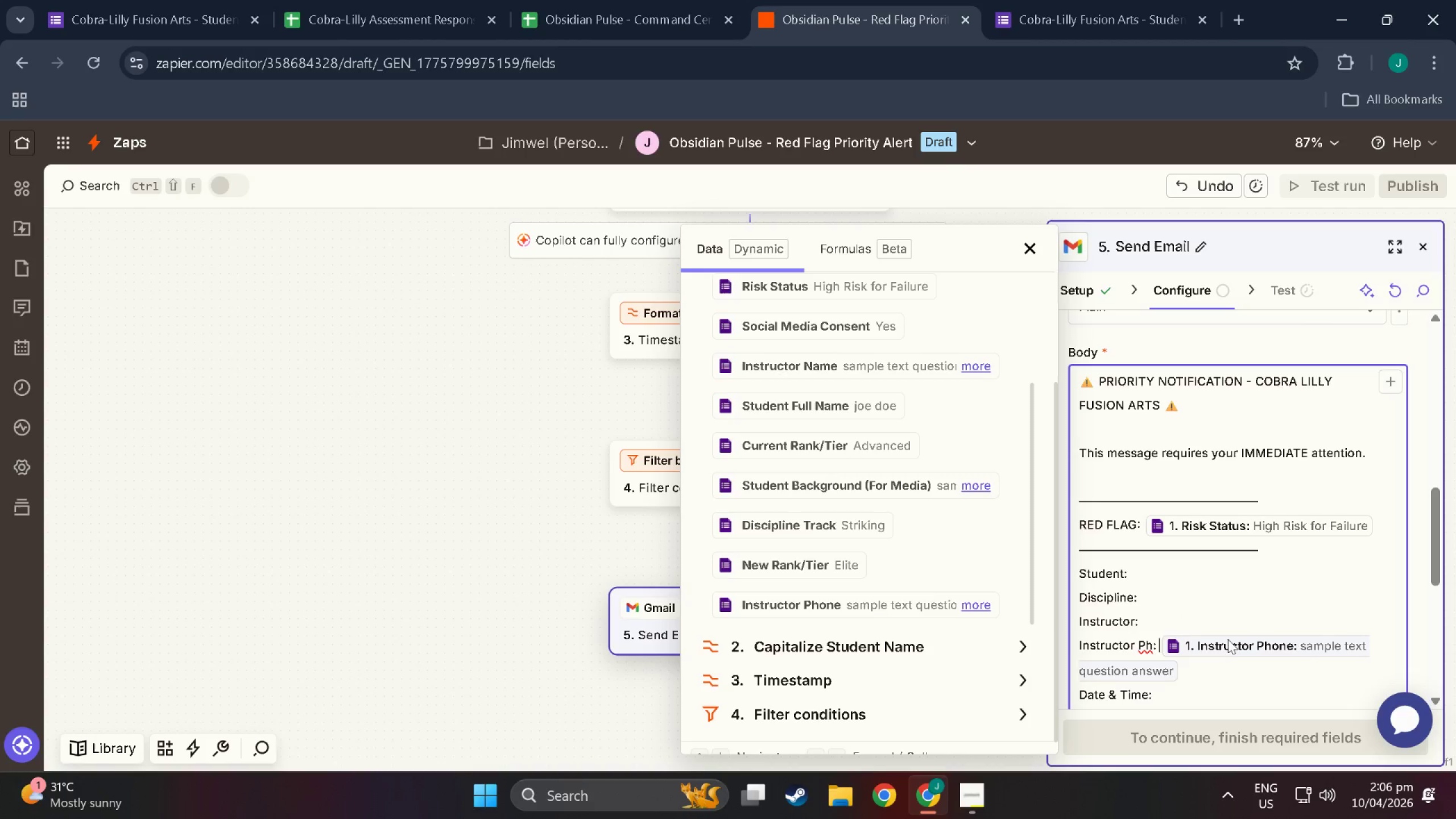 
key(ArrowDown)
 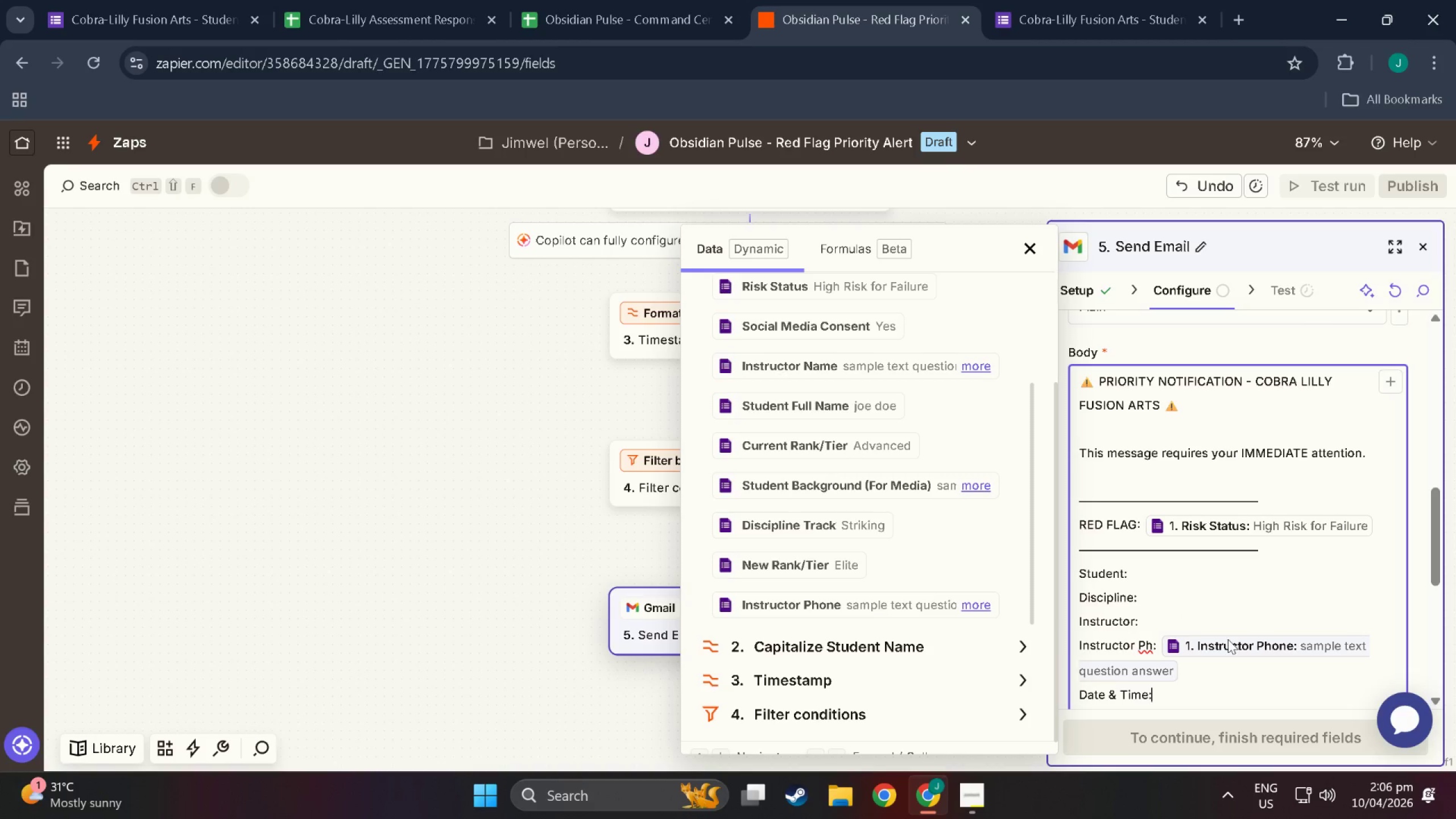 
key(ArrowDown)
 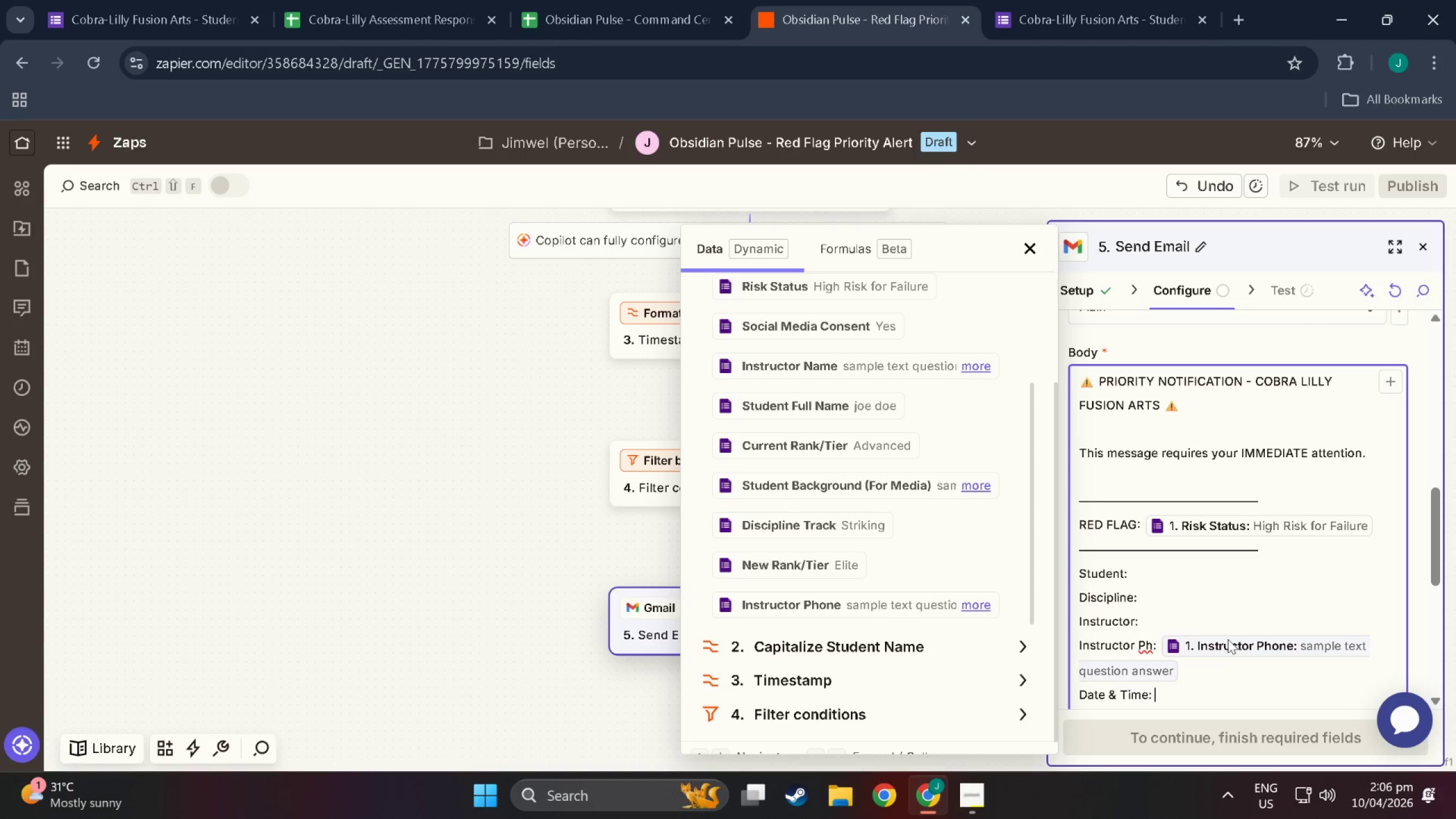 
hold_key(key=Space, duration=1.13)
 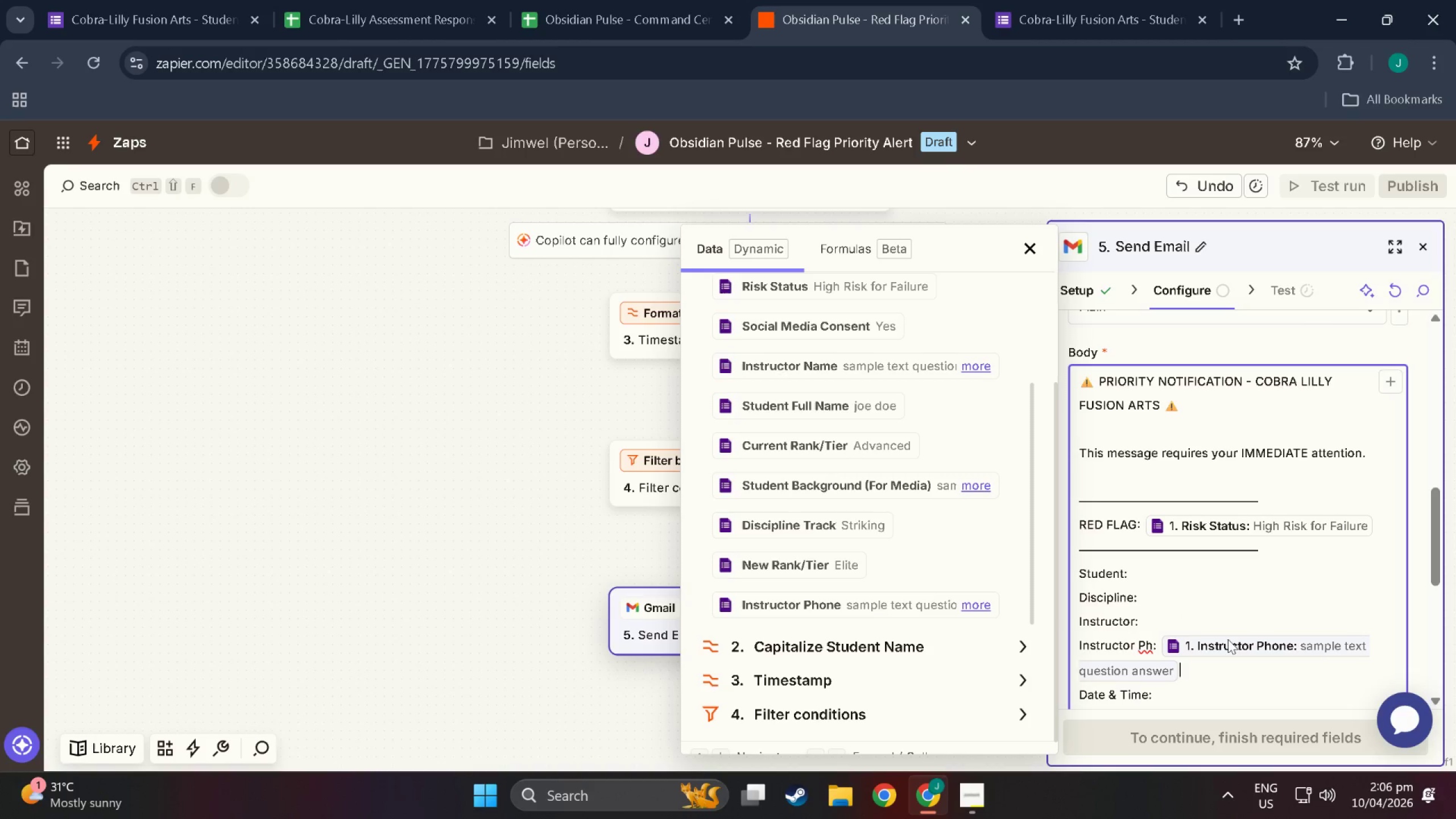 
key(ArrowUp)
 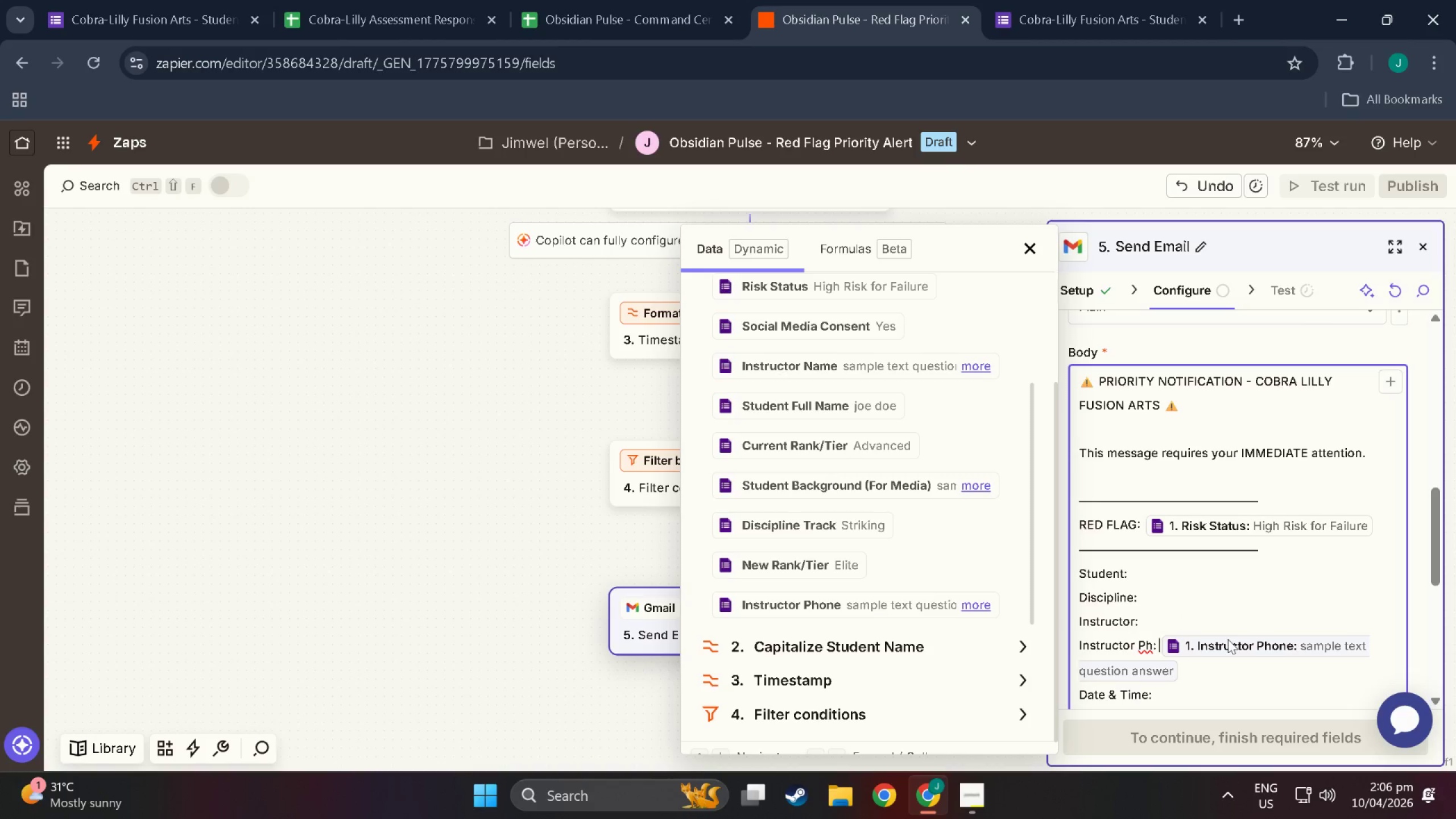 
key(ArrowUp)
 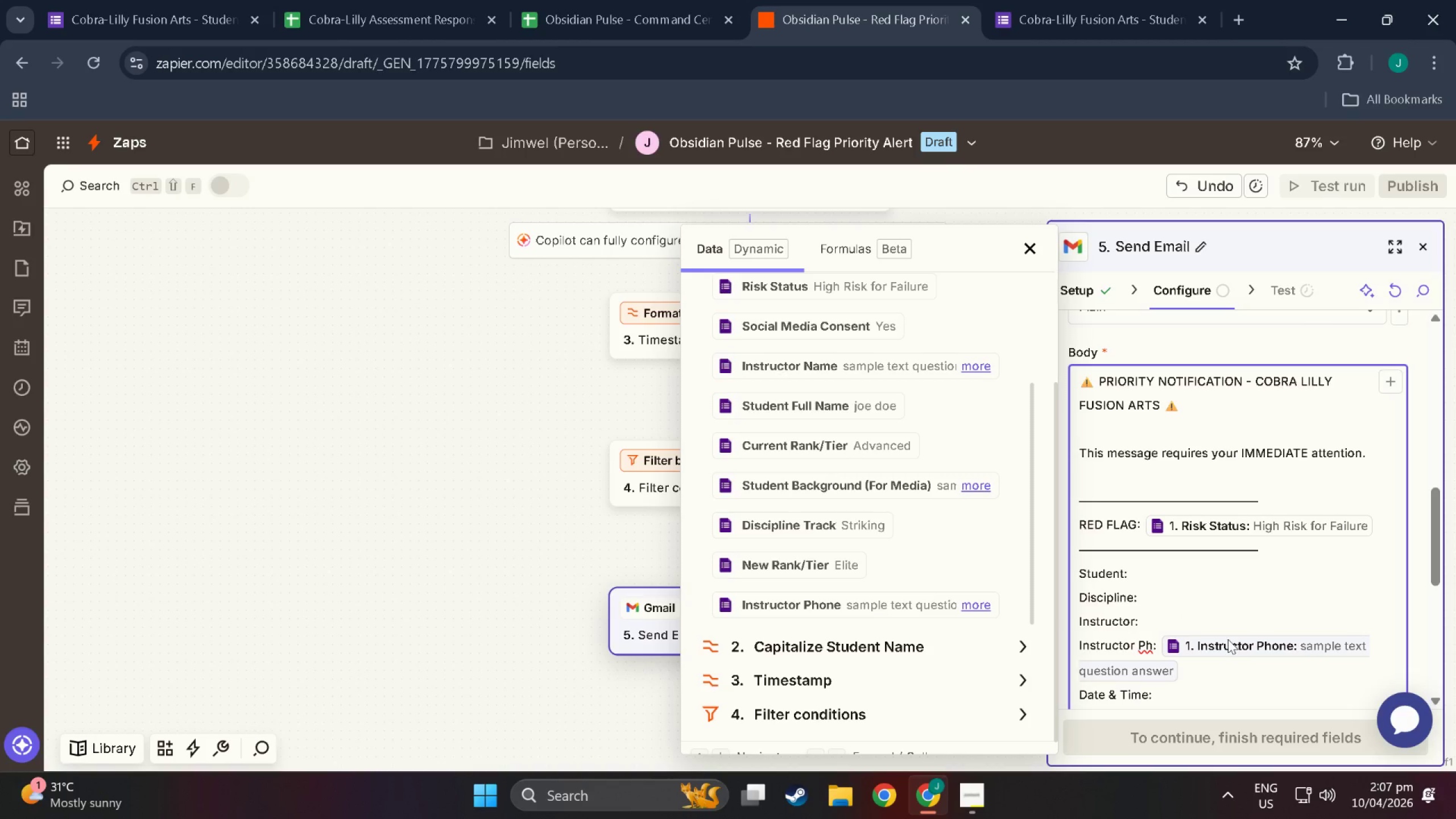 
key(ArrowLeft)
 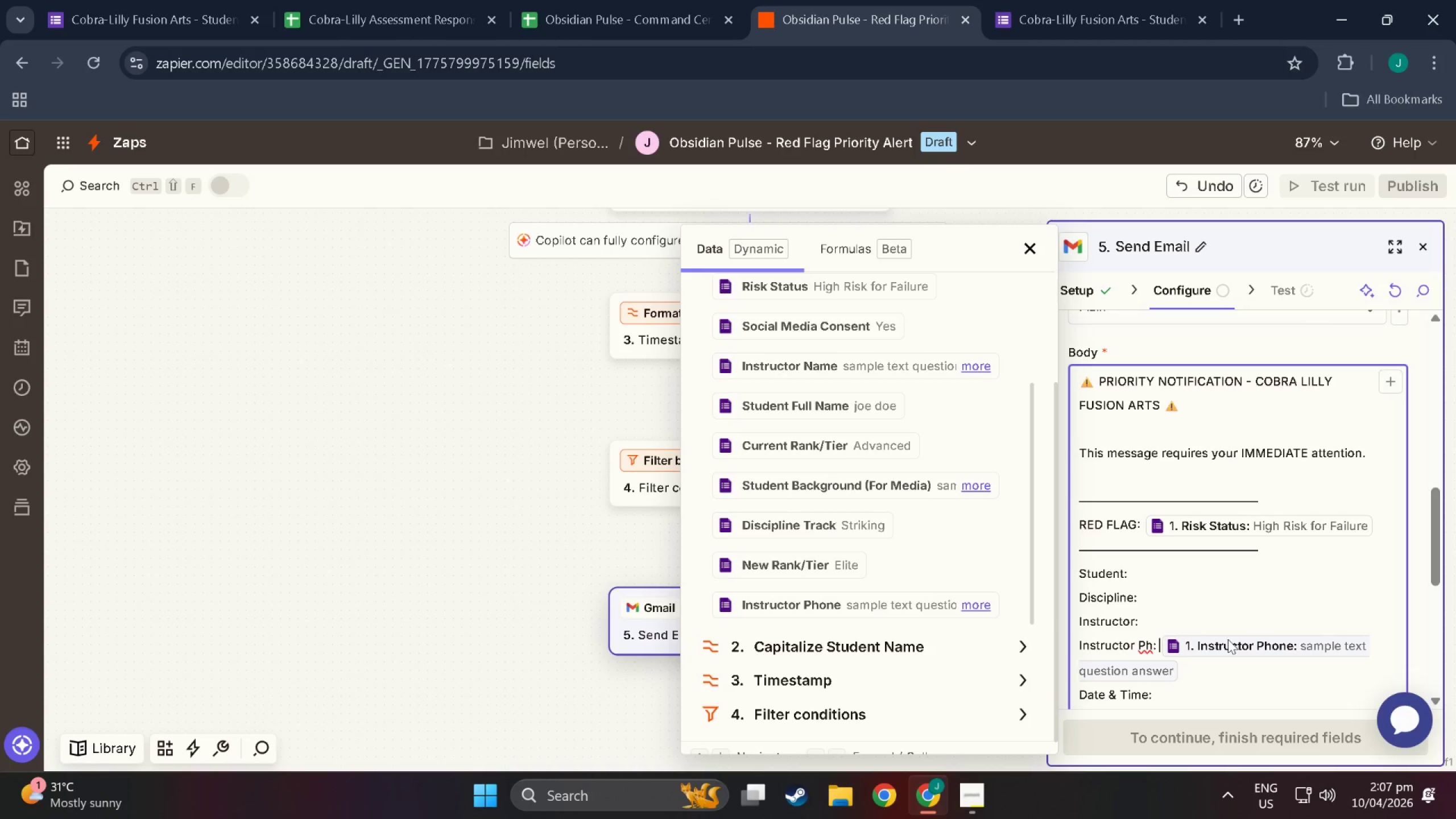 
key(ArrowRight)
 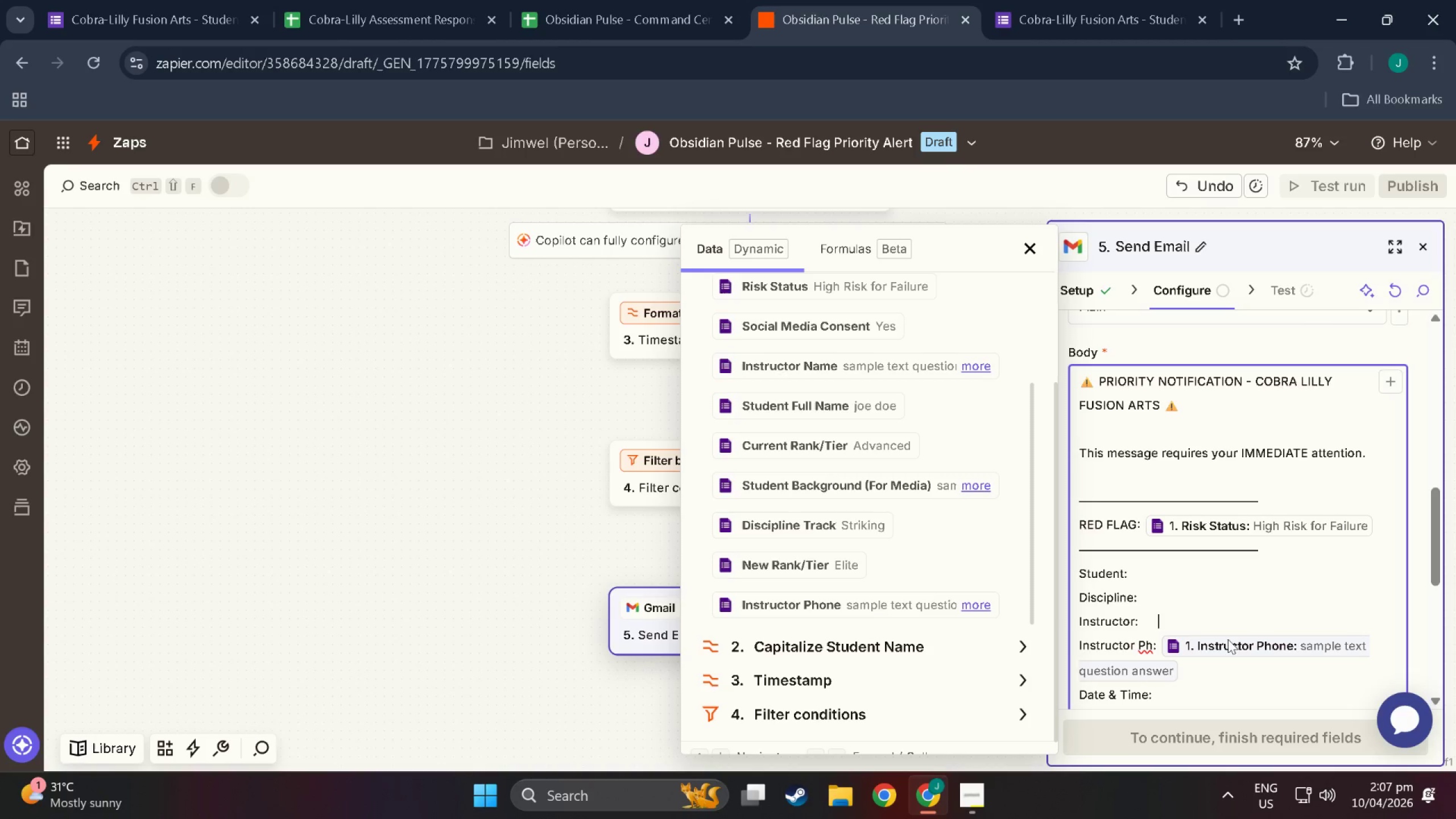 
key(ArrowUp)
 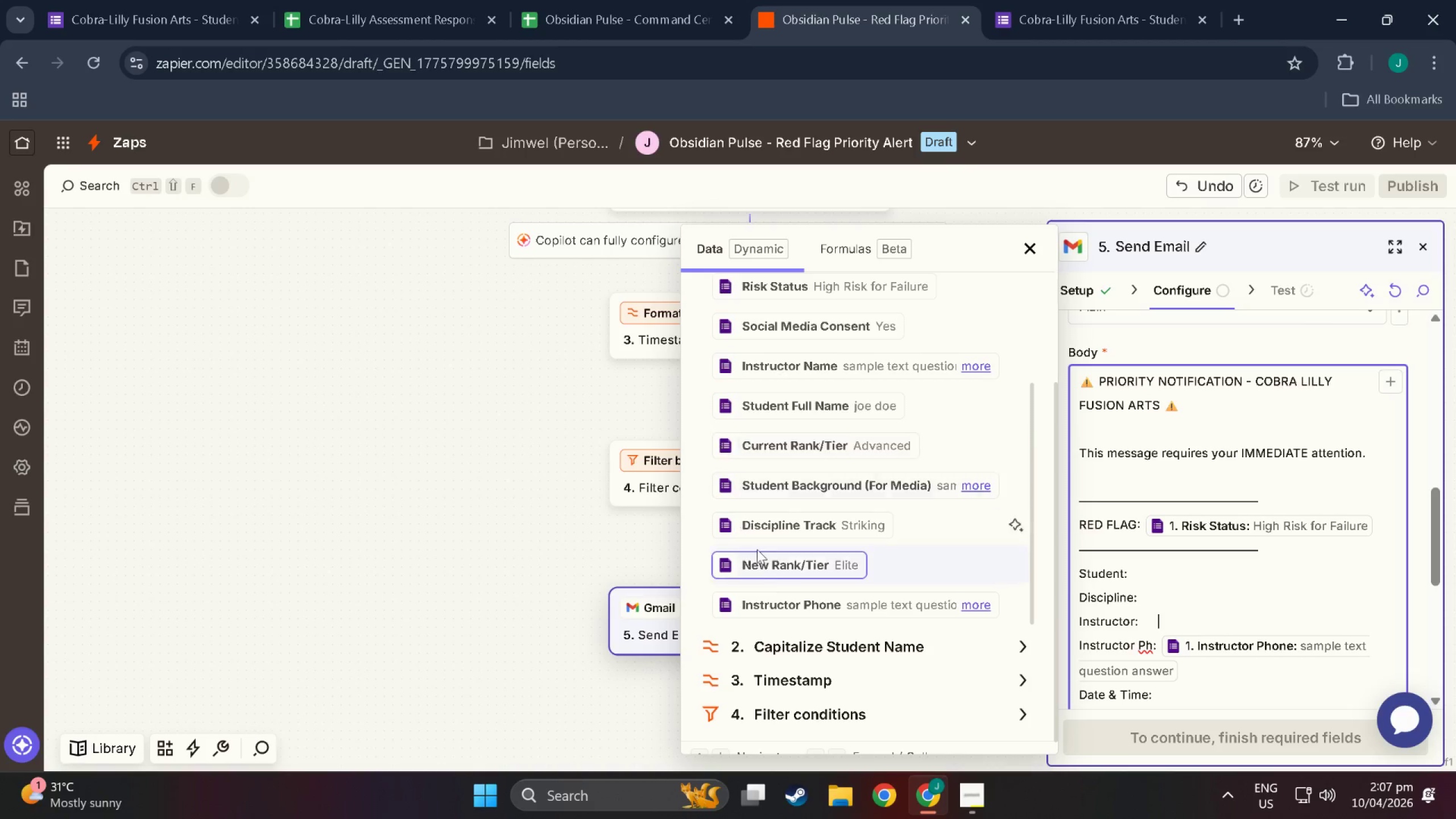 
scroll: coordinate [768, 481], scroll_direction: up, amount: 7.0
 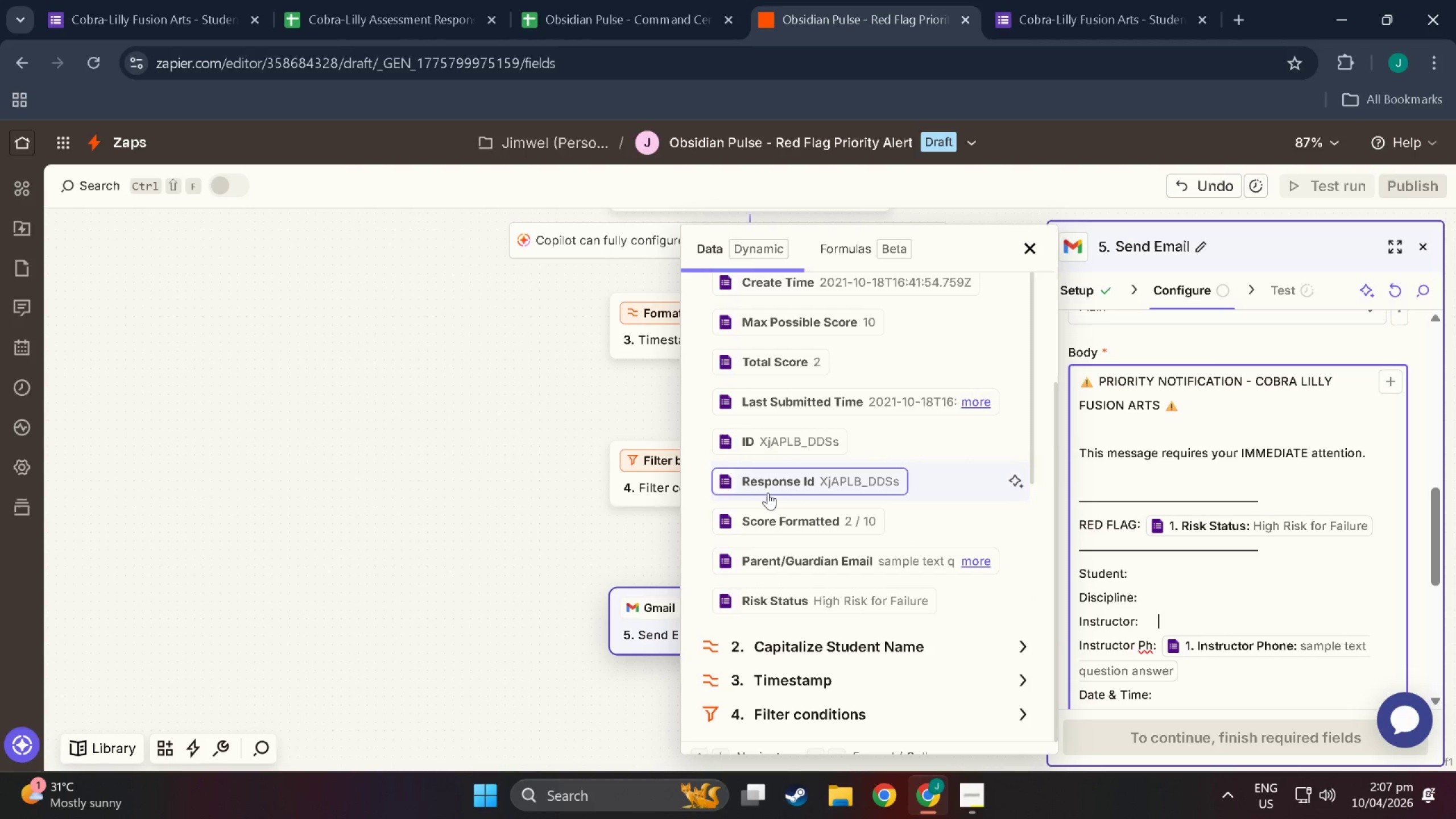 
scroll: coordinate [798, 573], scroll_direction: down, amount: 12.0
 